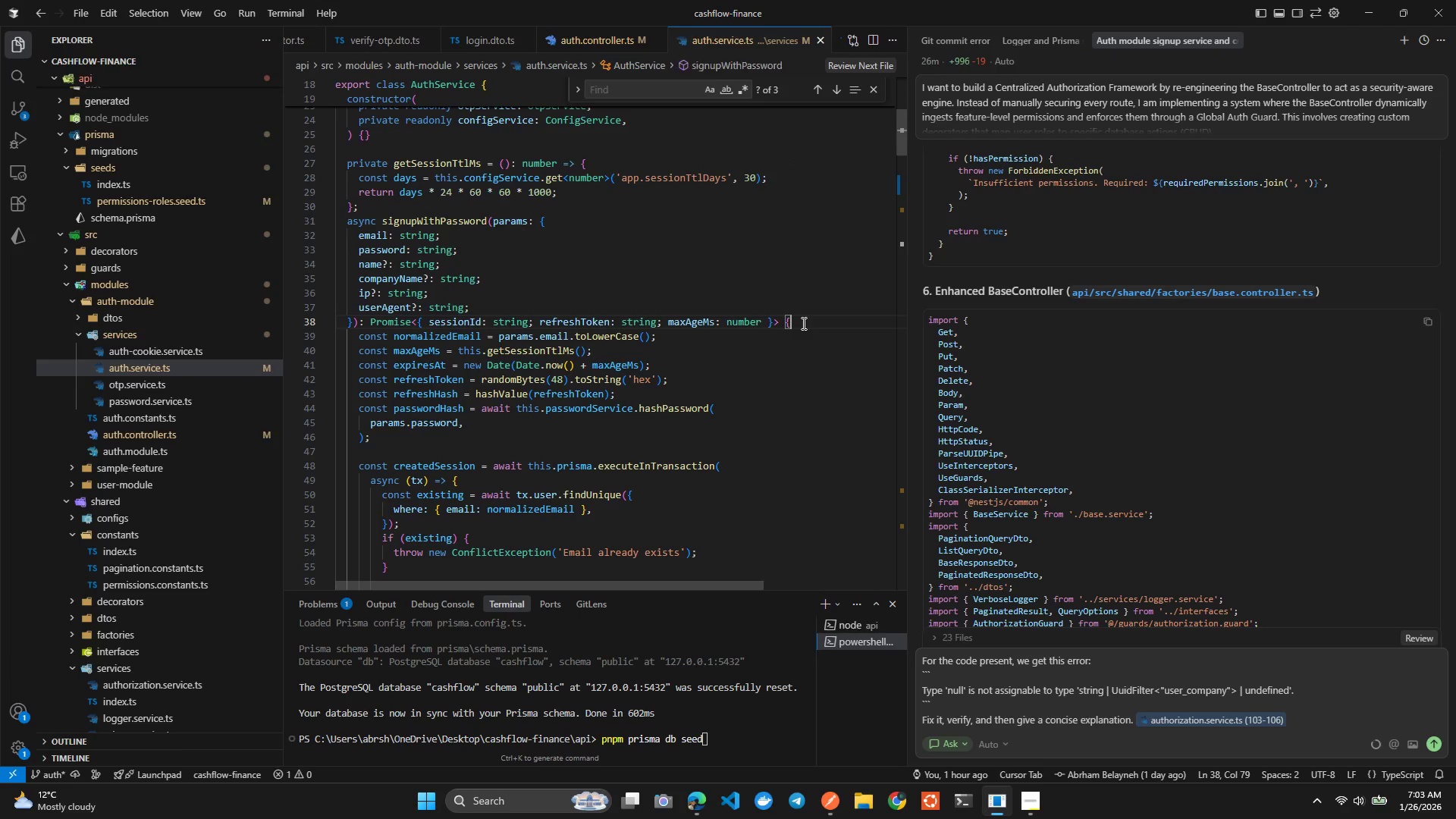 
key(Enter)
 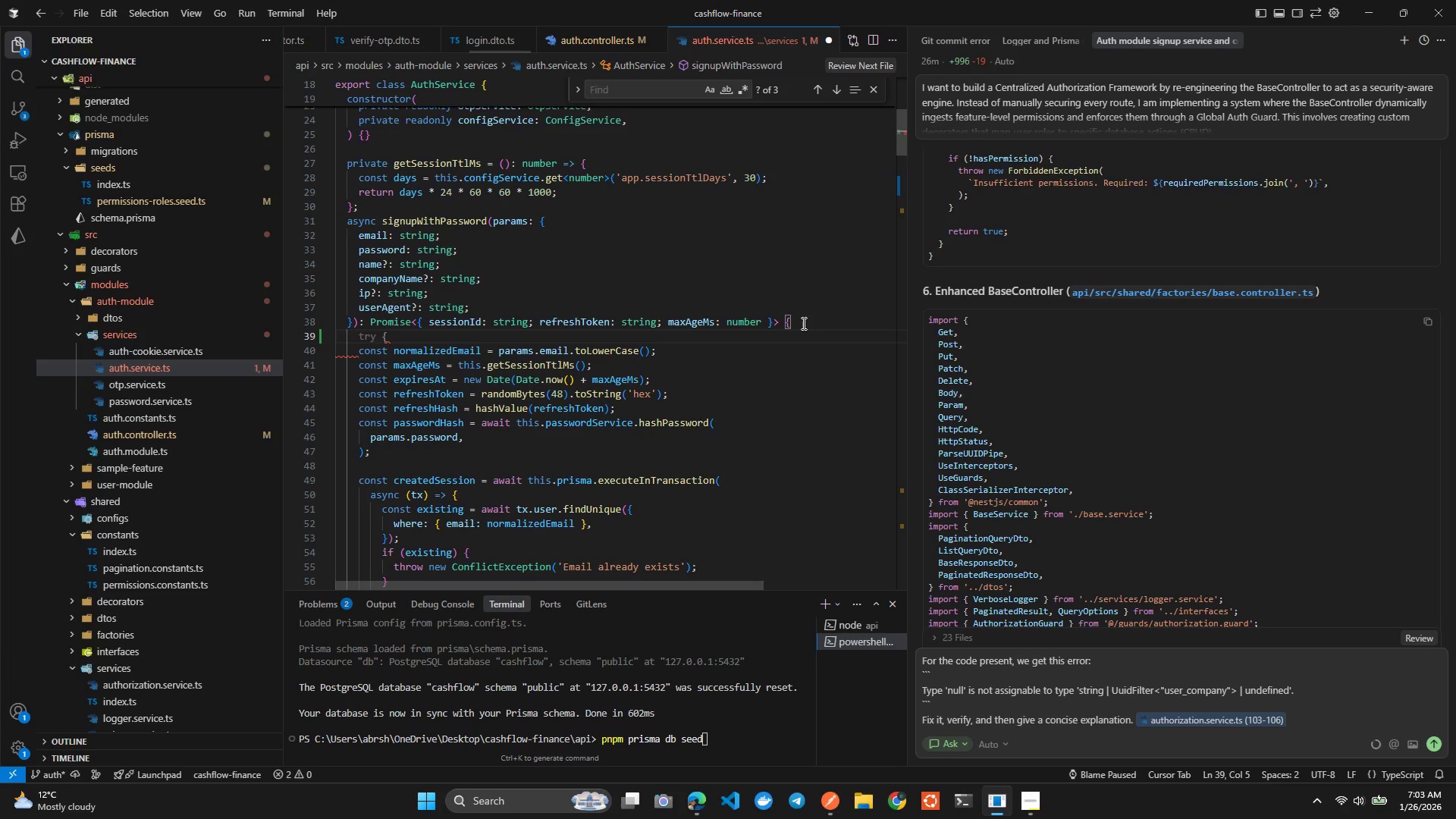 
type(private )
 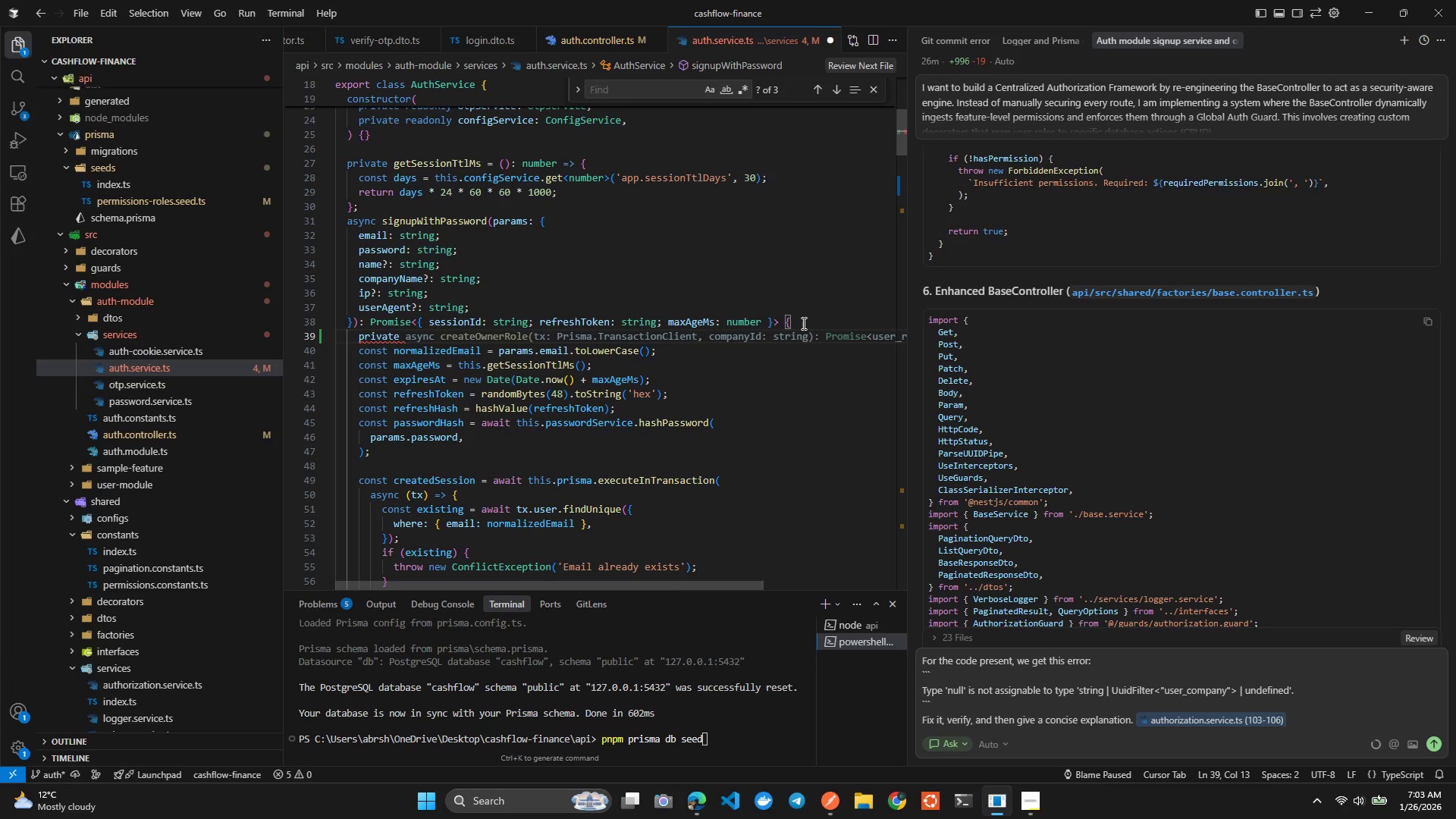 
type(cons)
 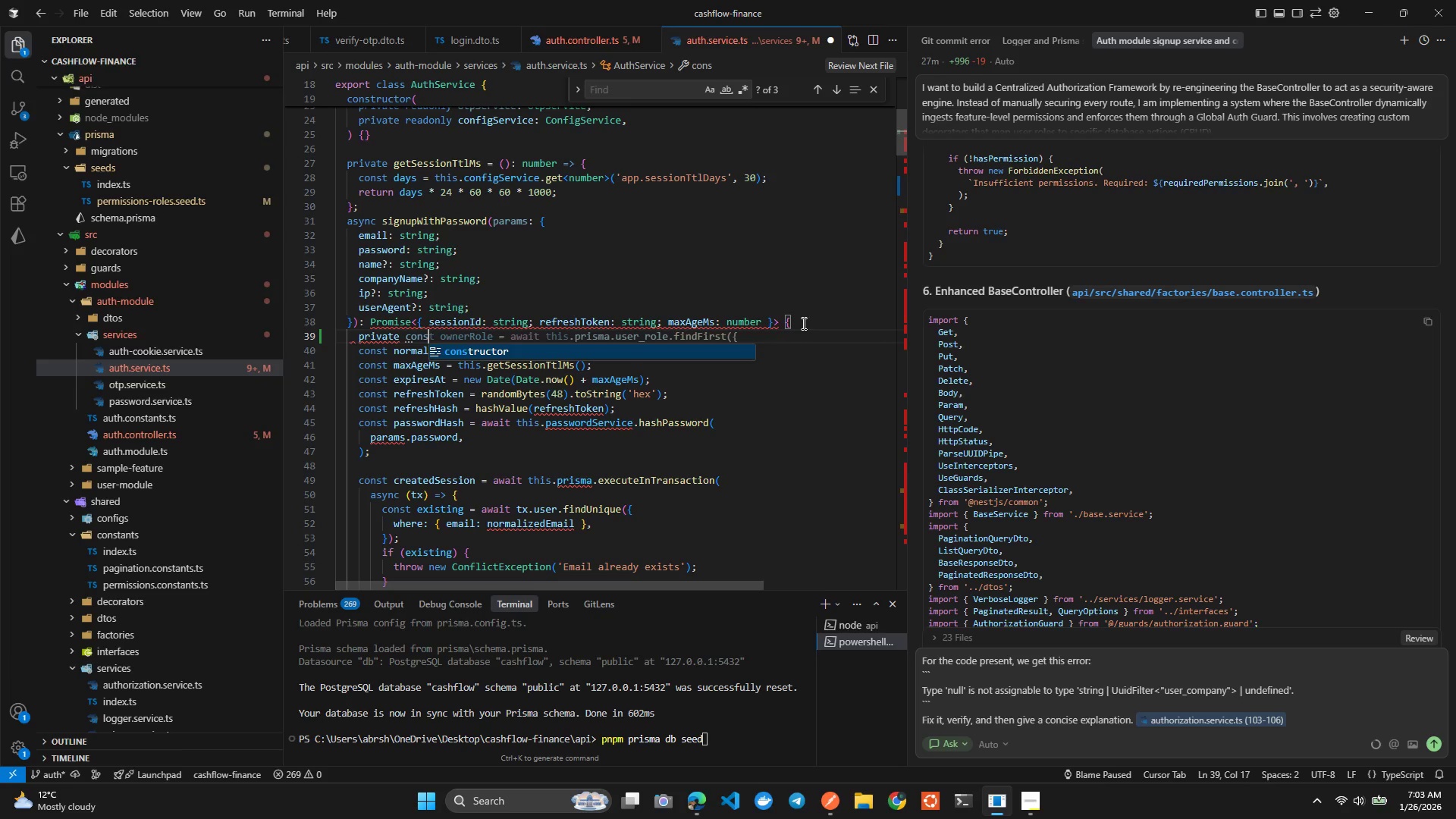 
type(t loggr)
key(Tab)
key(Tab)
 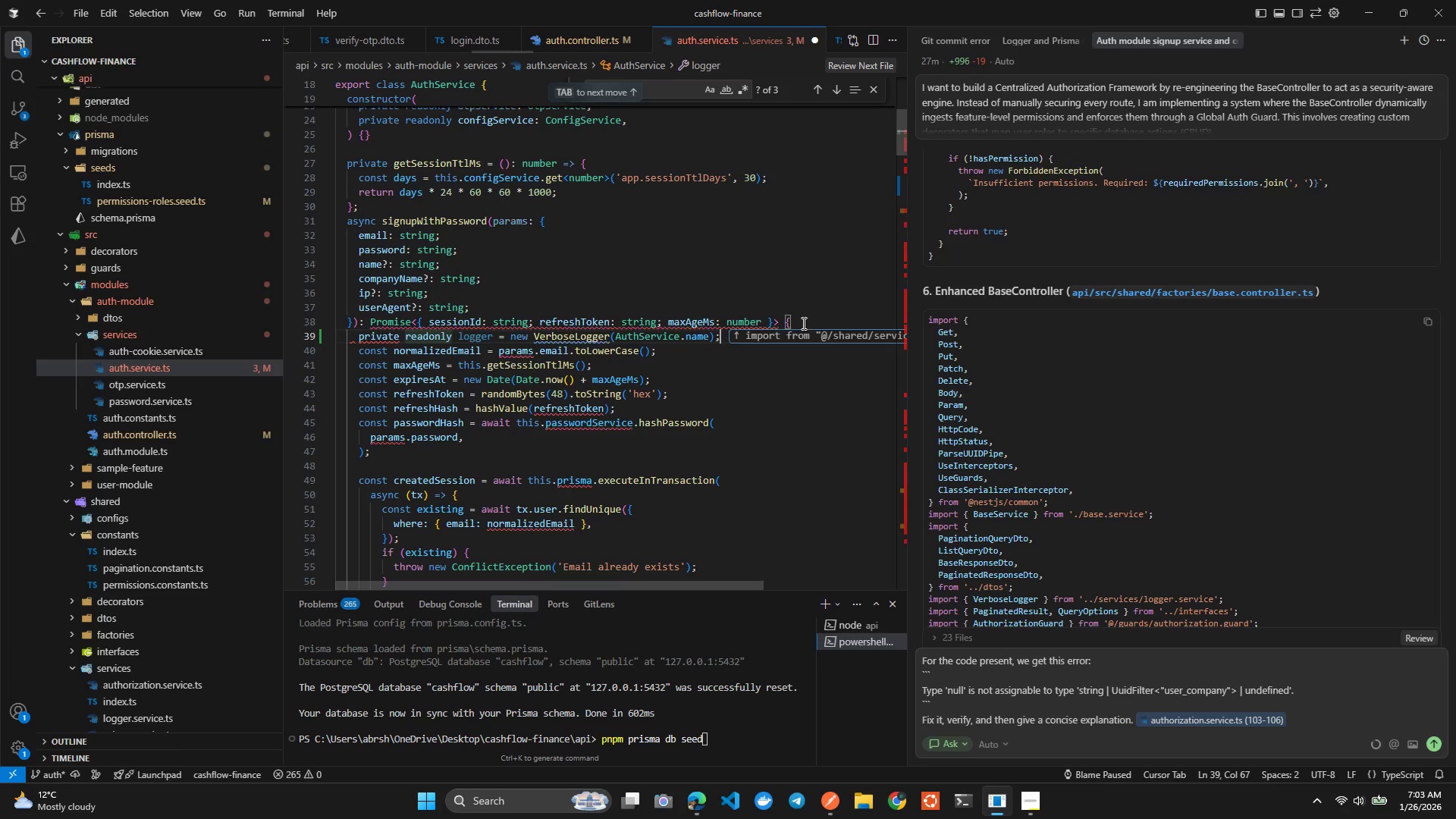 
hold_key(key=E, duration=0.31)
 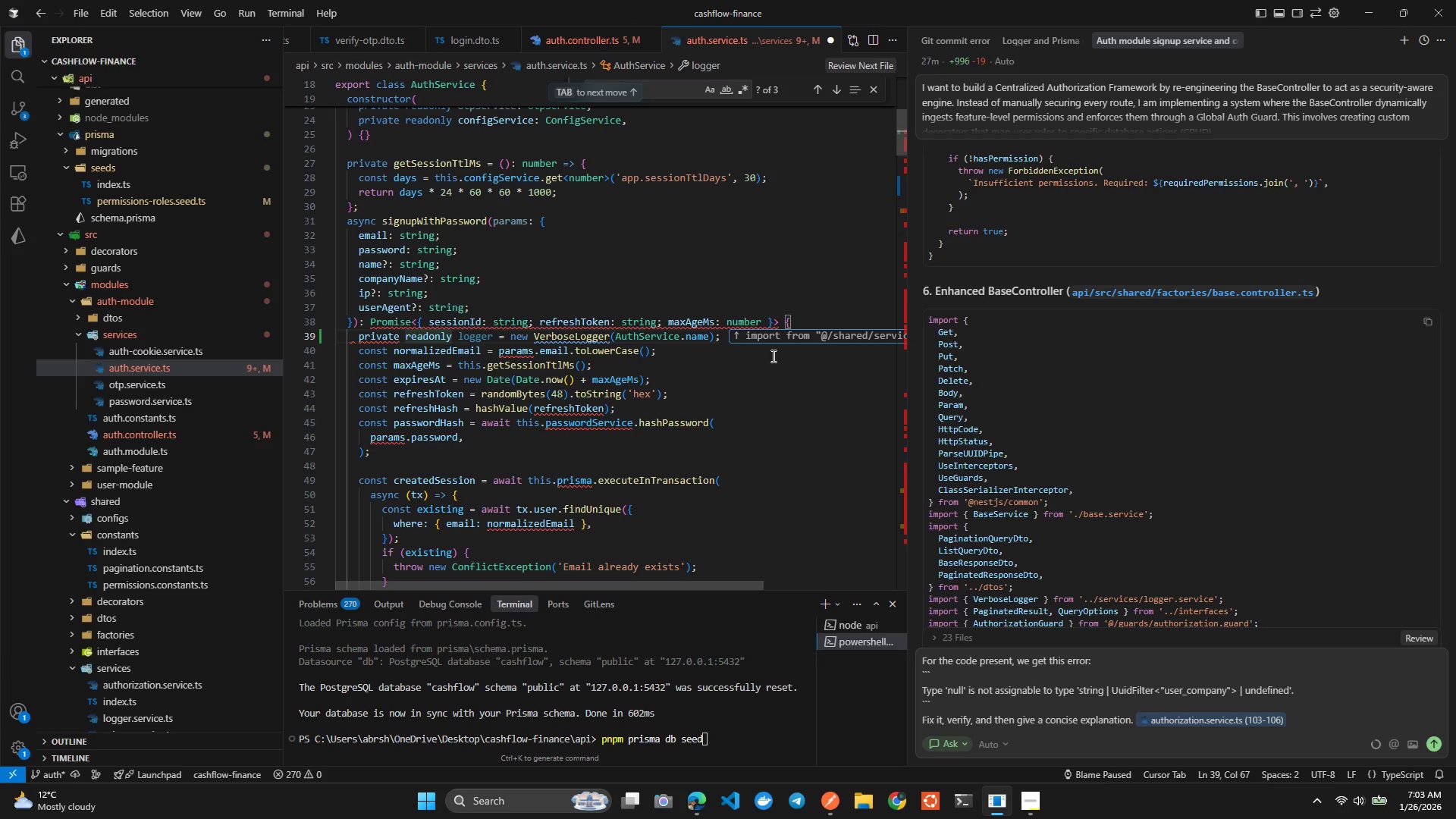 
hold_key(key=ControlLeft, duration=0.53)
 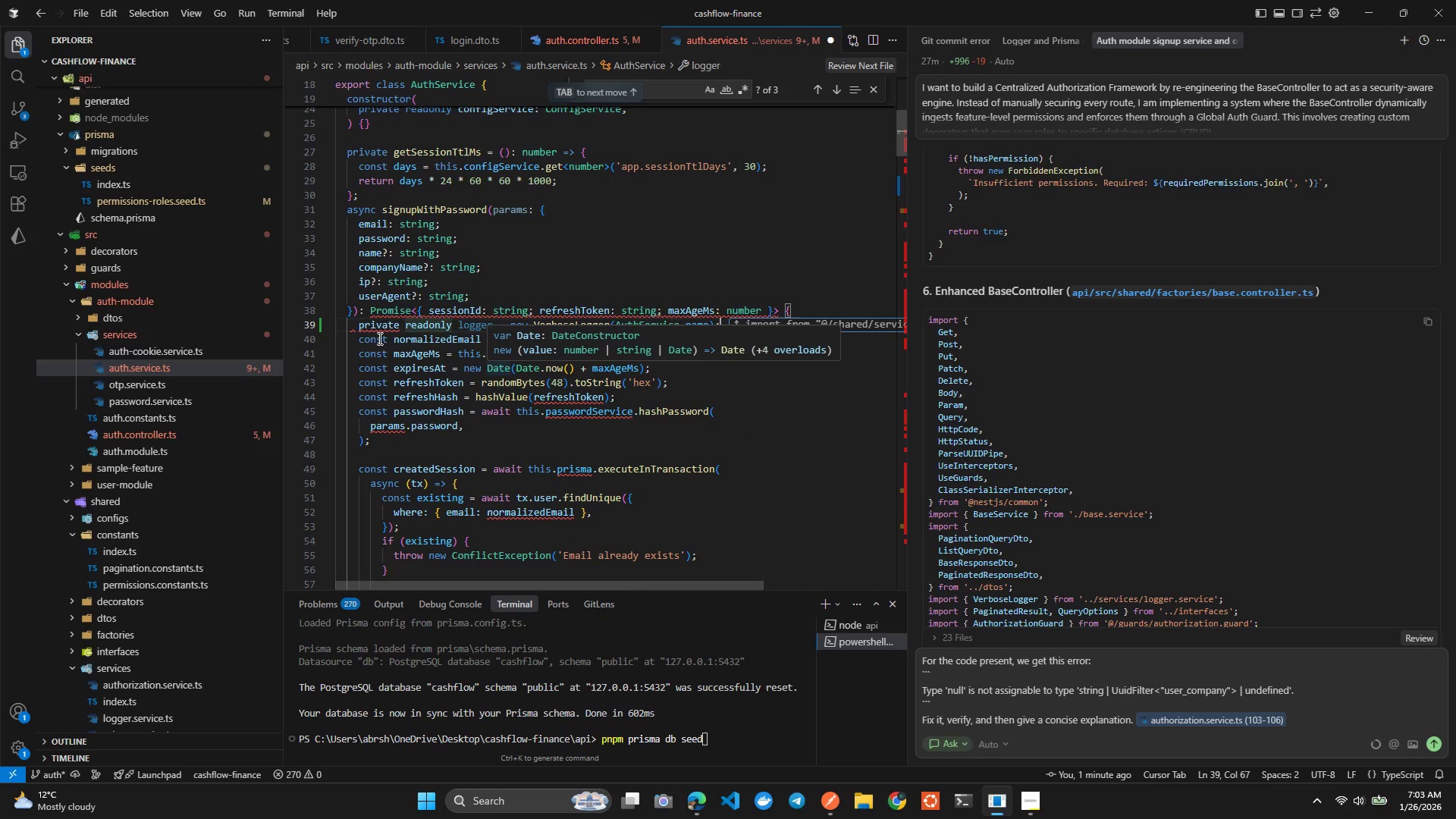 
left_click([391, 325])
 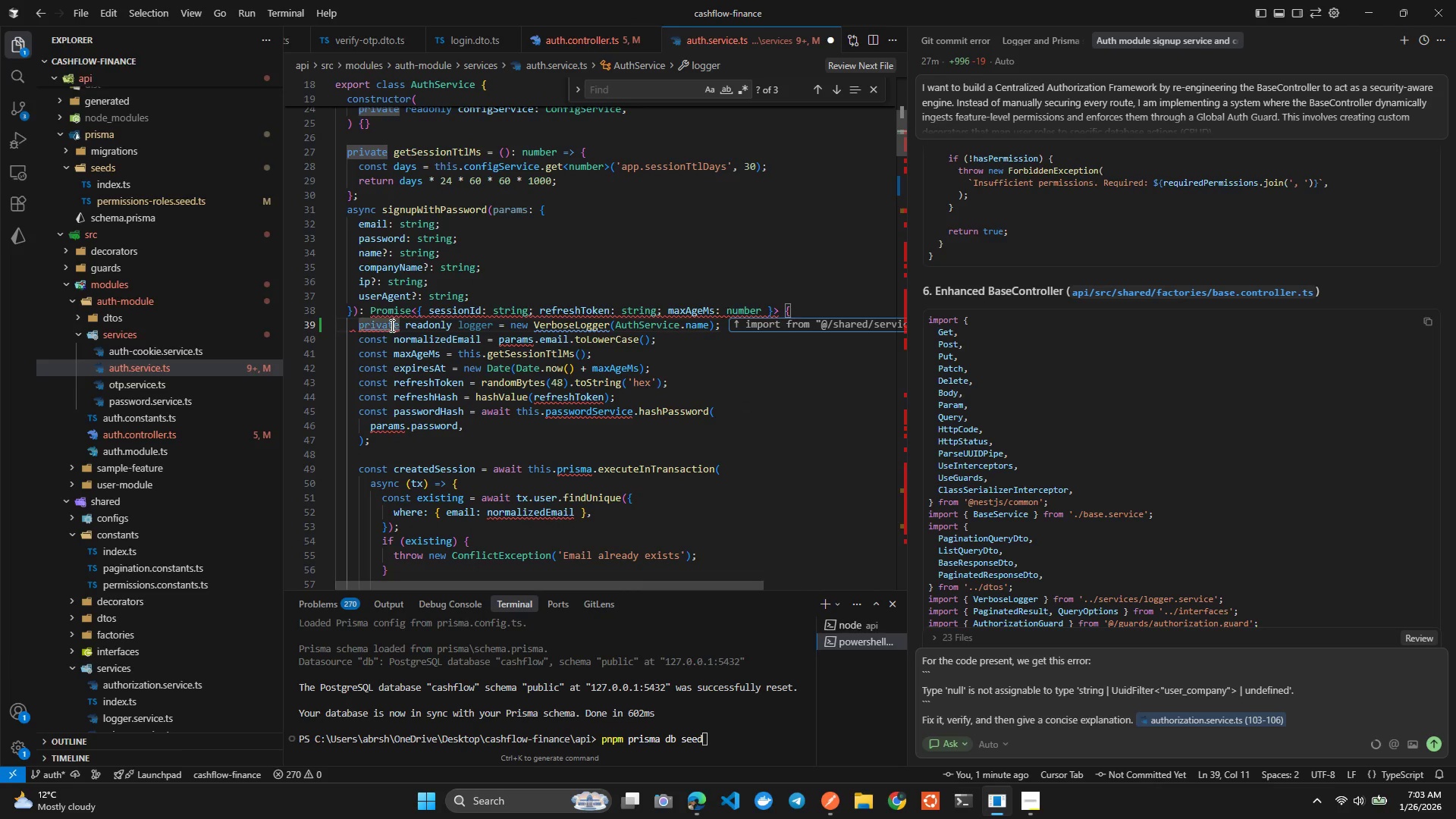 
key(Control+X)
 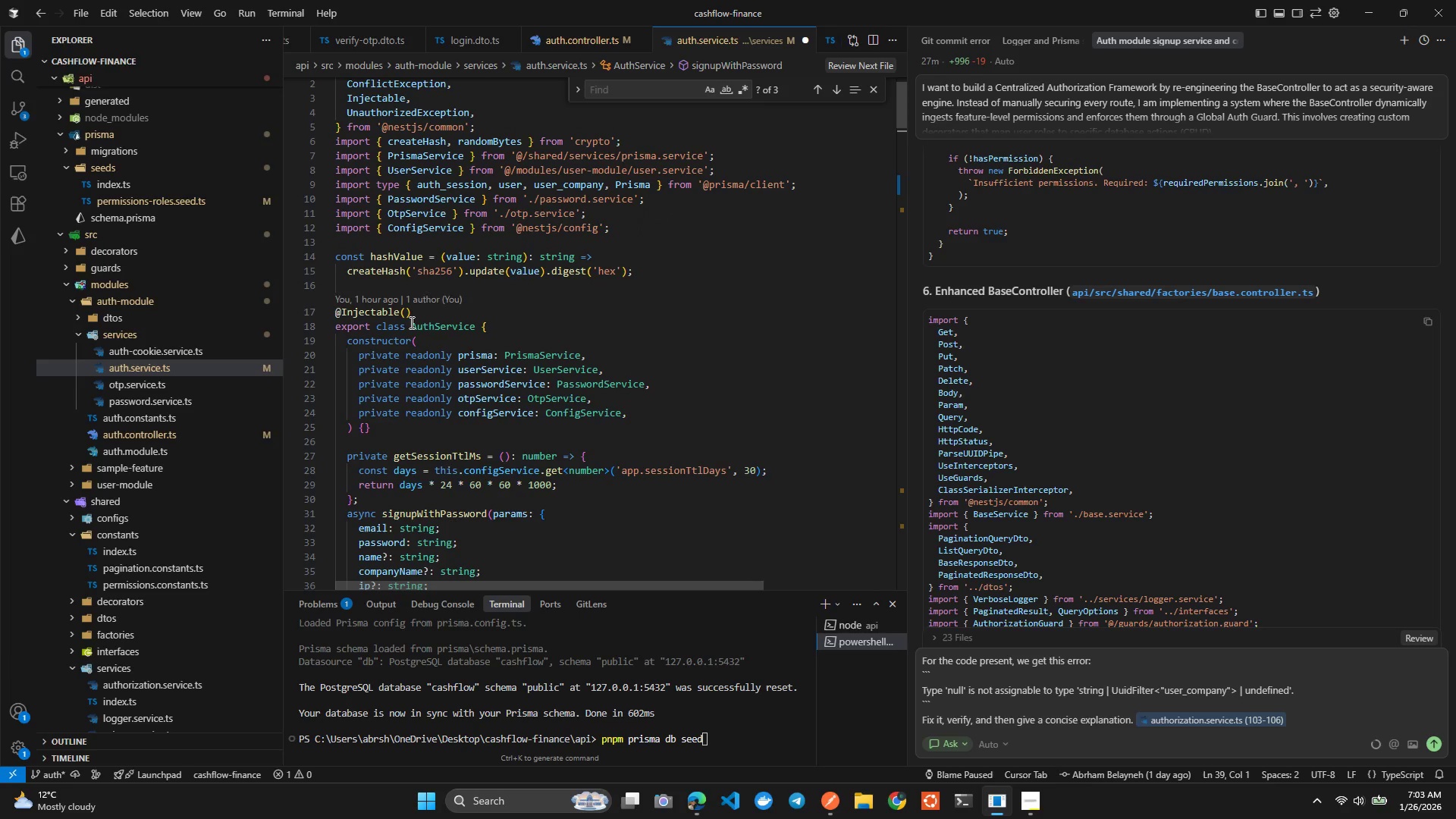 
left_click([504, 326])
 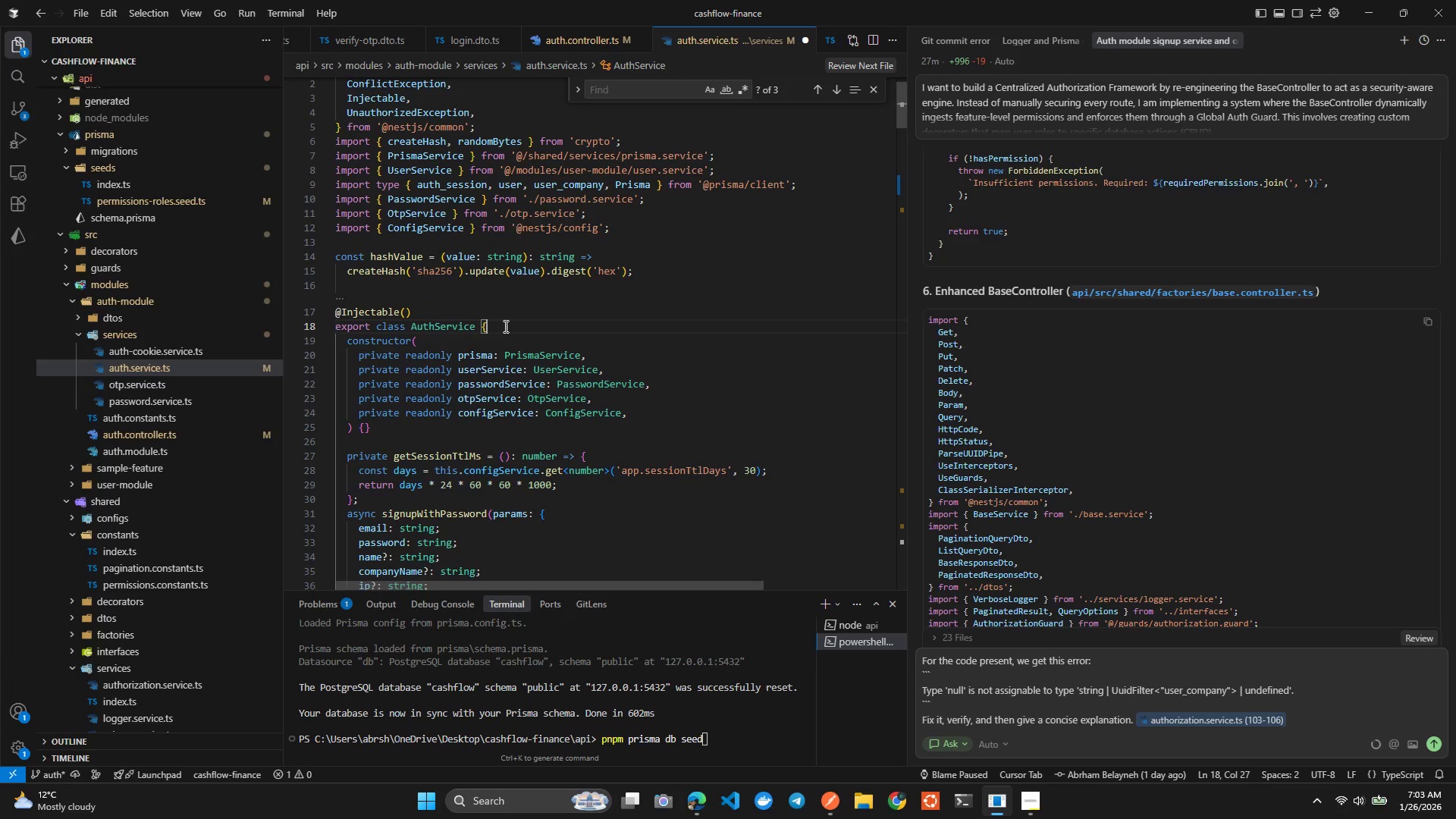 
key(Control+ControlLeft)
 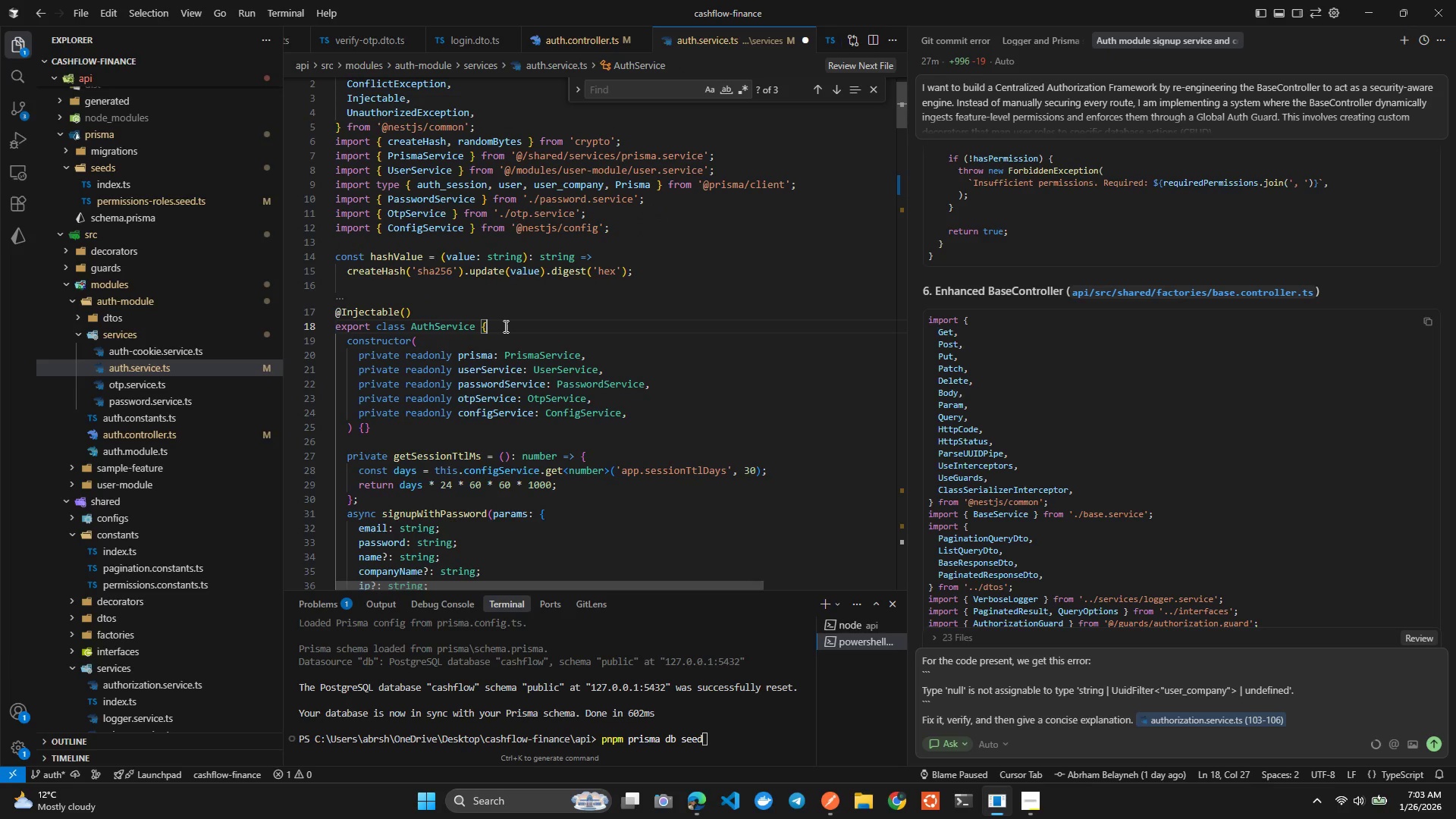 
key(Enter)
 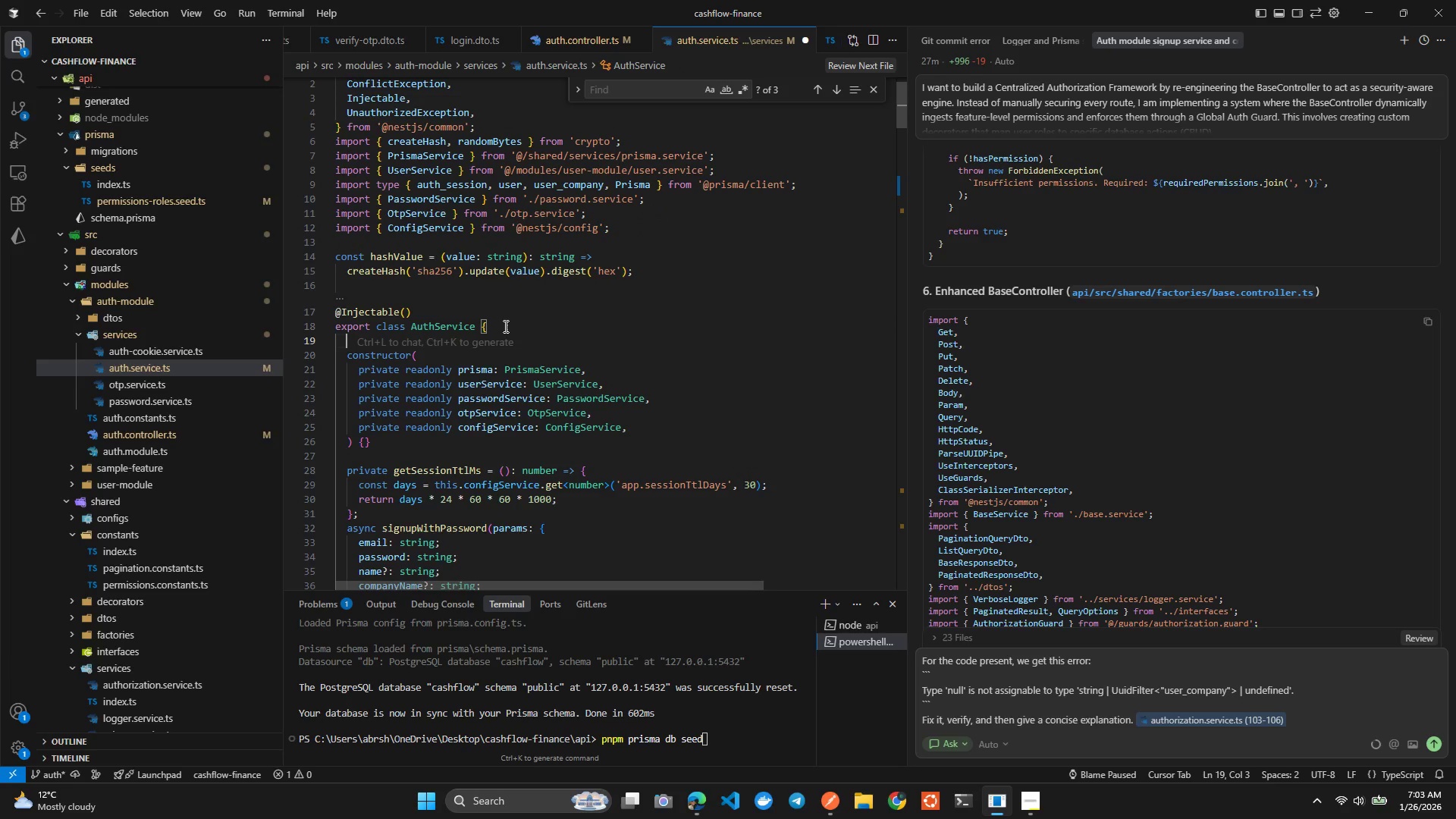 
key(Control+ControlLeft)
 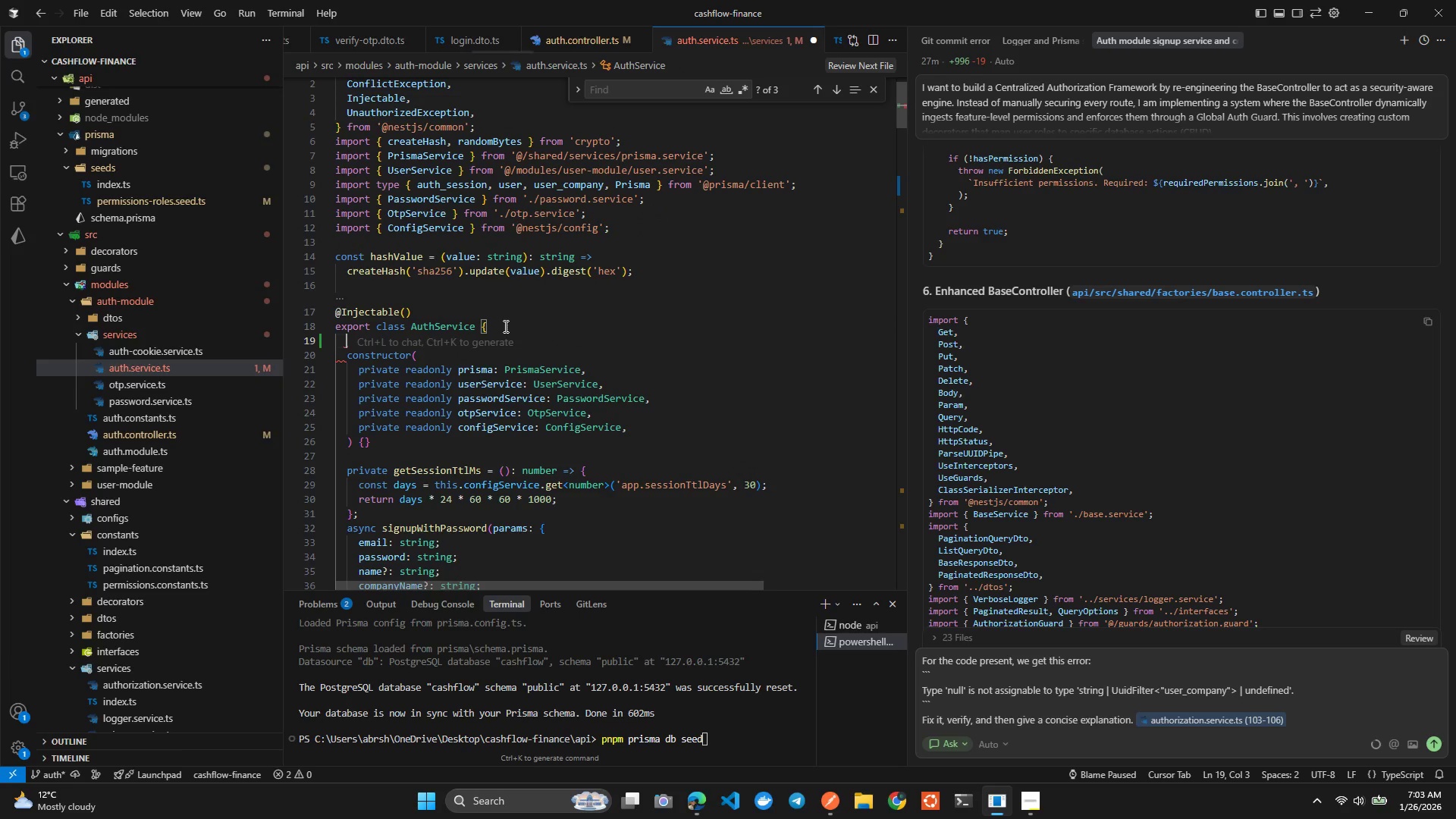 
key(Control+ControlLeft)
 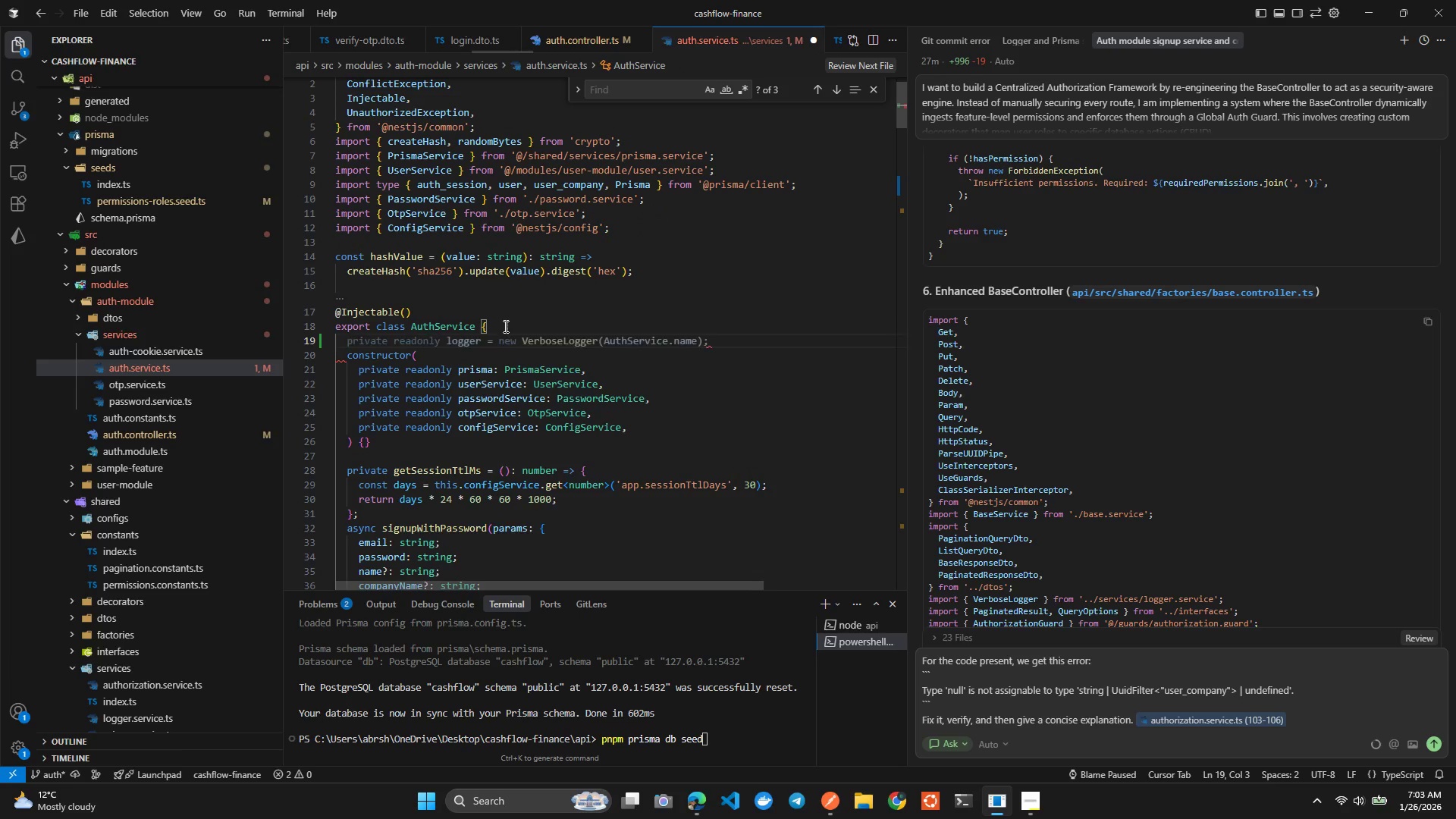 
key(Control+V)
 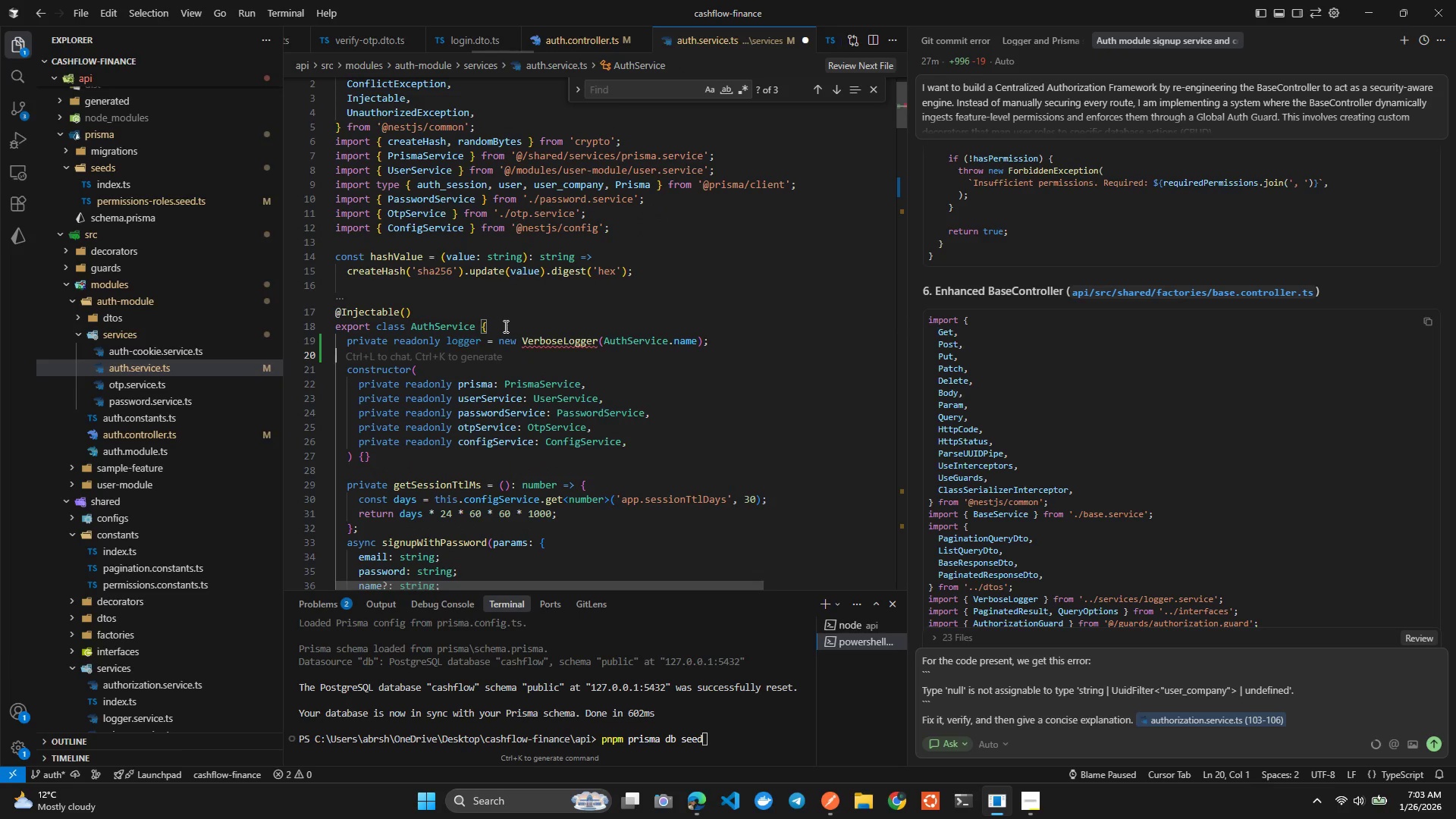 
key(ArrowUp)
 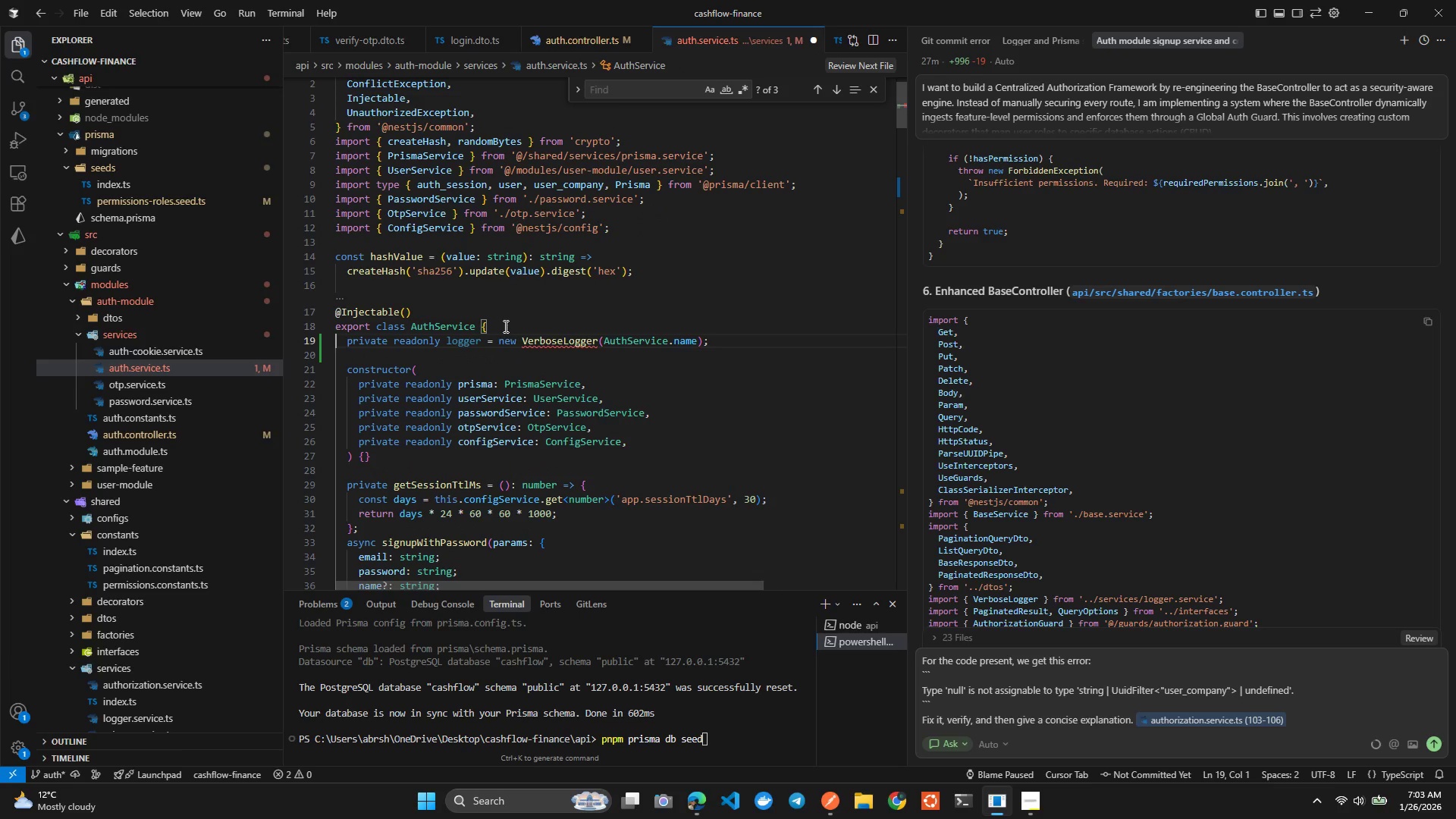 
key(ArrowDown)
 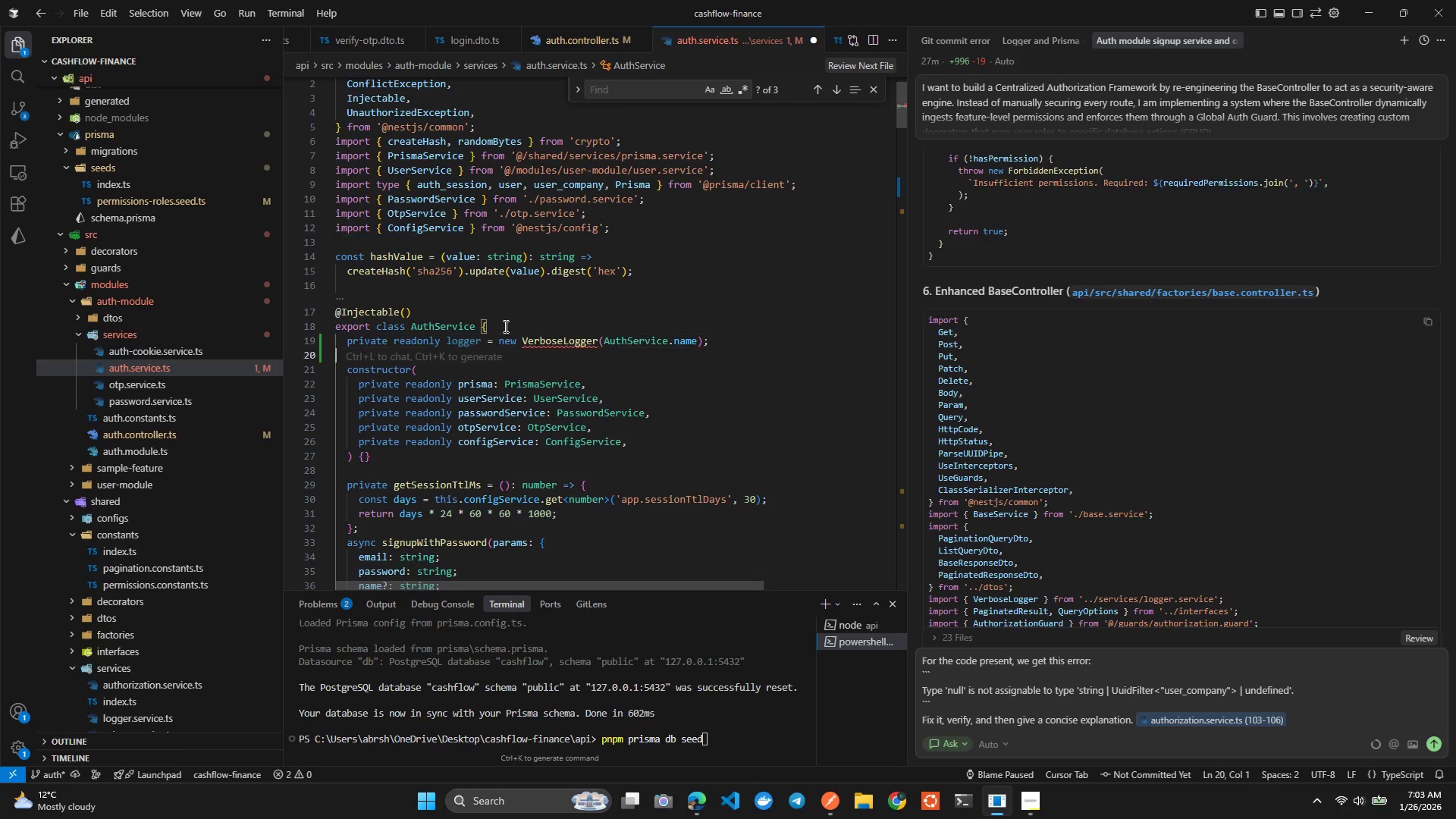 
hold_key(key=ArrowLeft, duration=1.05)
 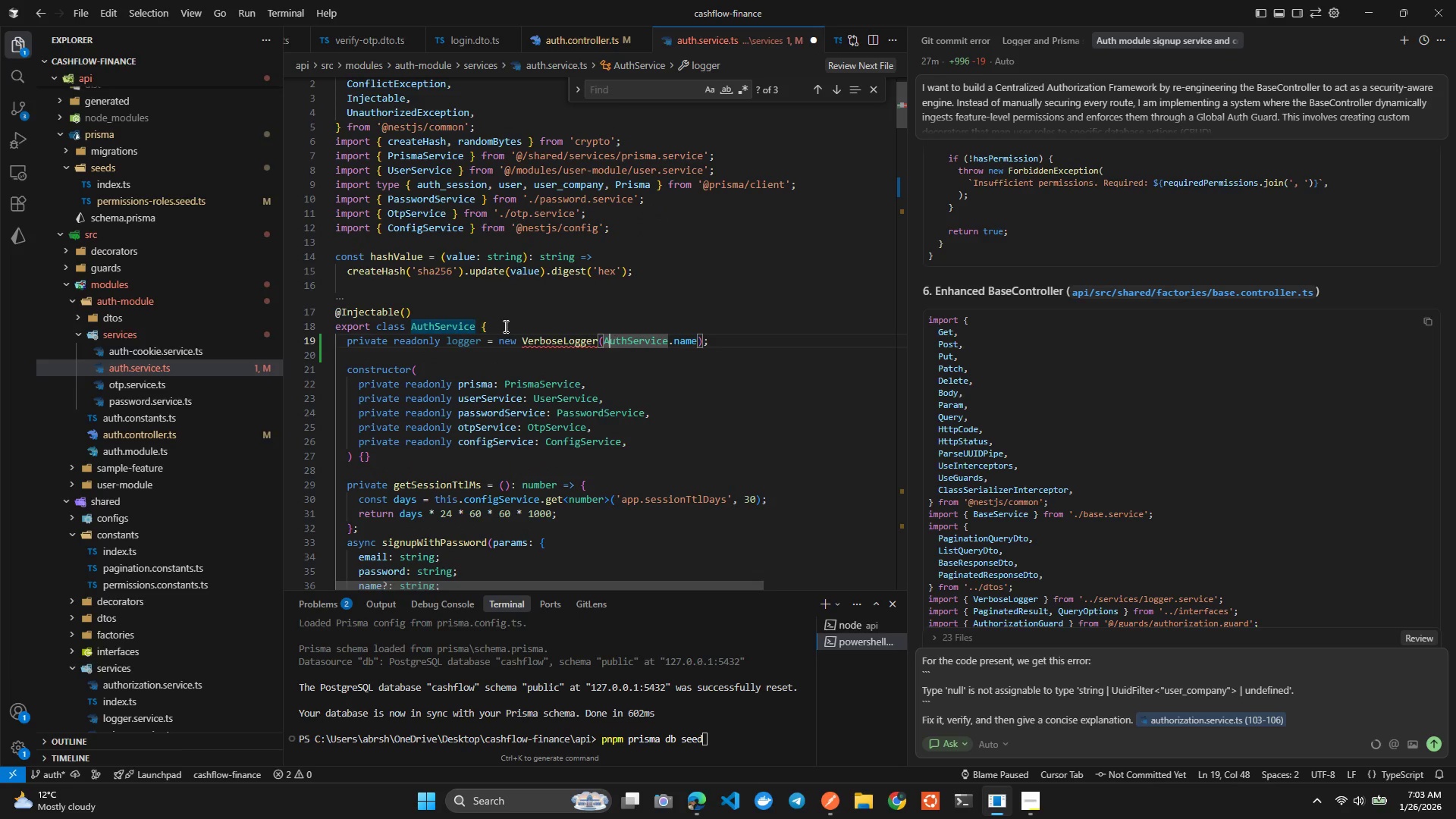 
key(ArrowLeft)
 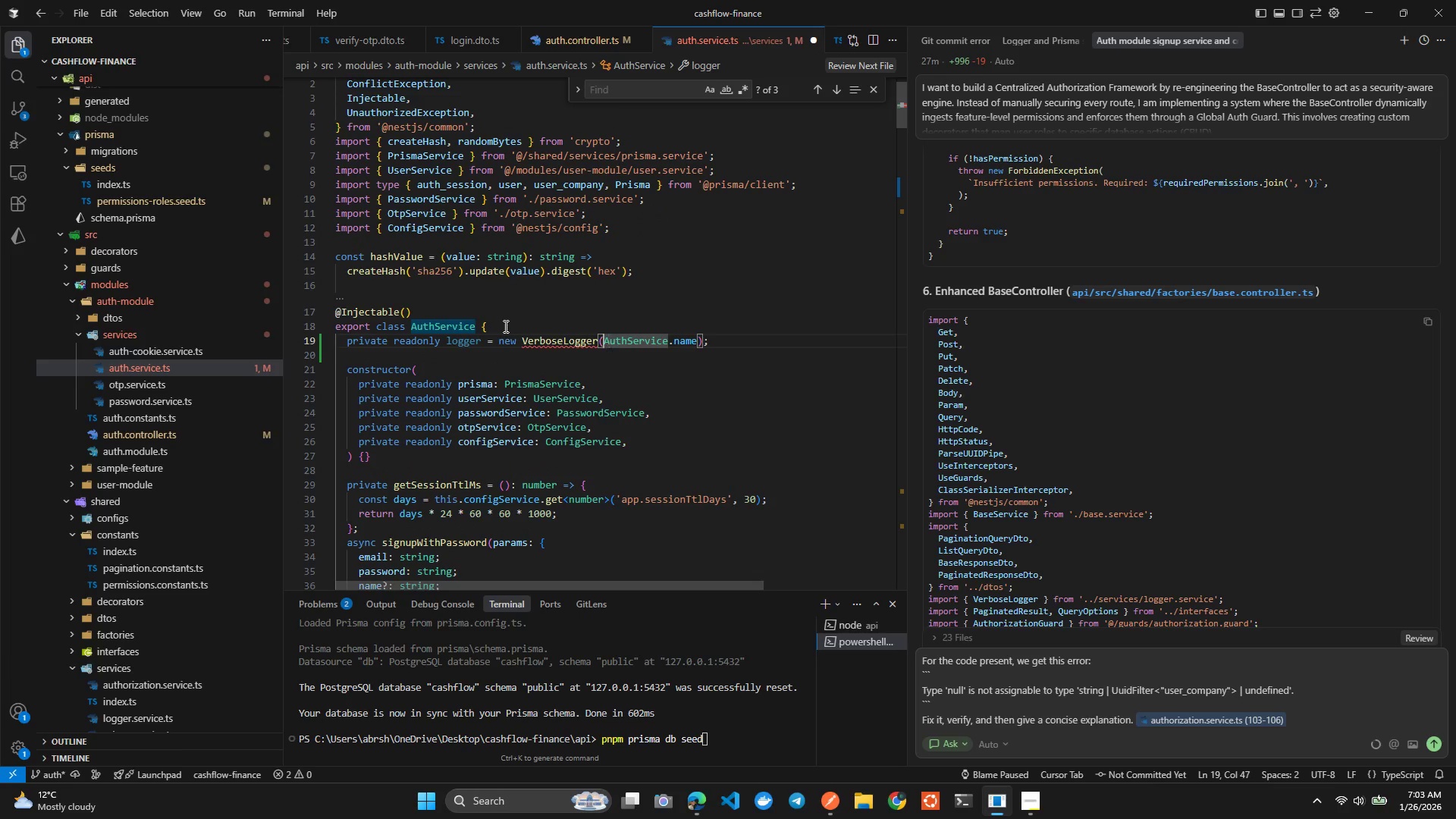 
key(Control+ControlLeft)
 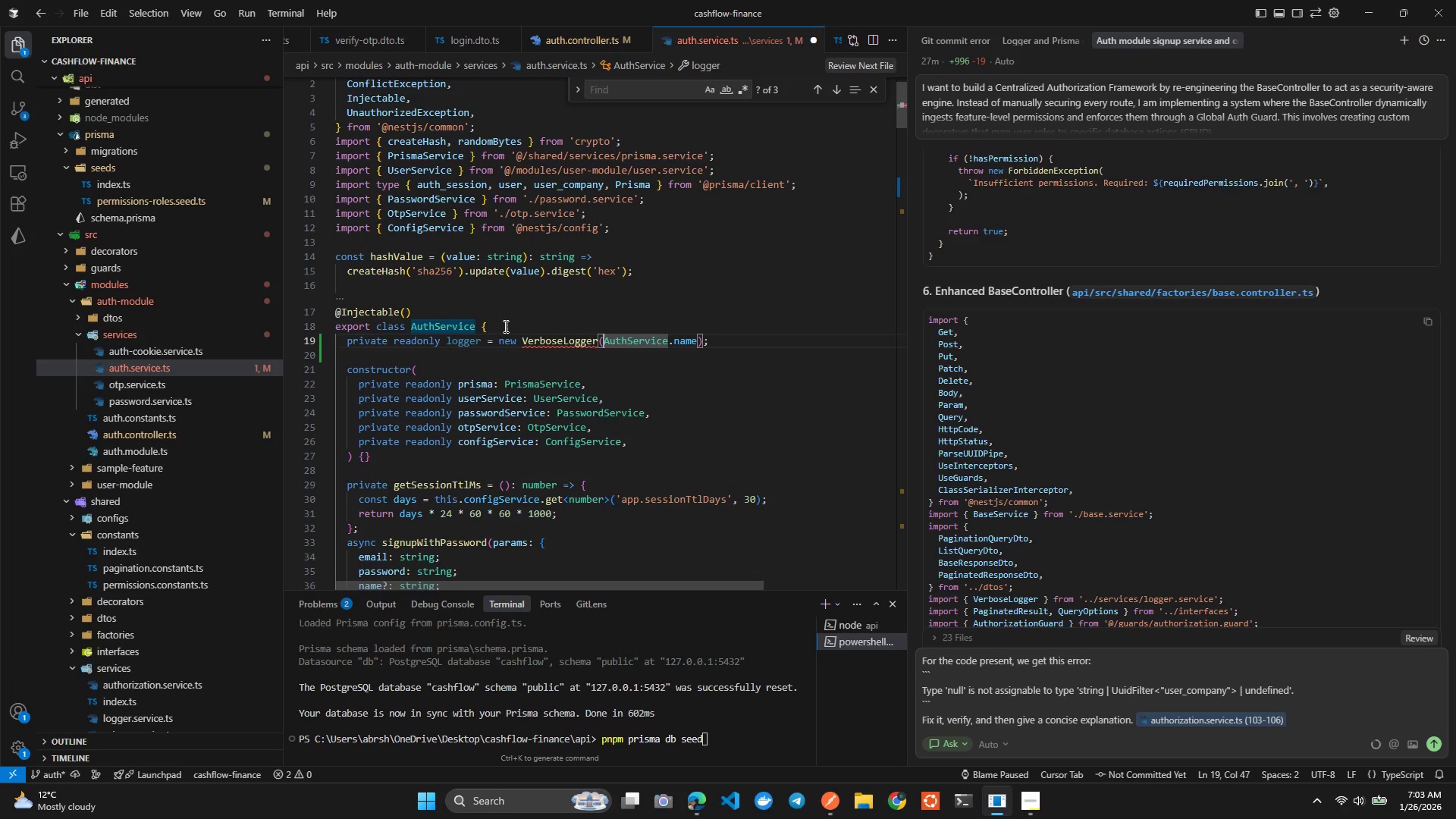 
key(Control+Space)
 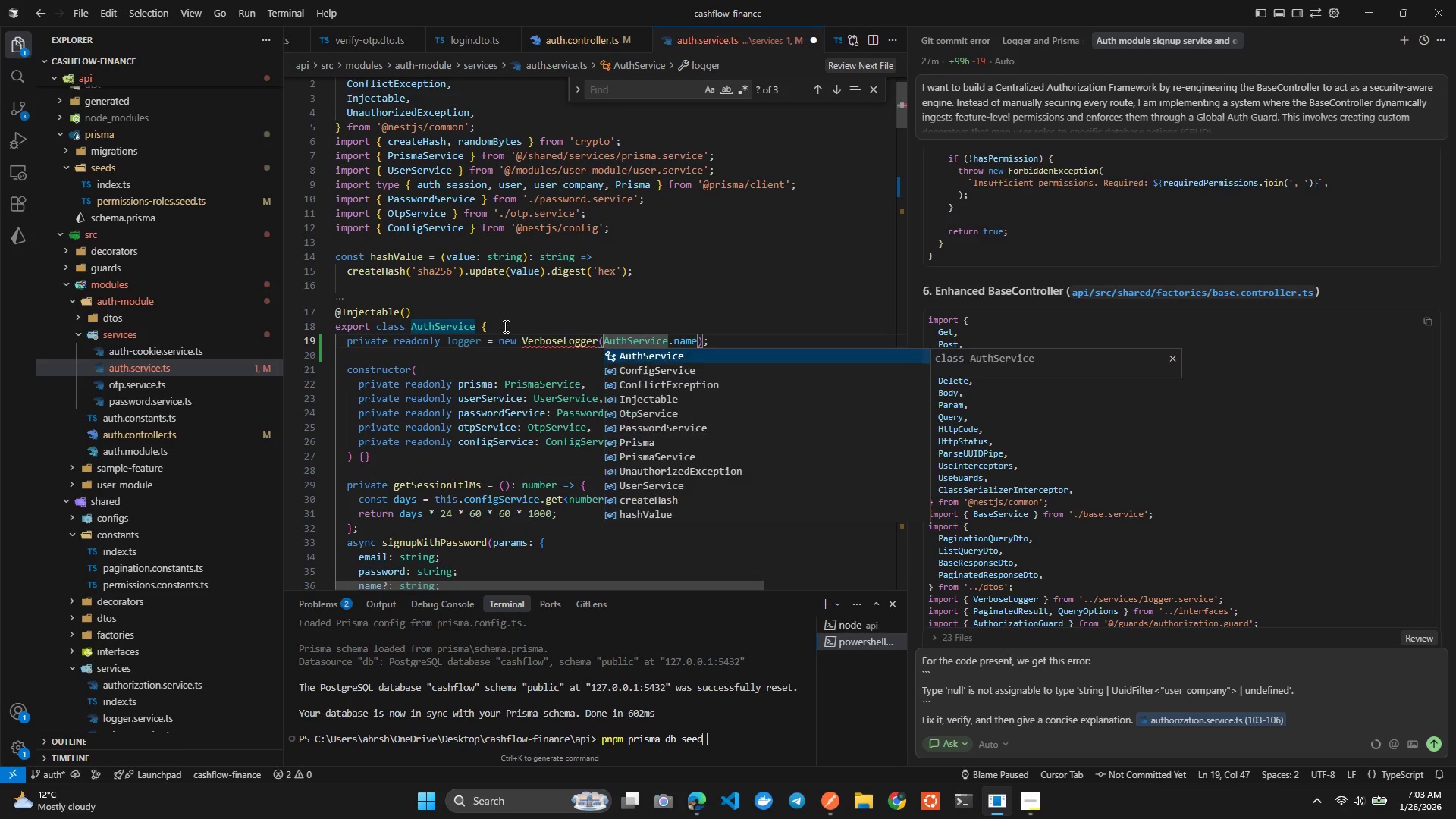 
key(ArrowLeft)
 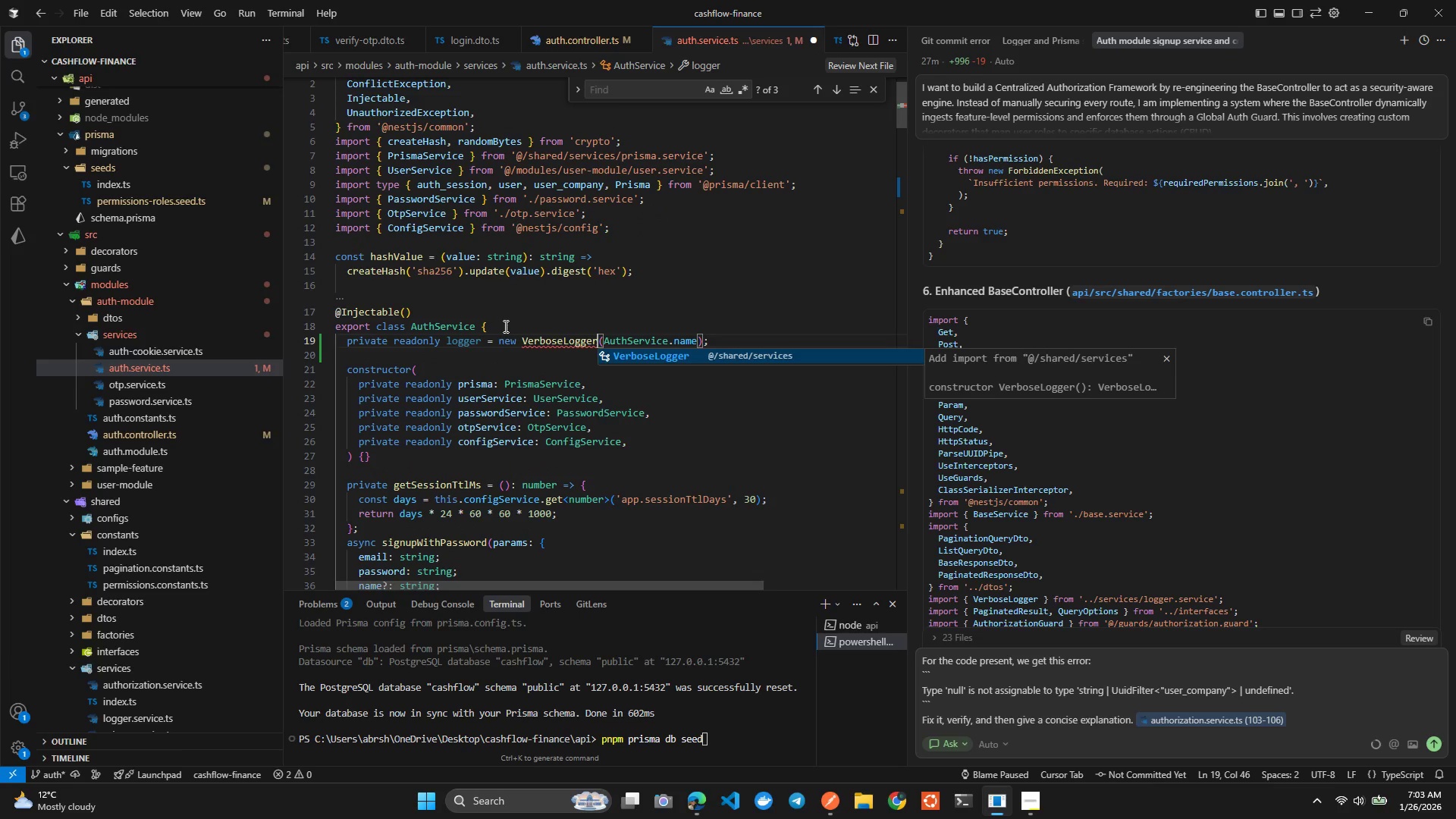 
key(Enter)
 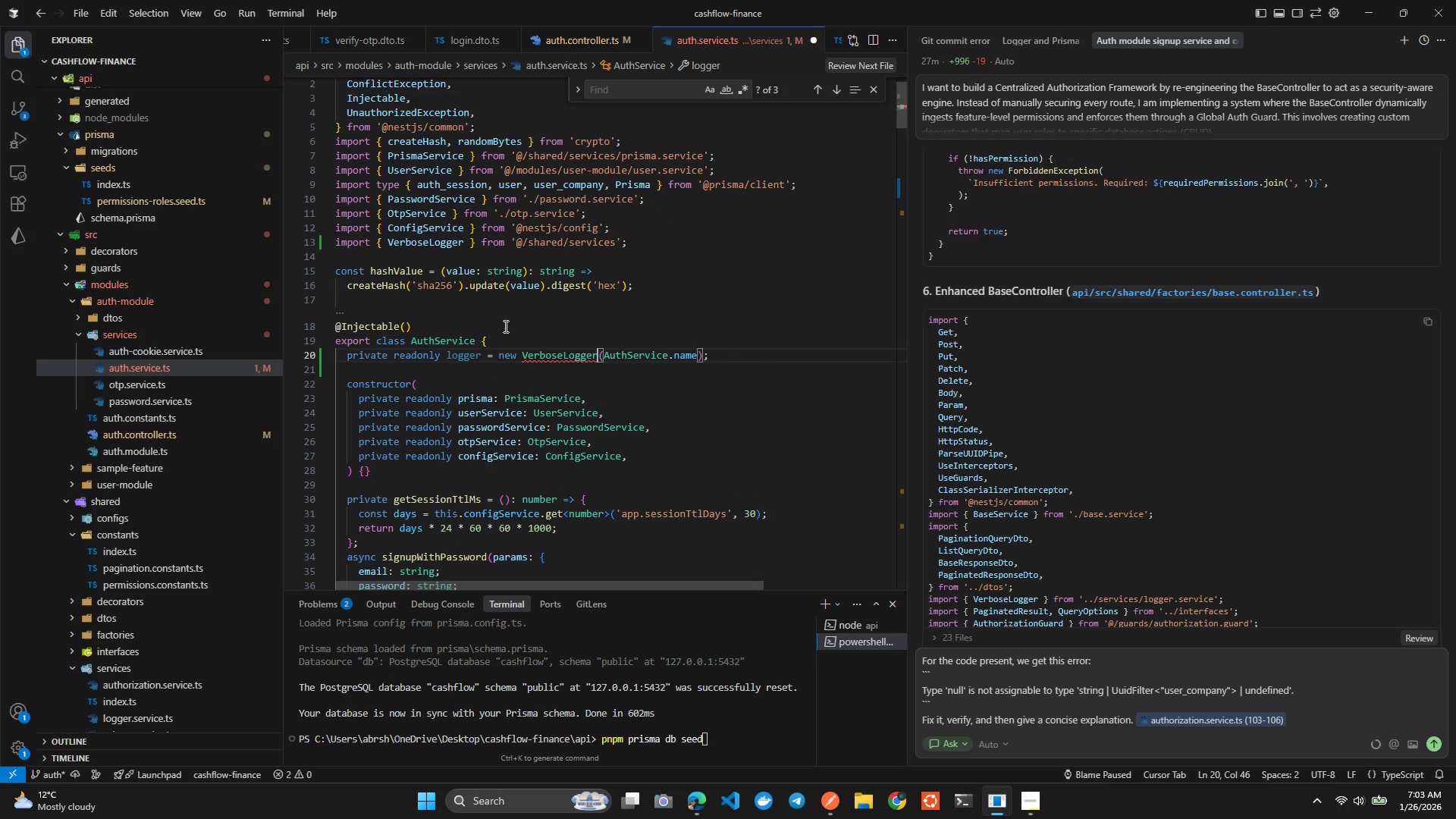 
key(Control+S)
 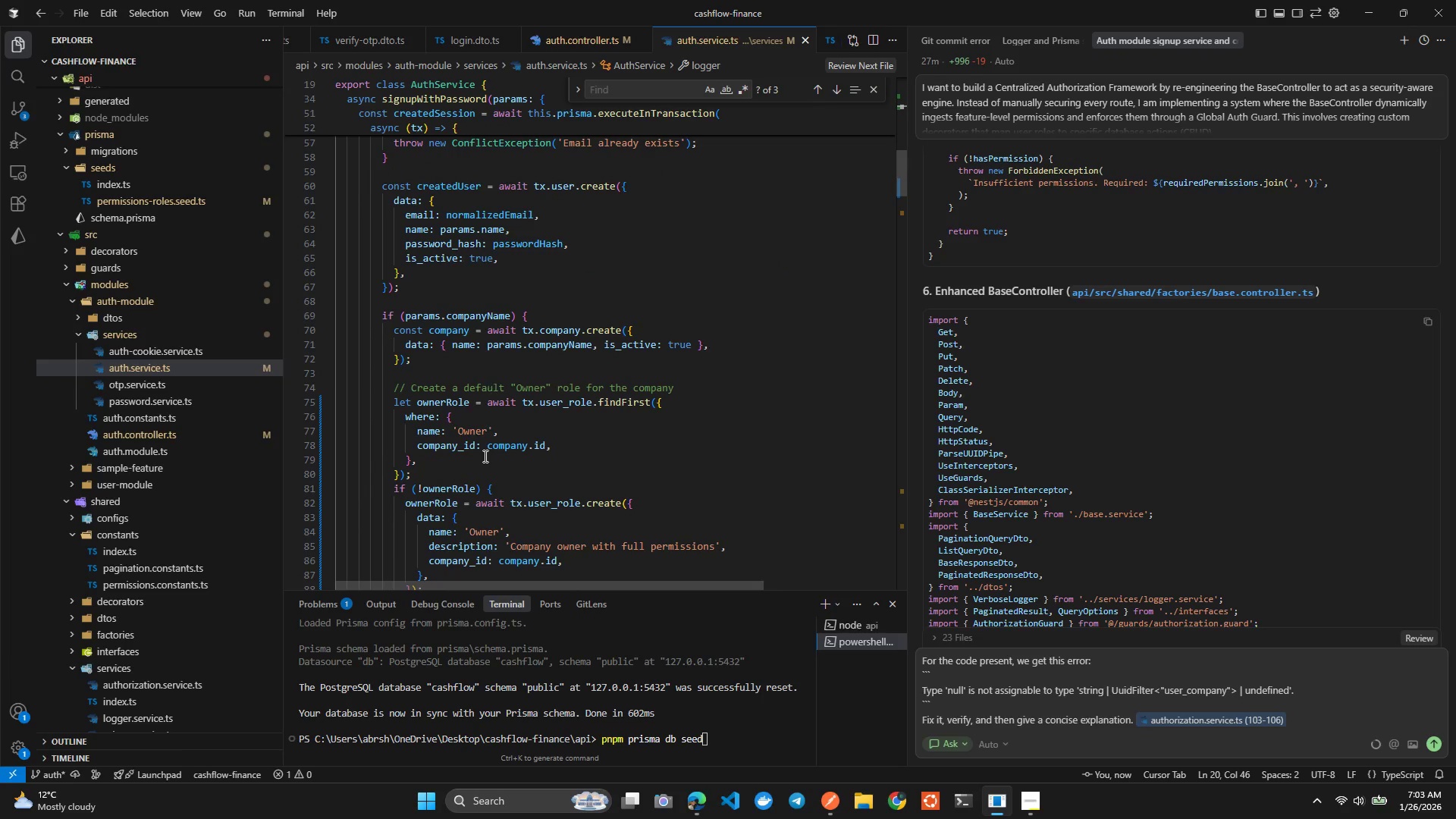 
wait(7.3)
 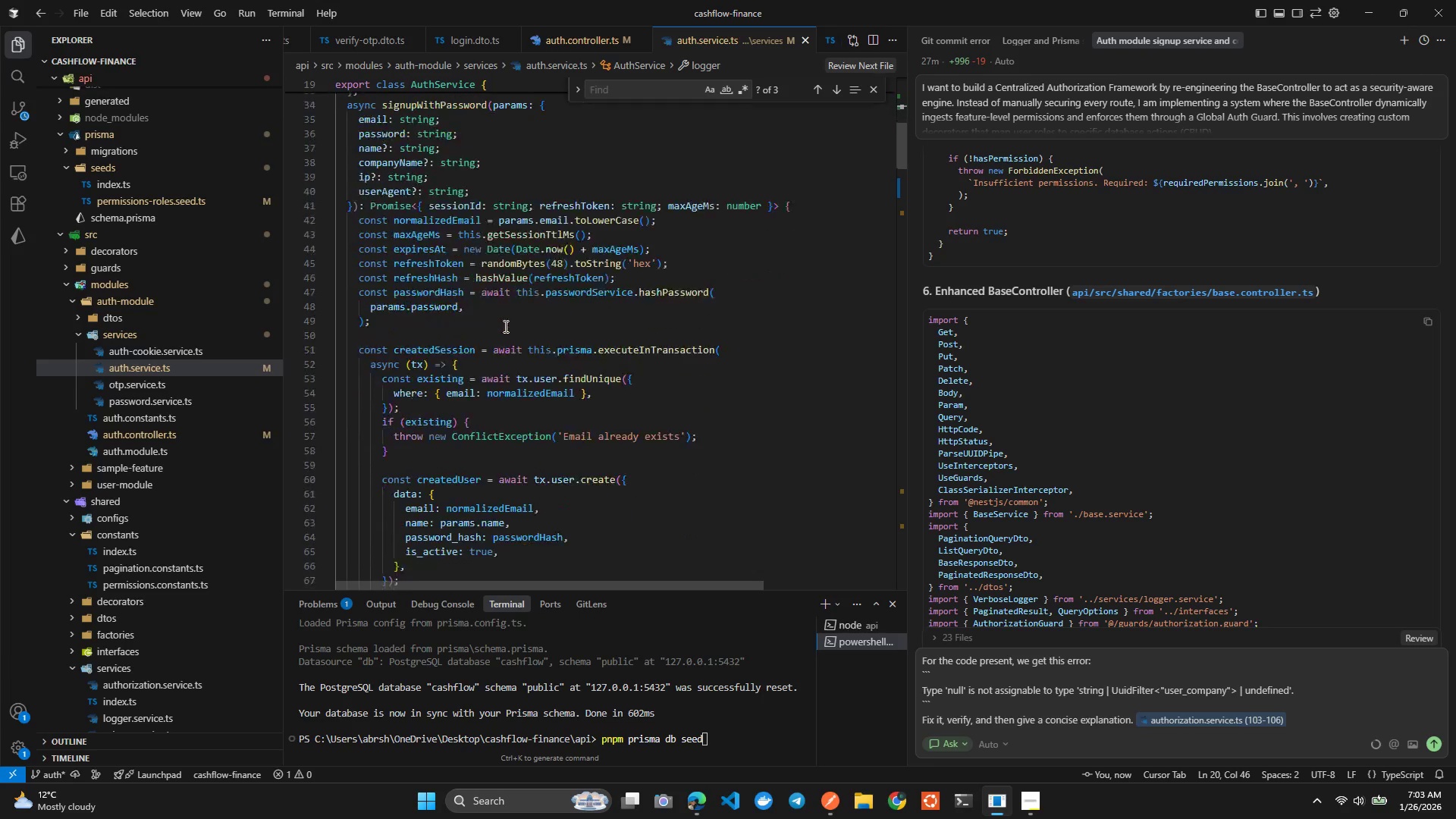 
left_click([505, 426])
 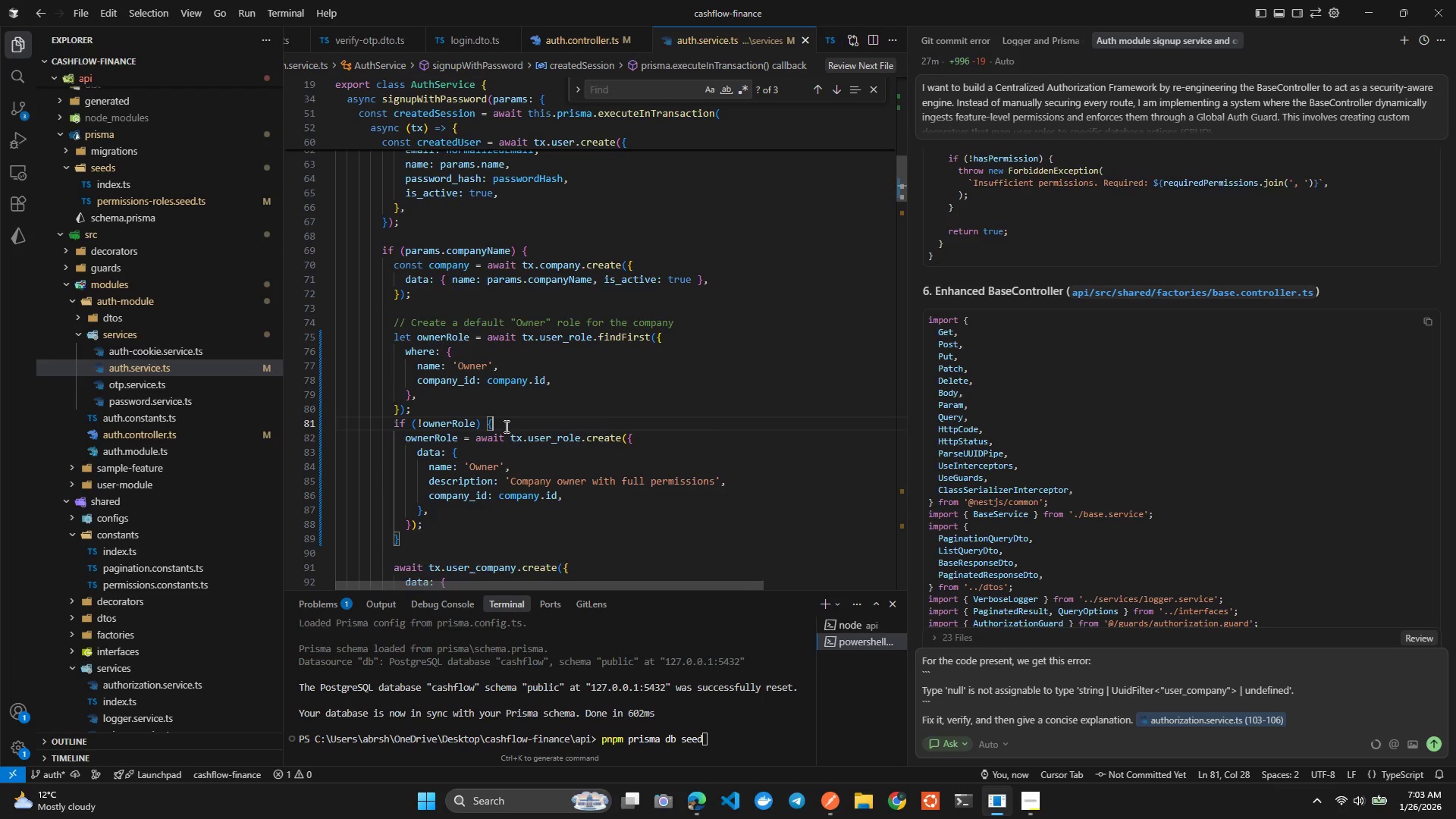 
key(Enter)
 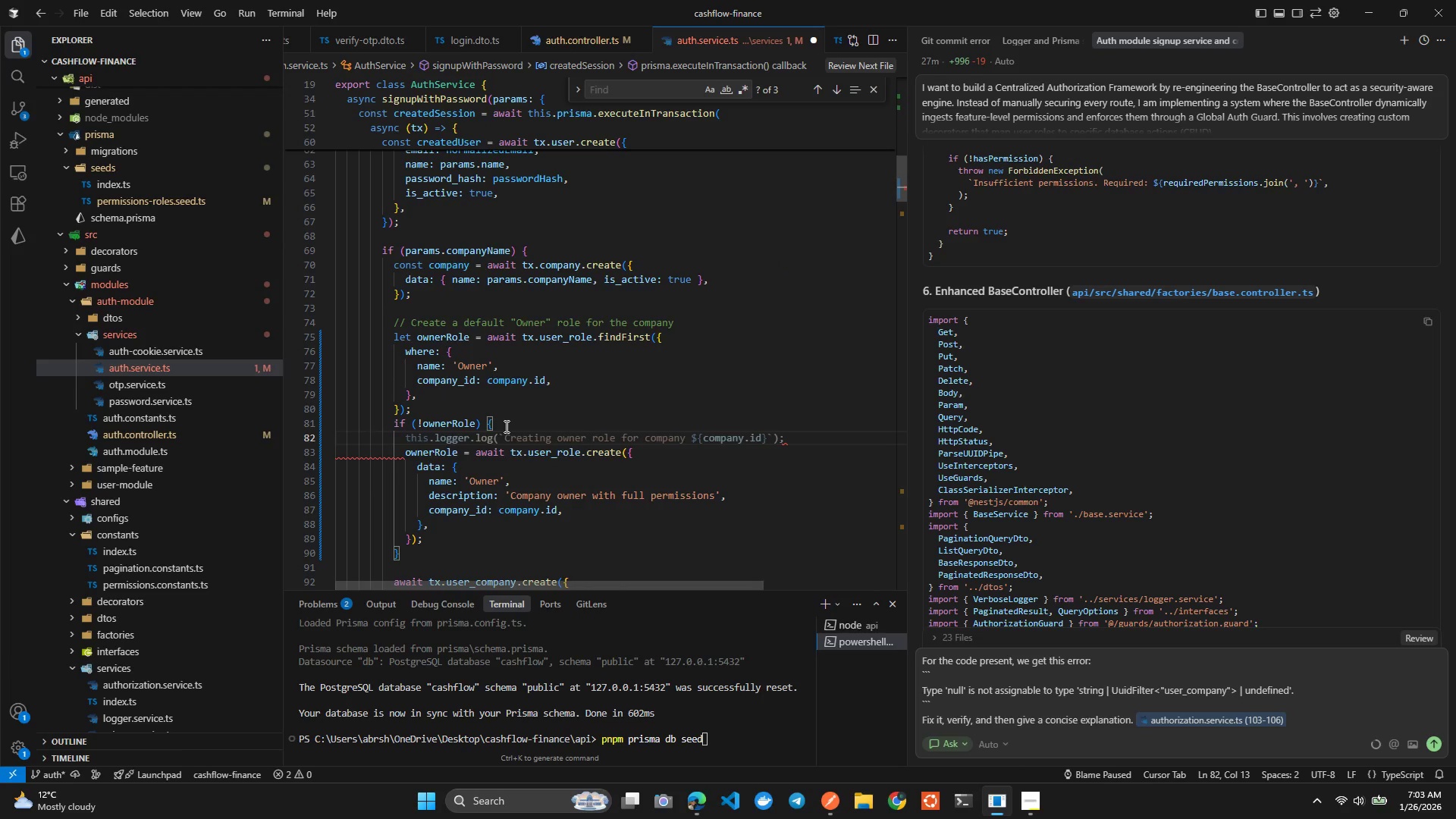 
key(Control+ControlLeft)
 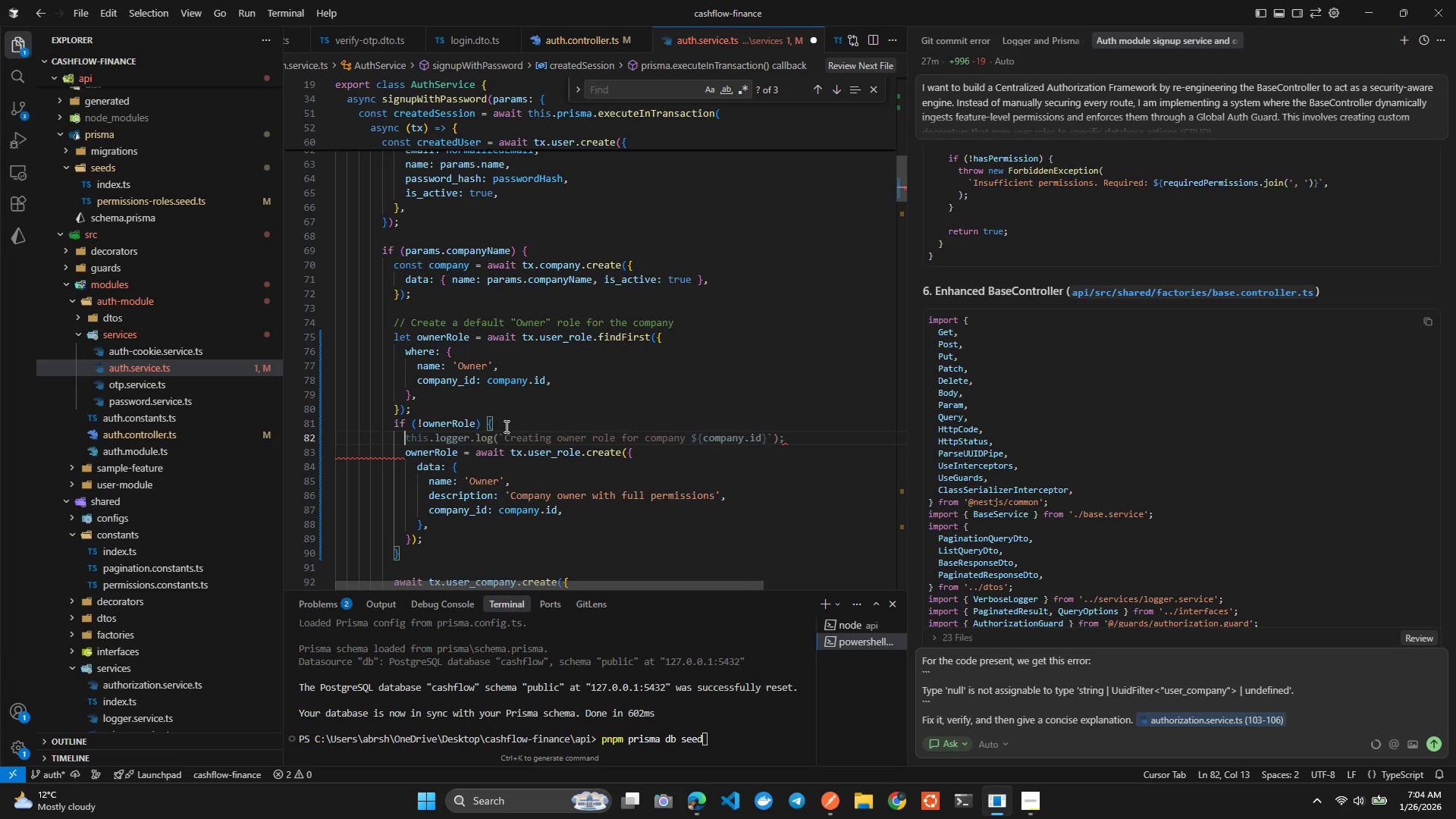 
key(Tab)
 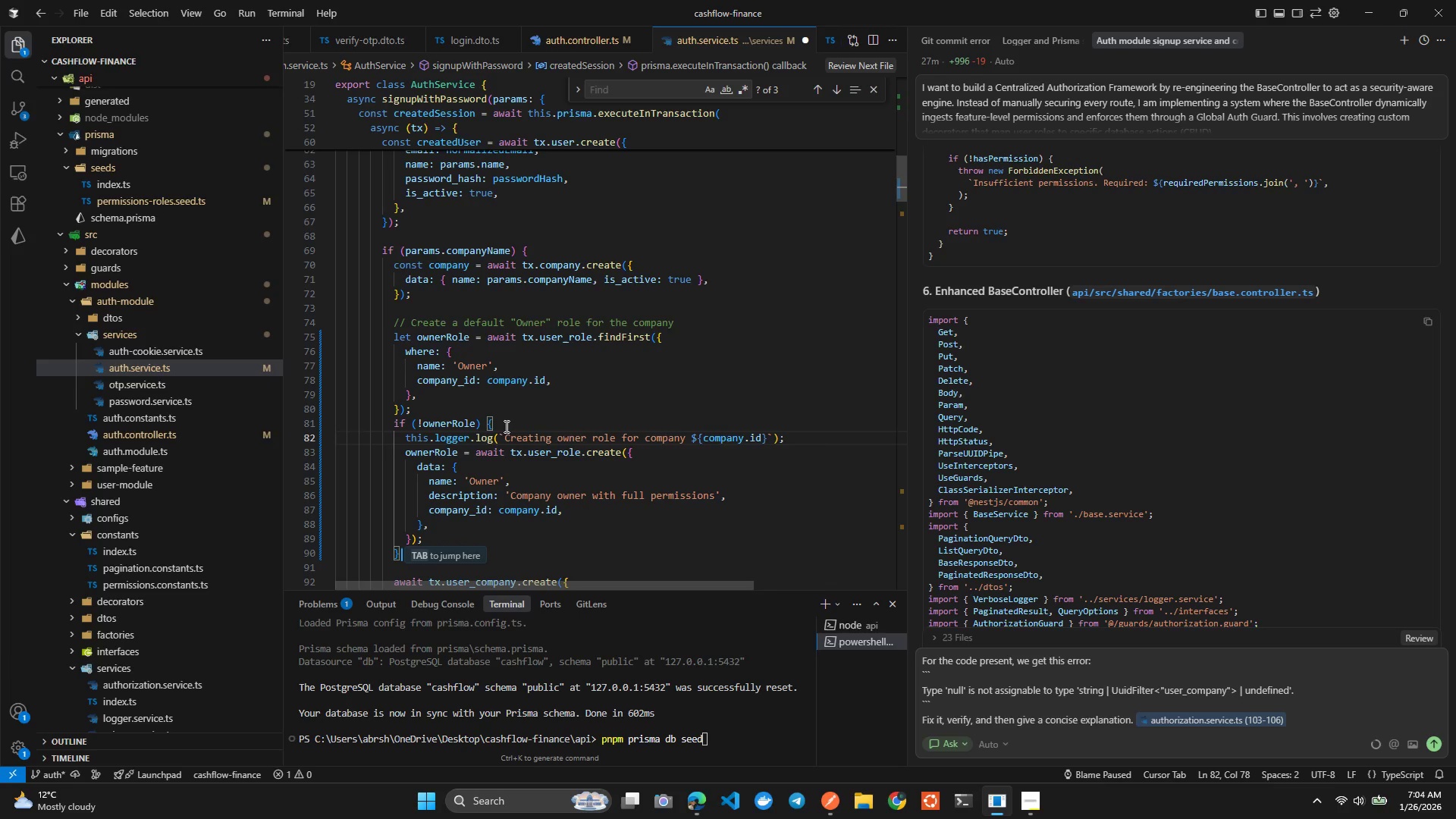 
key(Control+S)
 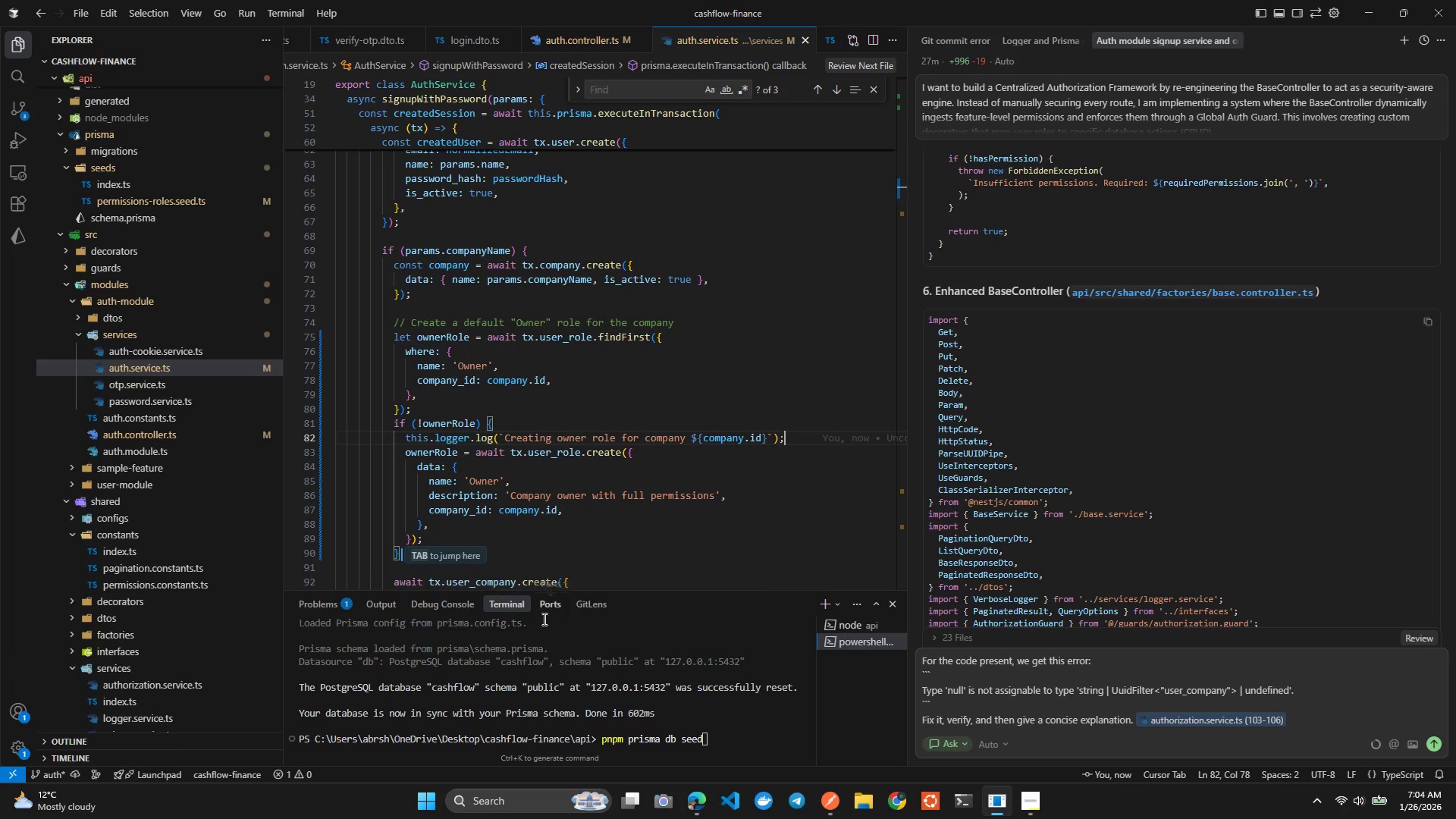 
left_click([571, 677])
 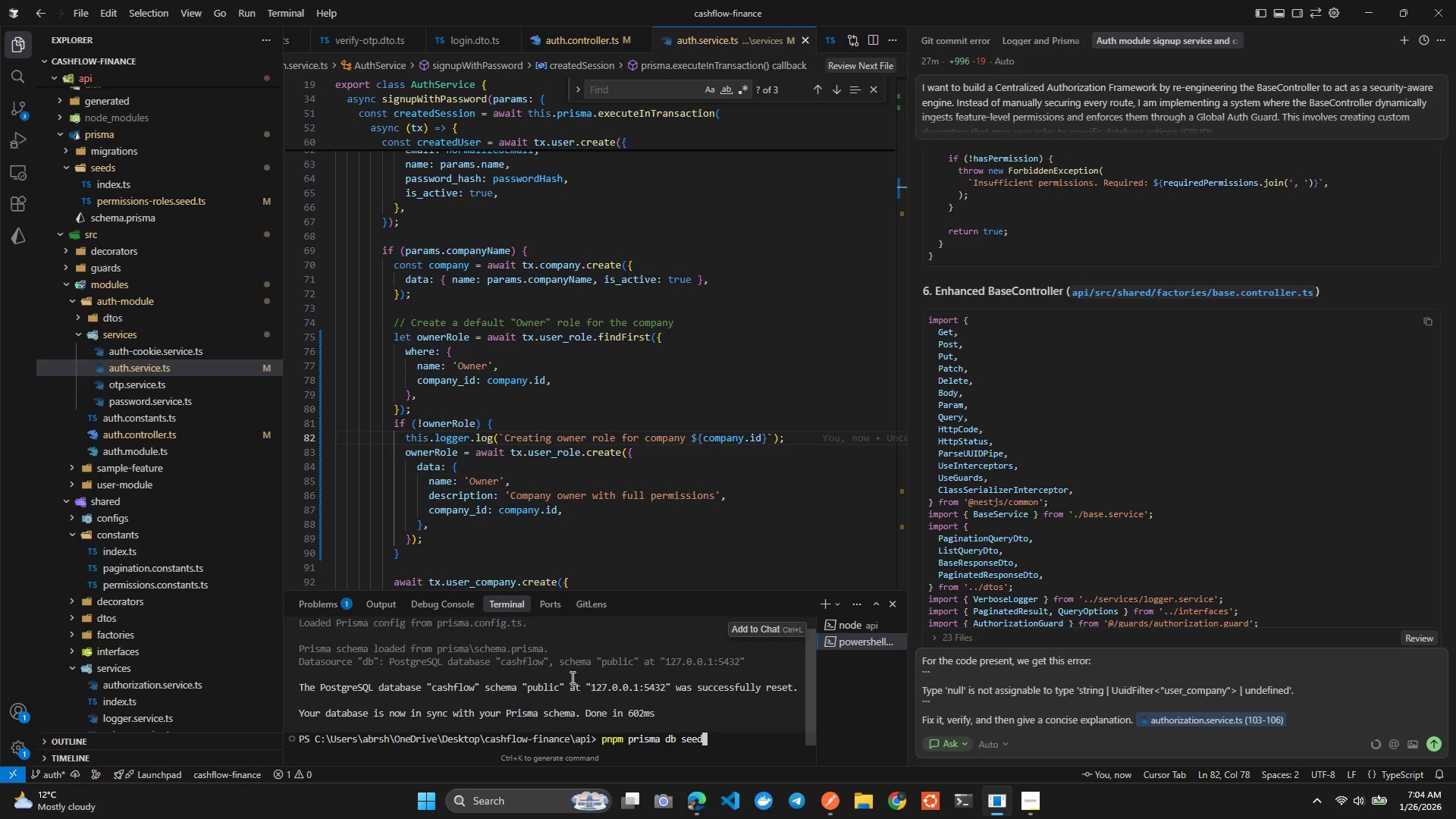 
key(Enter)
 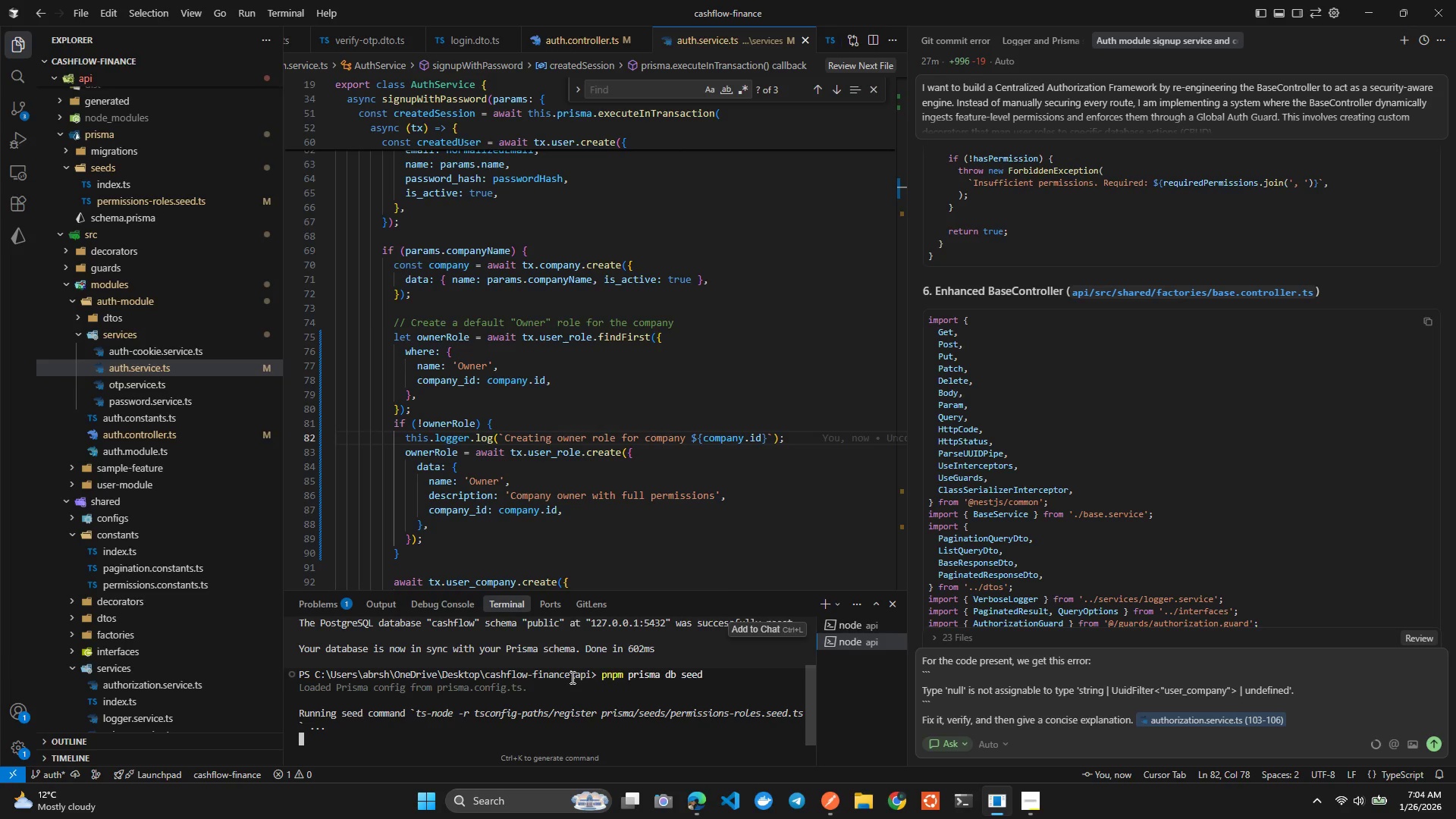 
wait(8.34)
 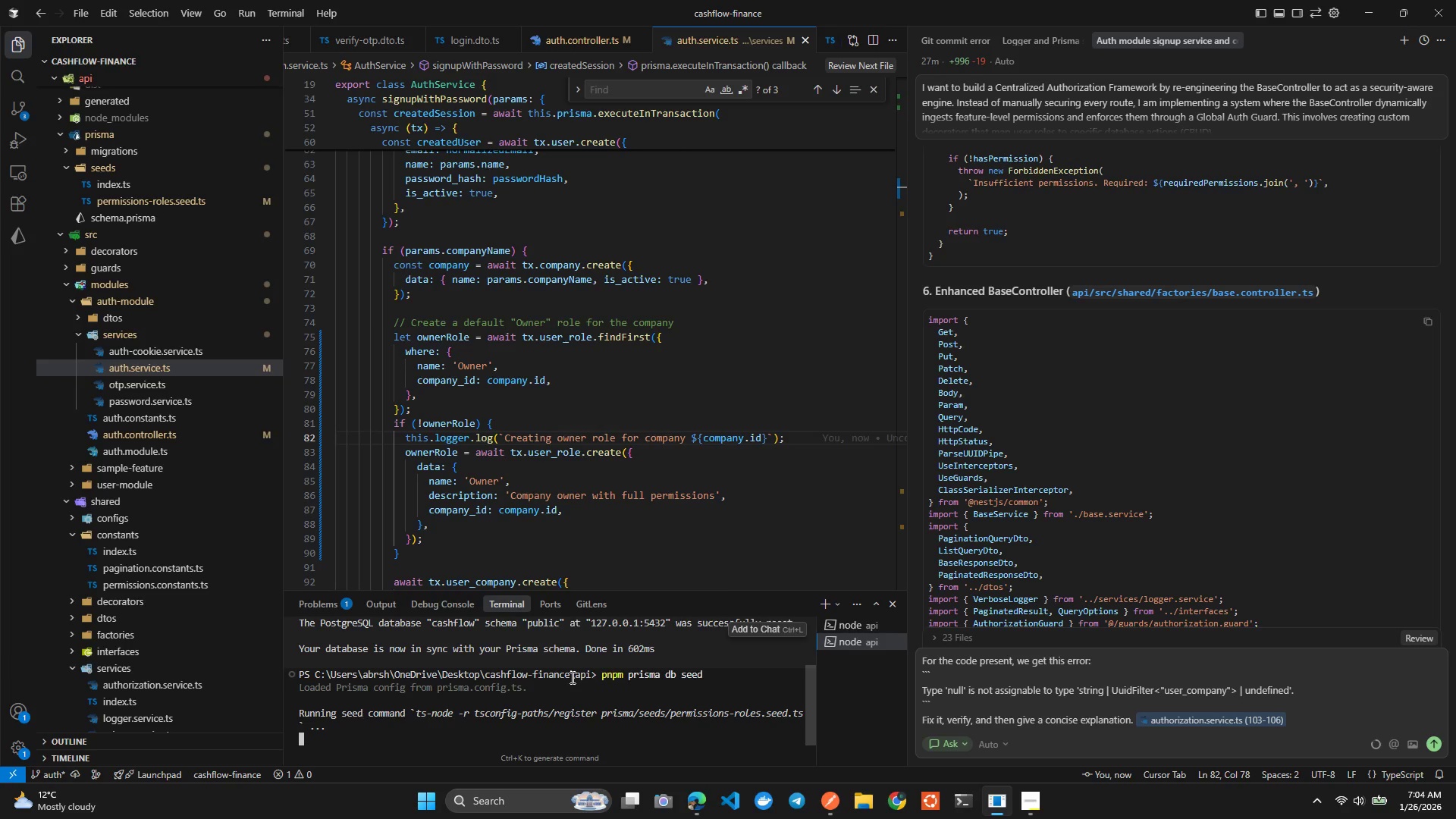 
left_click([671, 356])
 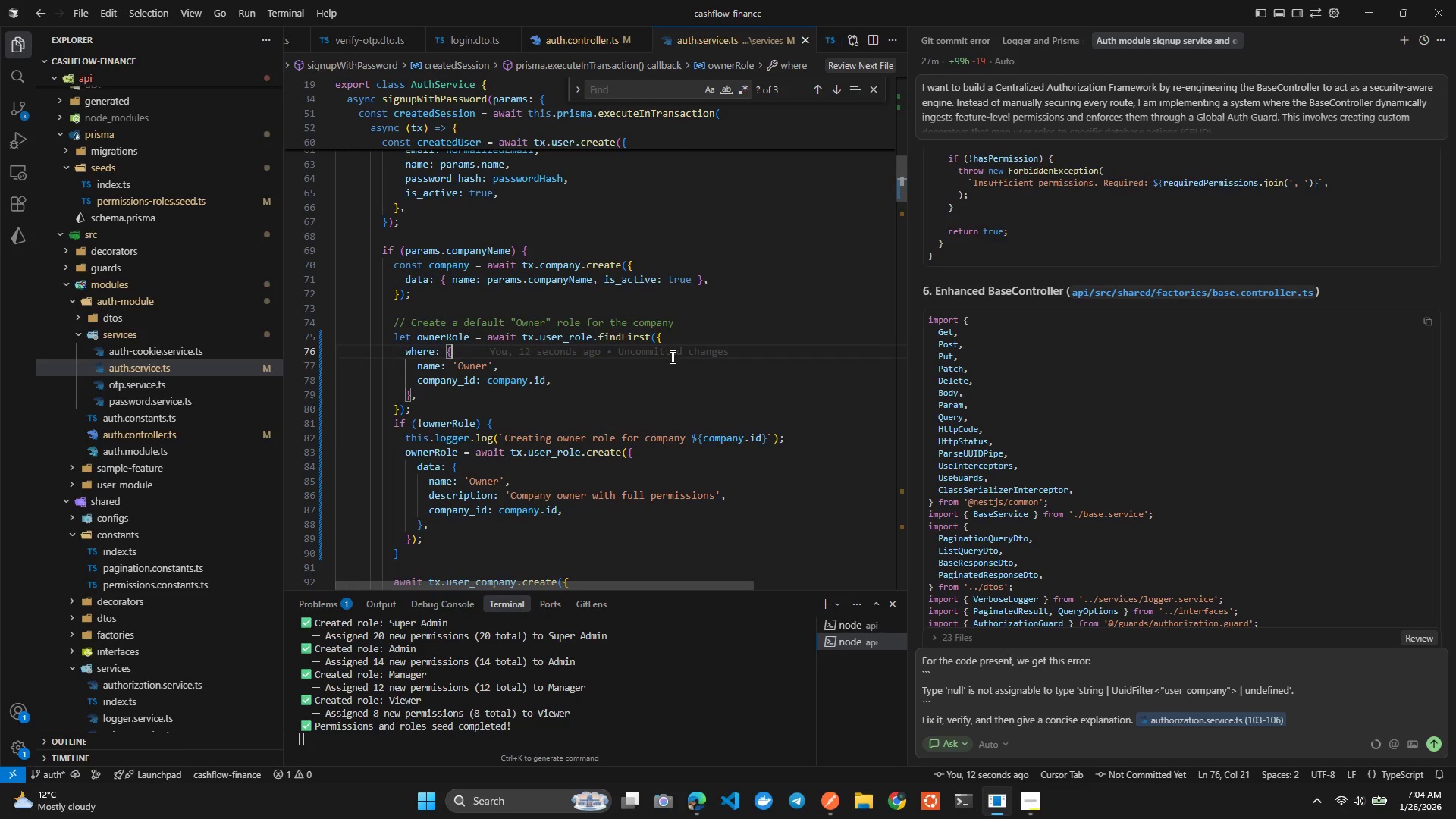 
key(Alt+AltLeft)
 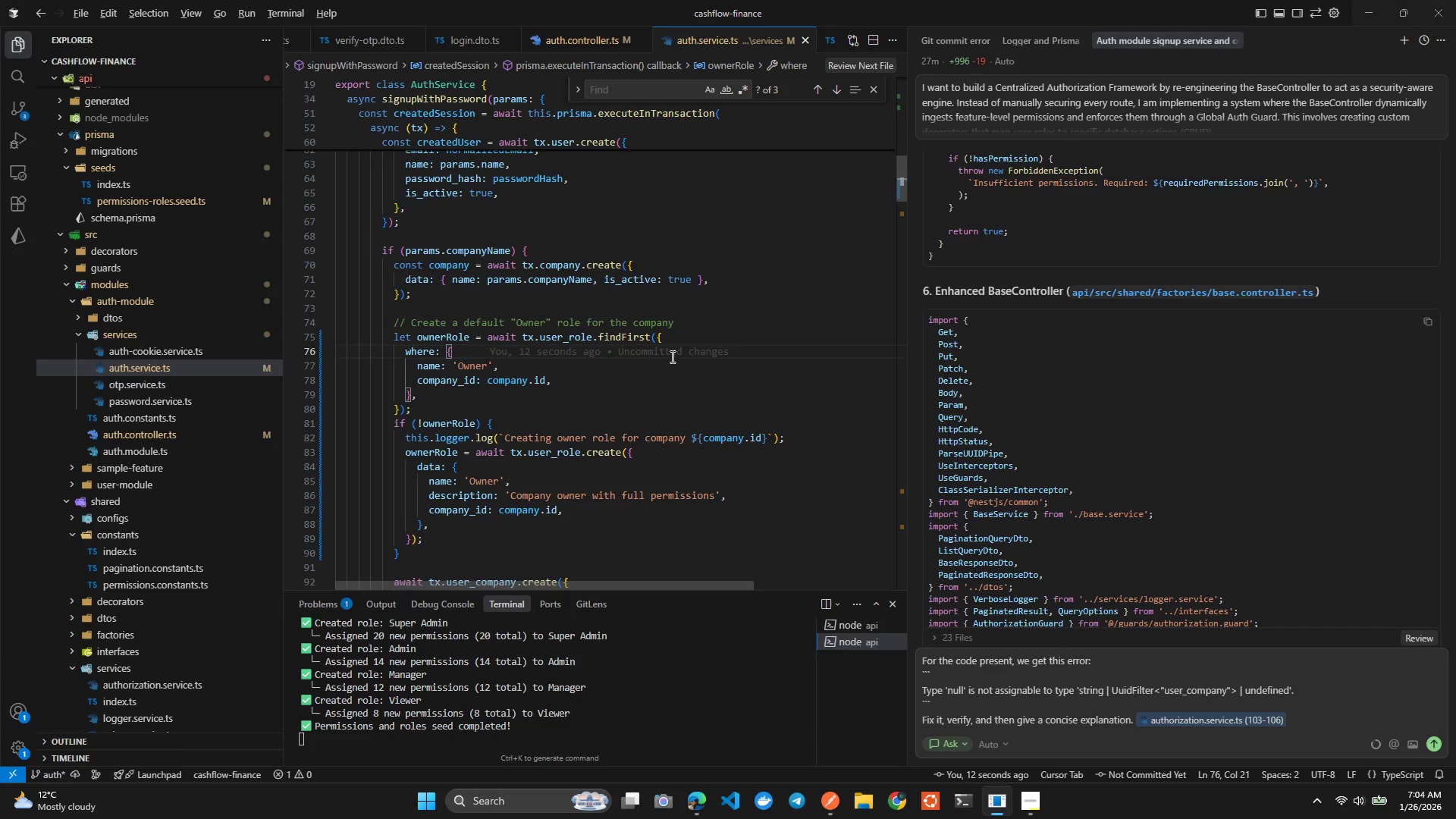 
key(Alt+Tab)
 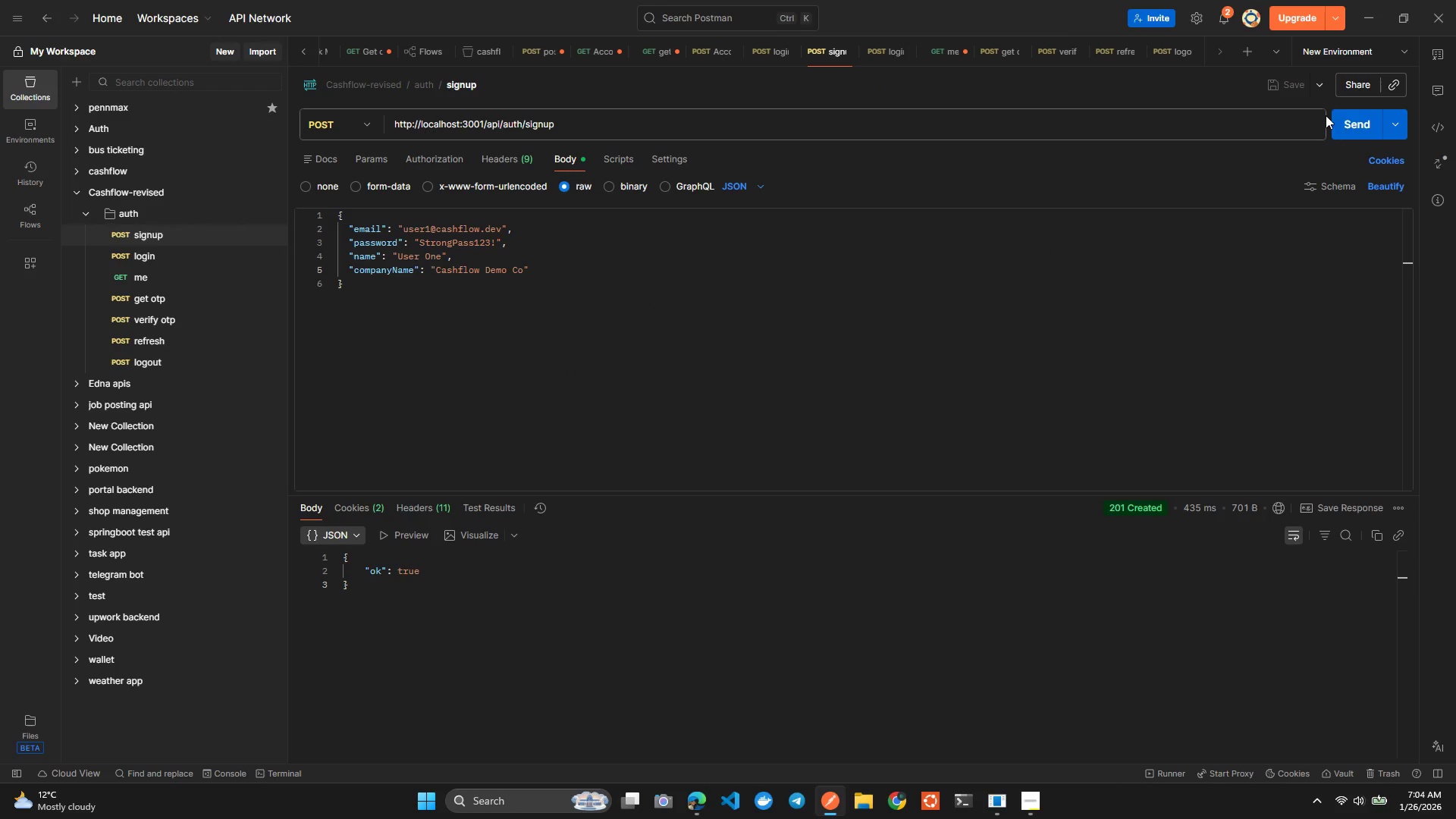 
left_click([1342, 112])
 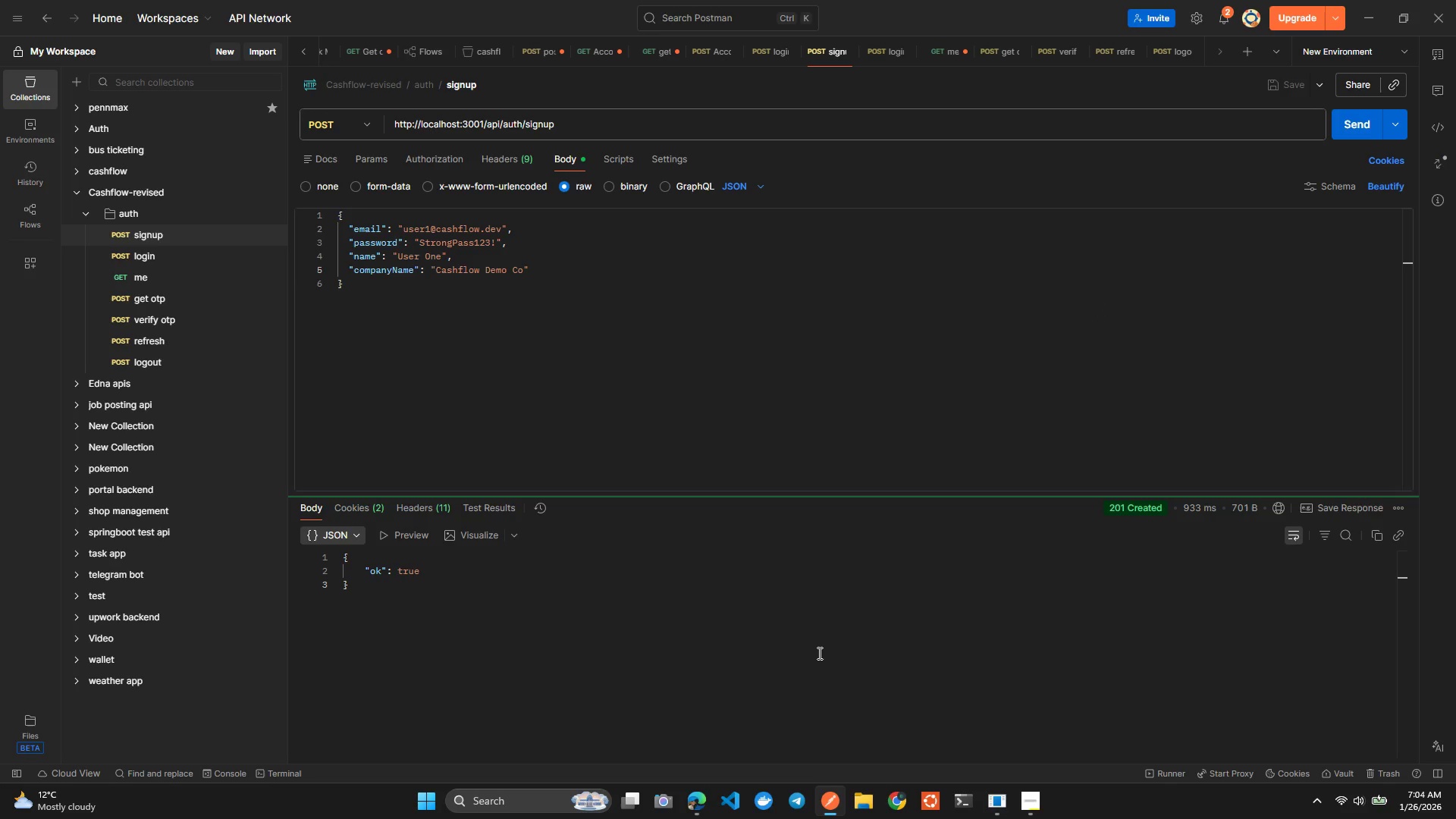 
key(Alt+AltLeft)
 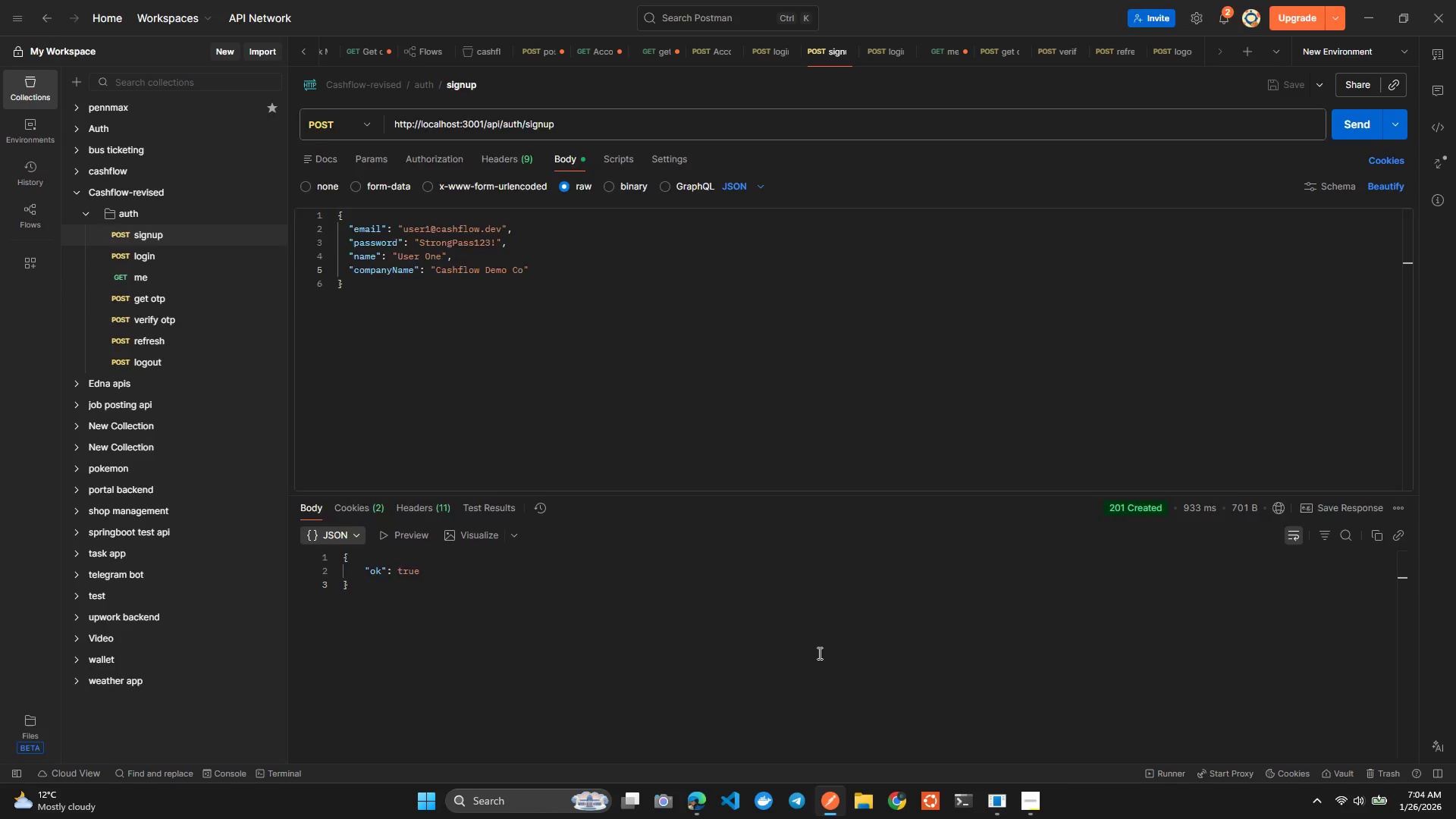 
key(Alt+Tab)
 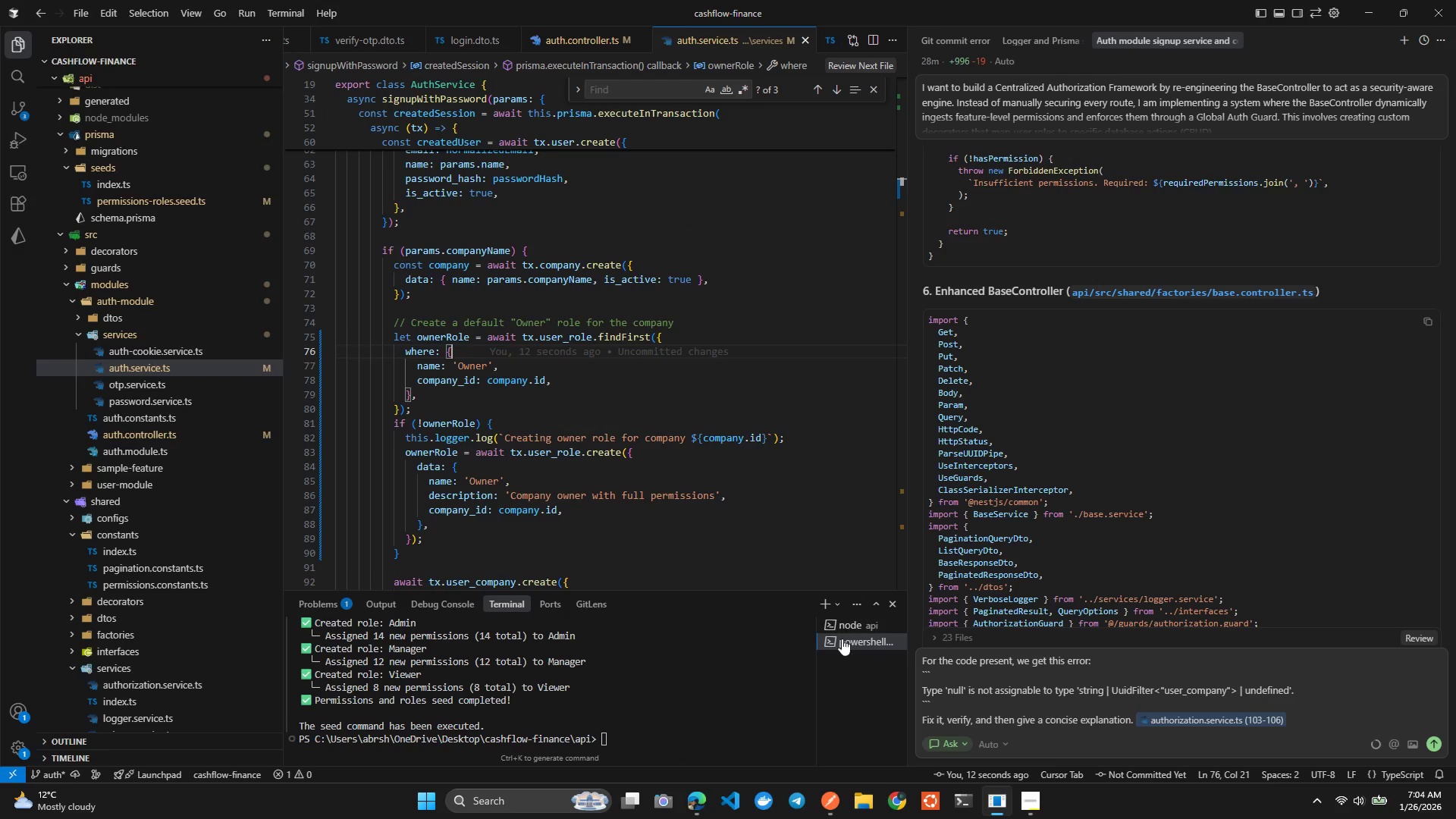 
left_click([841, 626])
 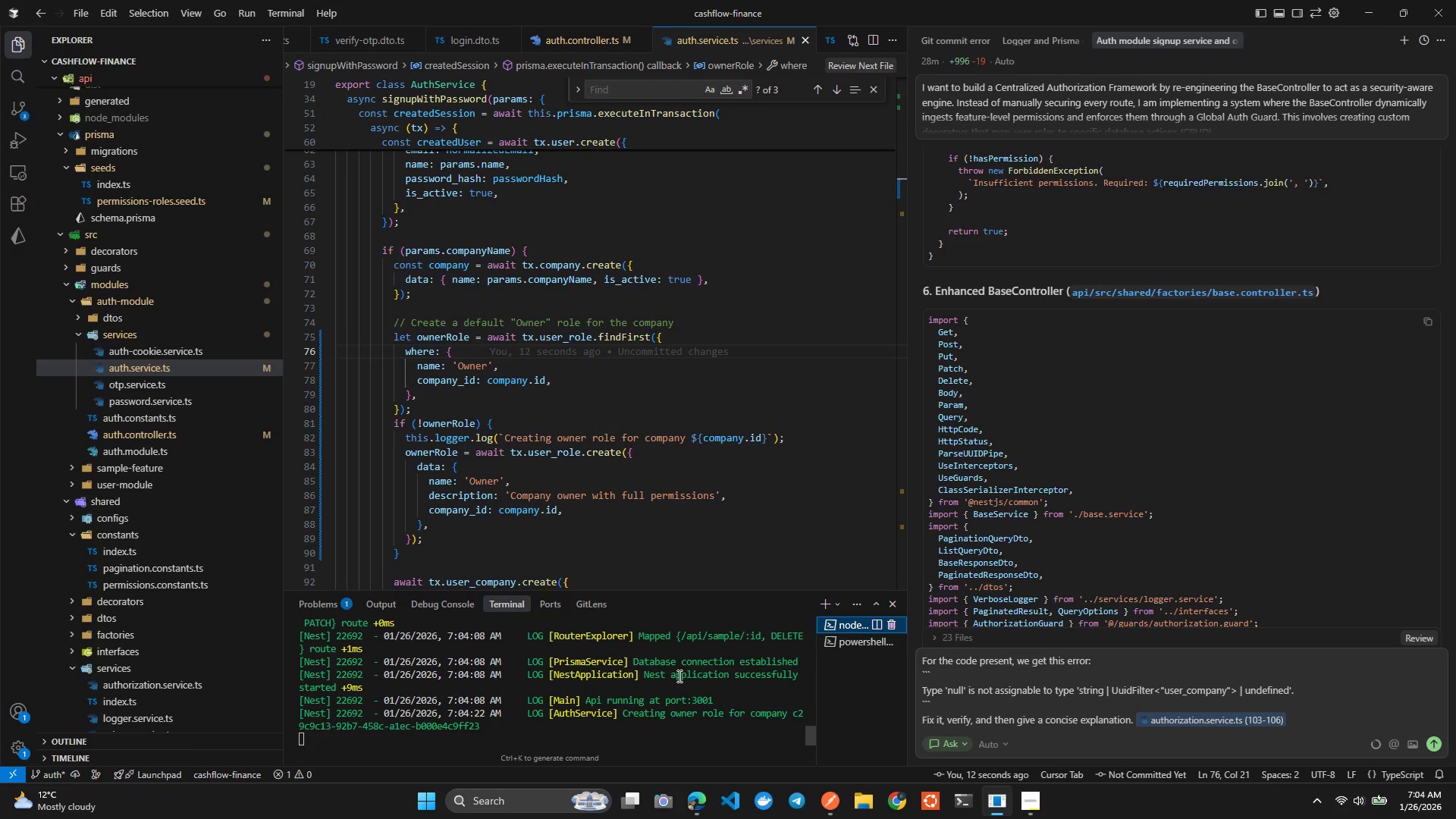 
wait(7.58)
 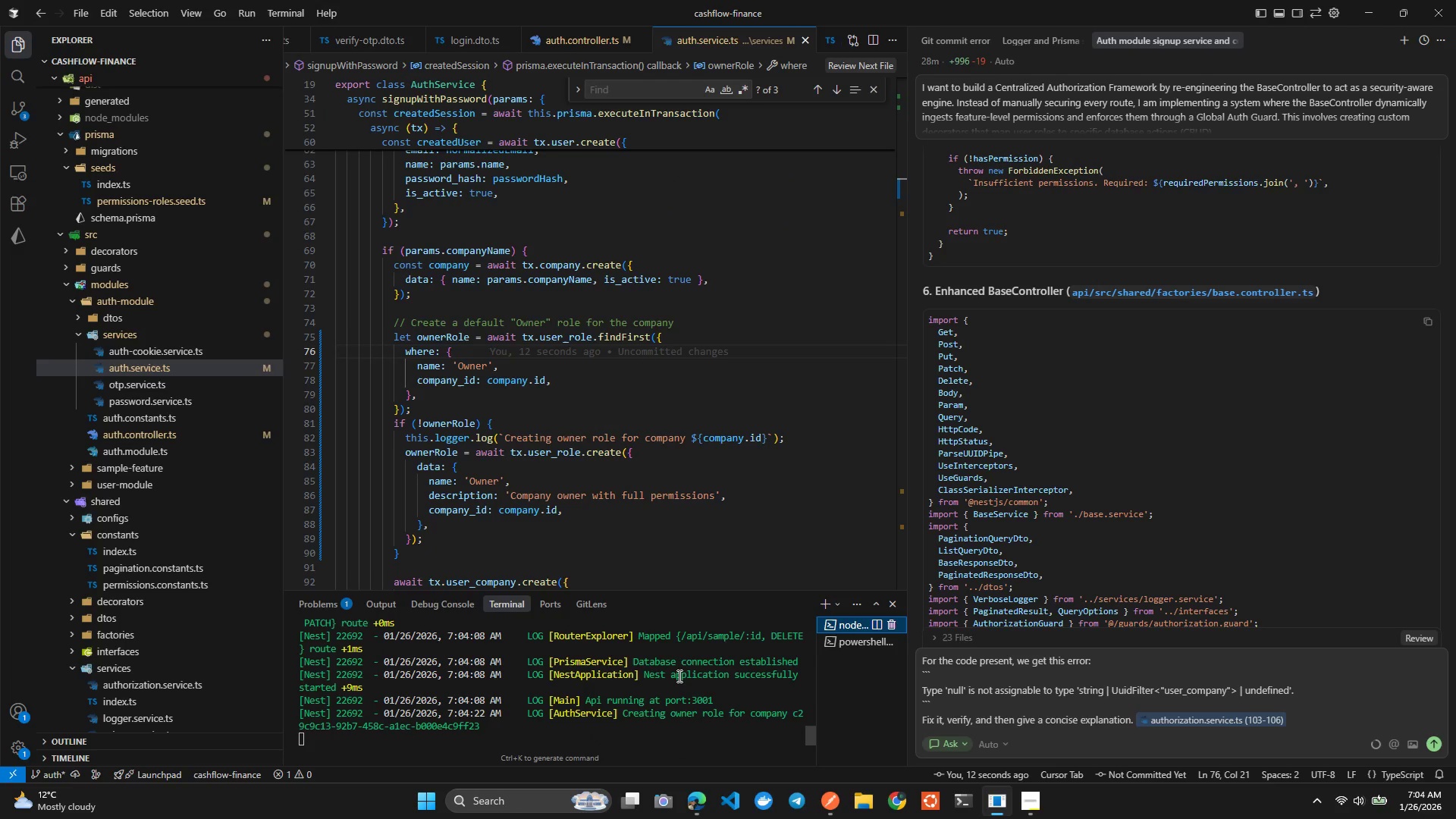 
key(Alt+Tab)
 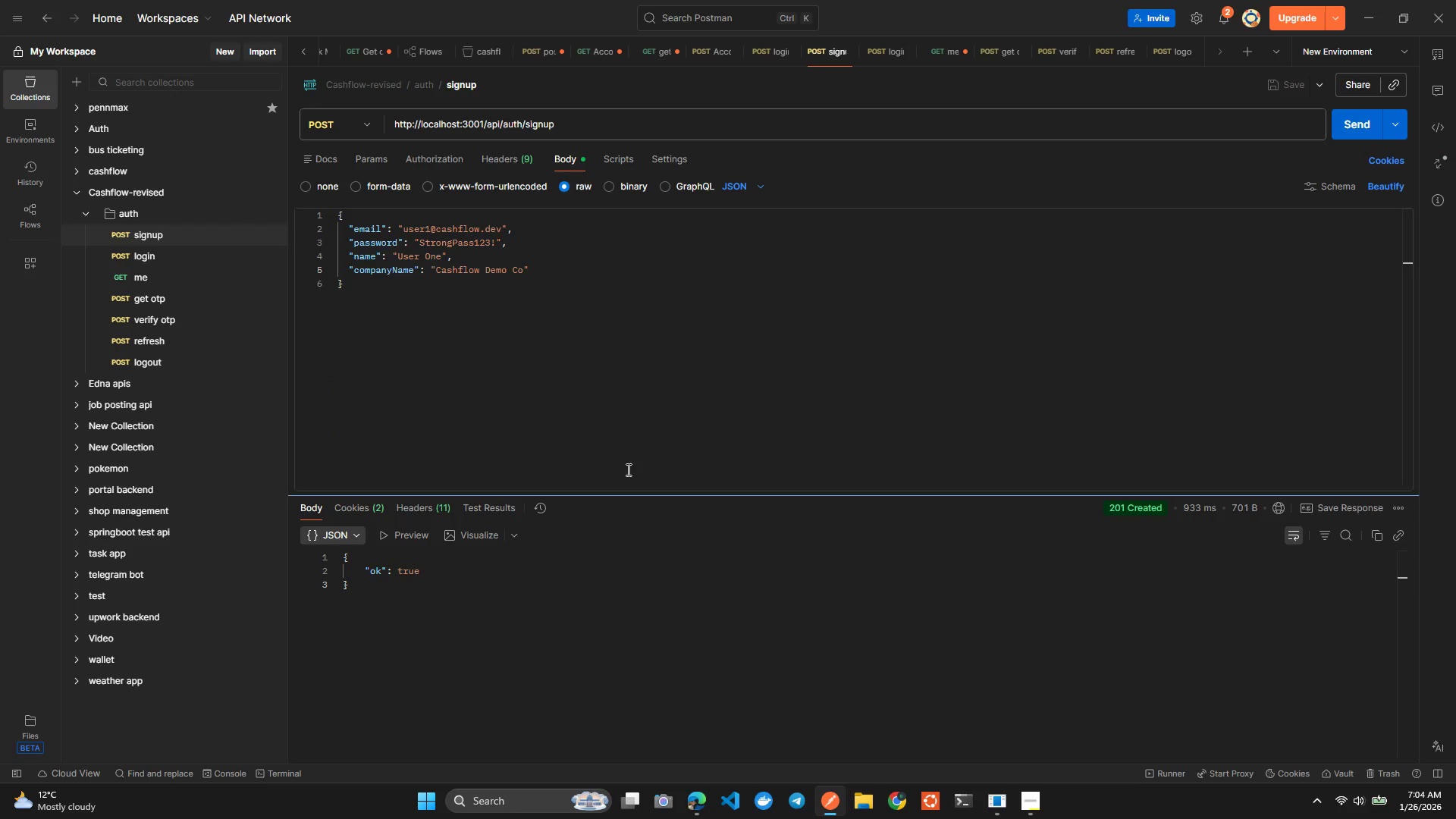 
key(Alt+AltLeft)
 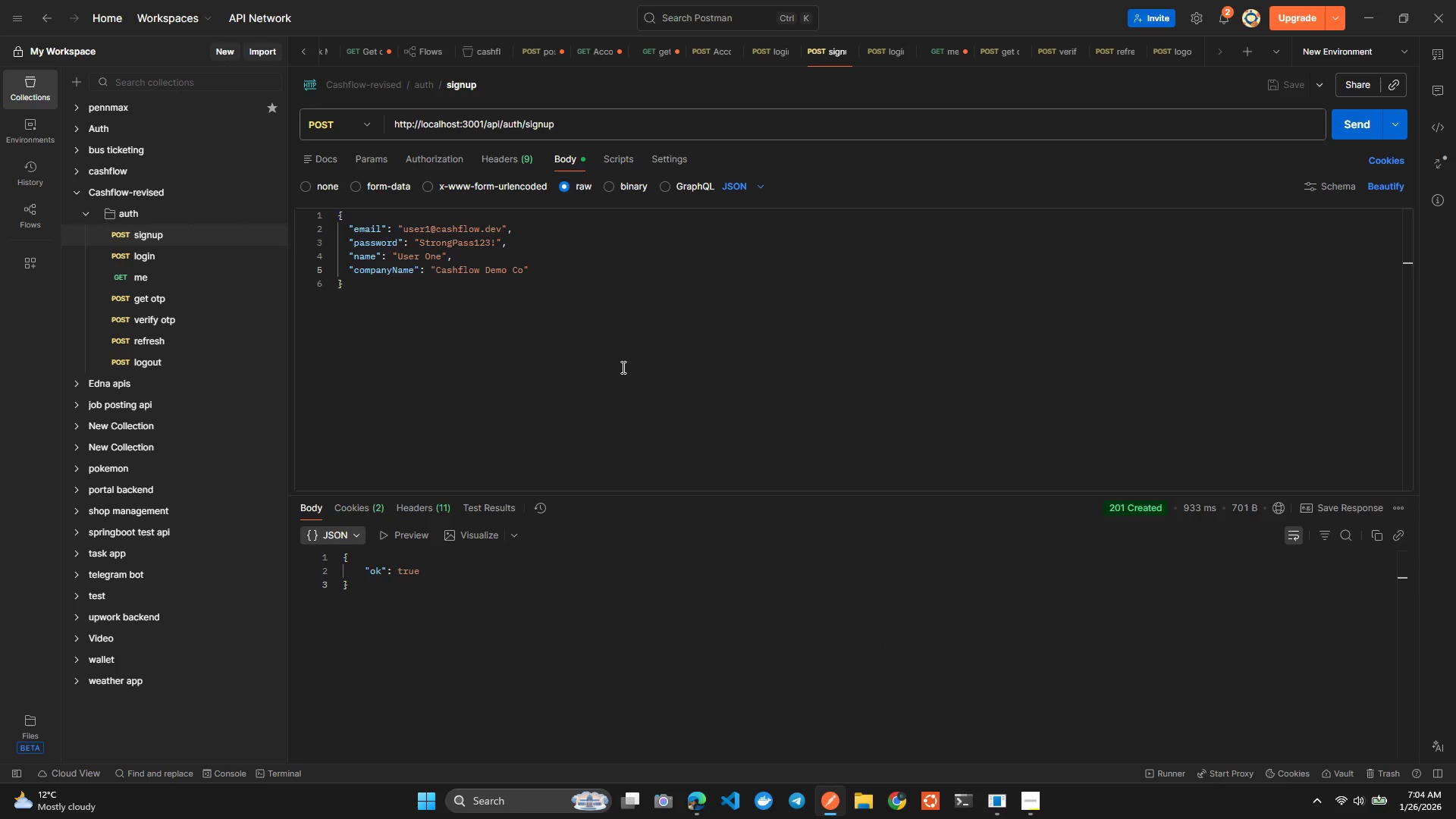 
key(Alt+AltLeft)
 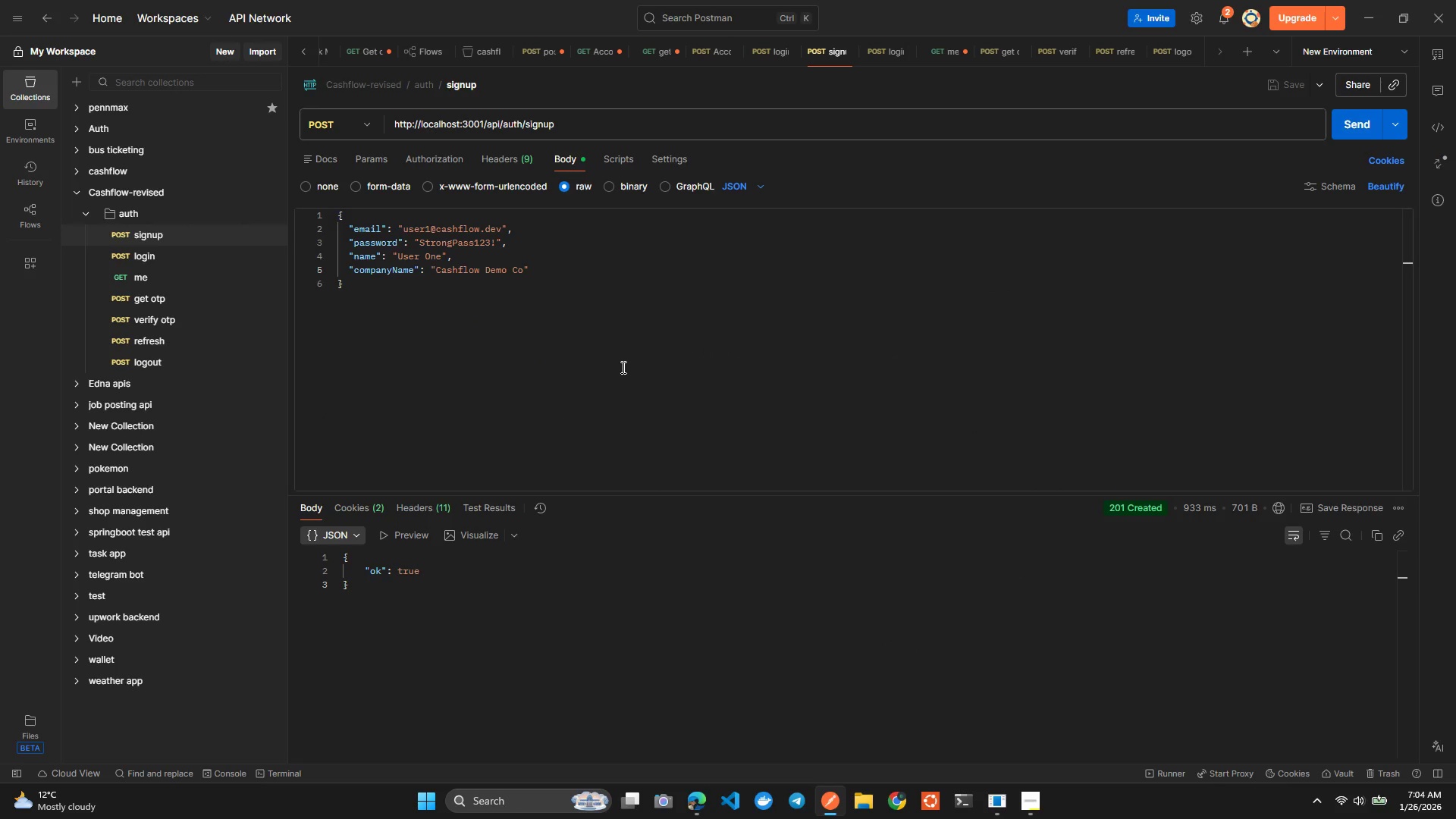 
key(Alt+Tab)
 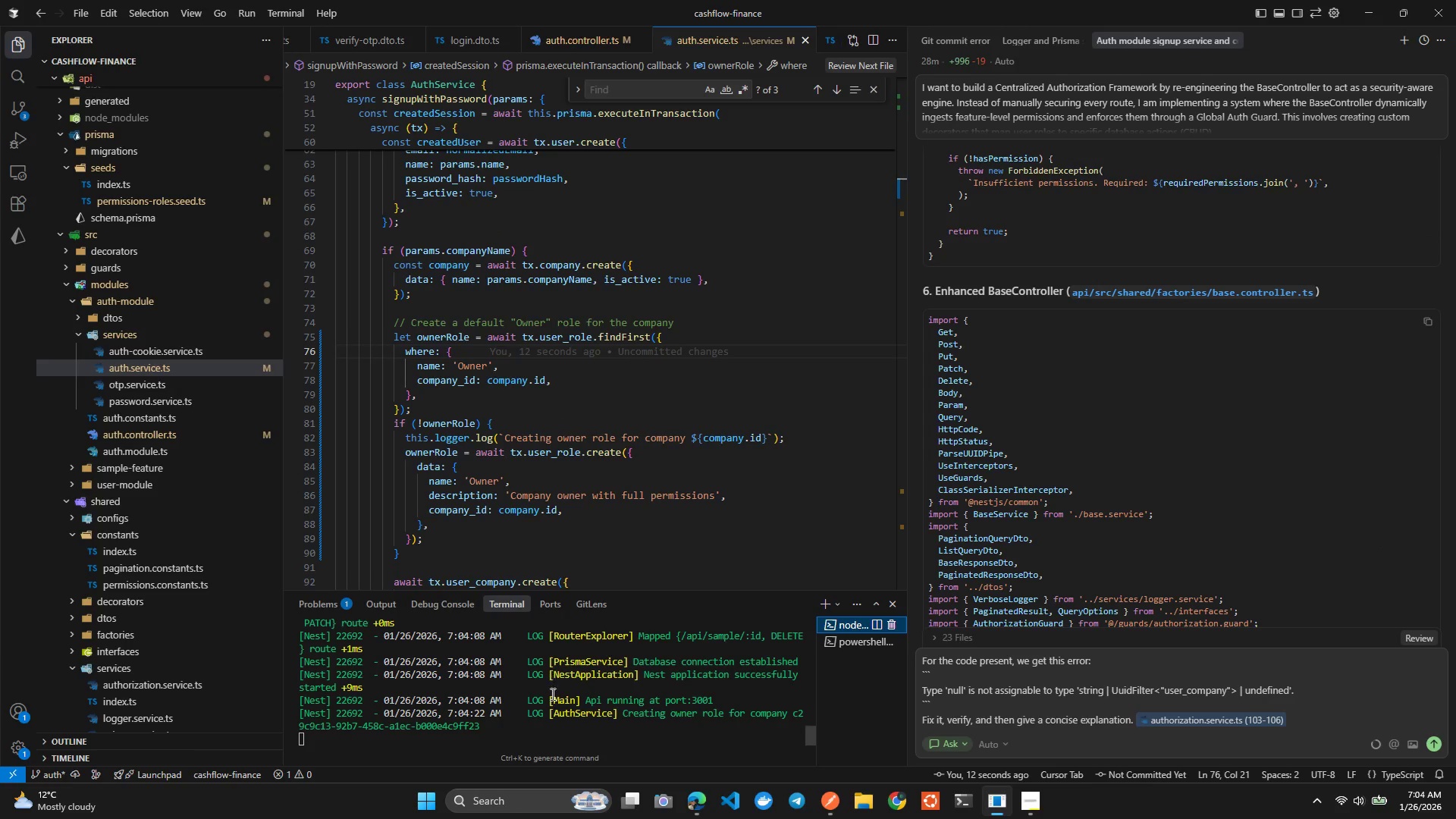 
key(Alt+AltLeft)
 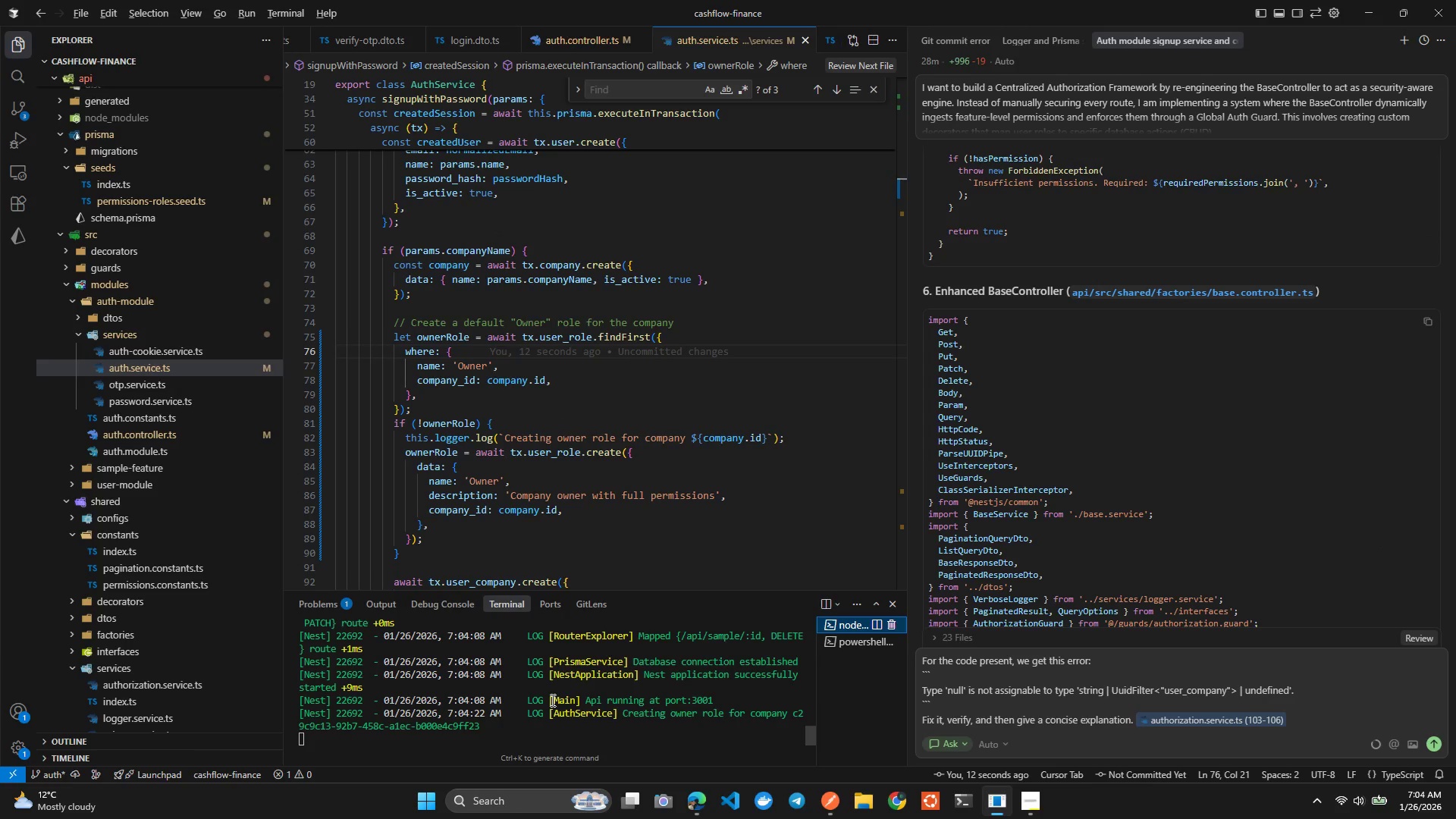 
key(Alt+Tab)
 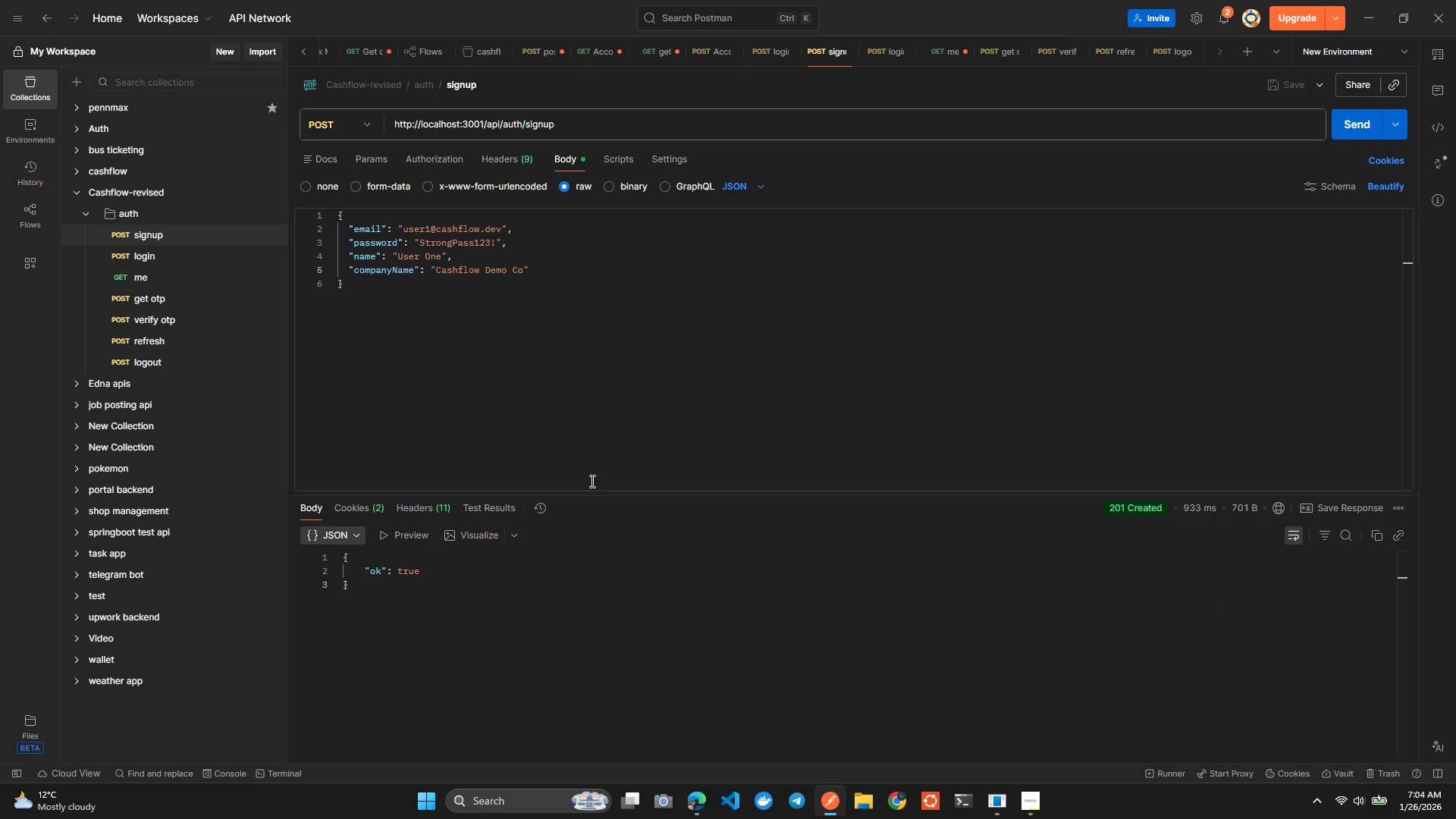 
key(Alt+AltLeft)
 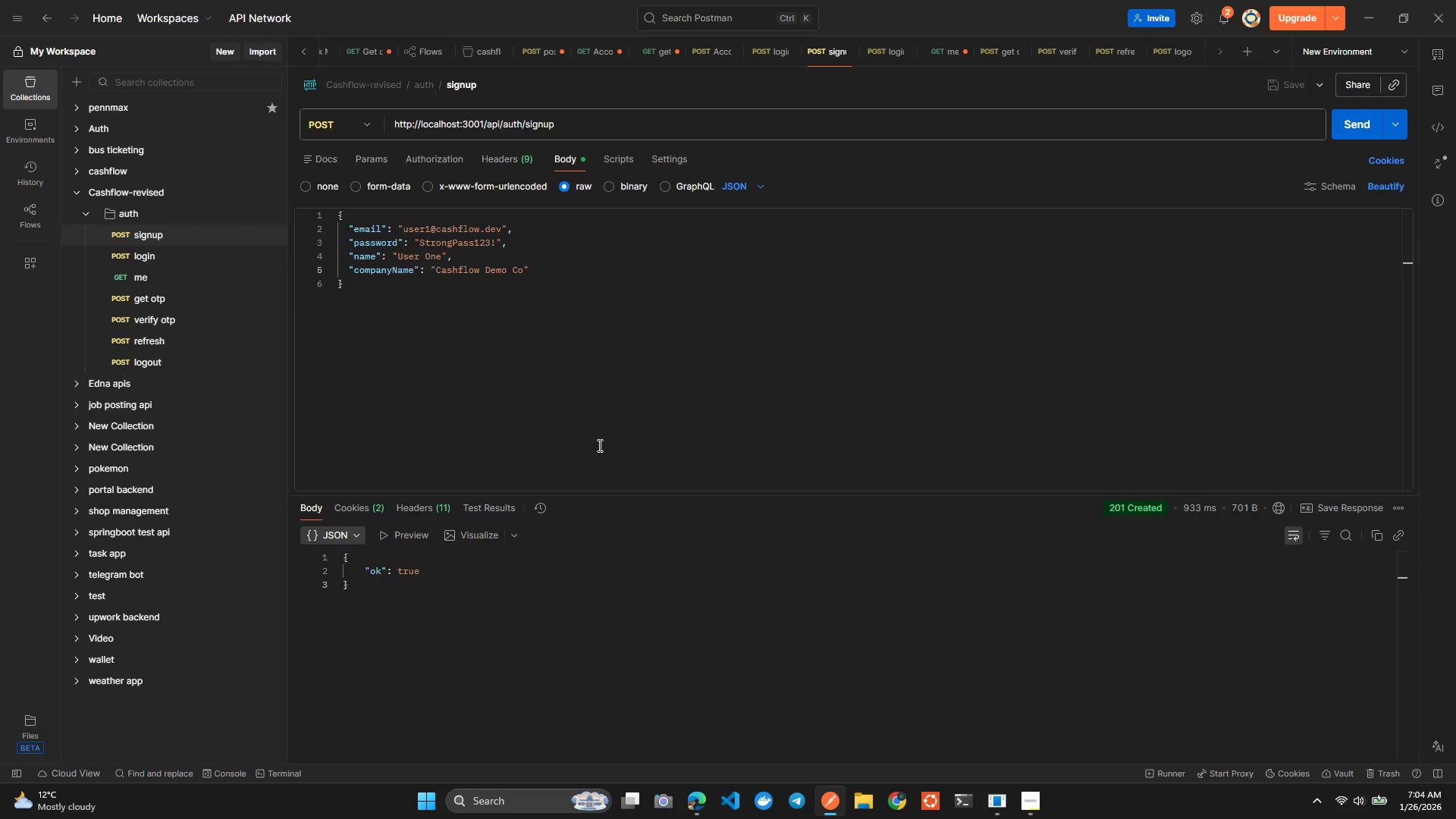 
key(Alt+Tab)
 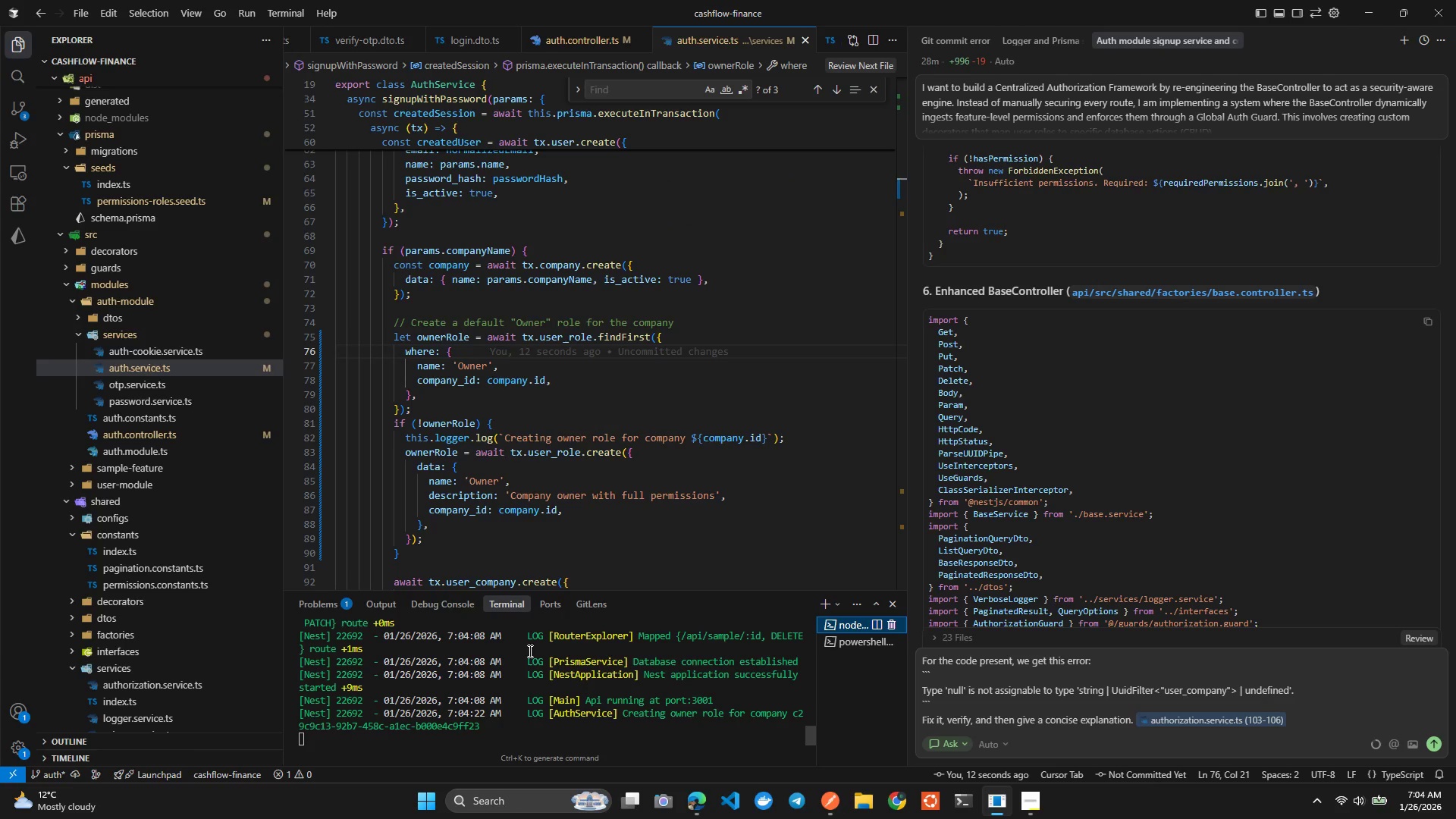 
key(Alt+AltLeft)
 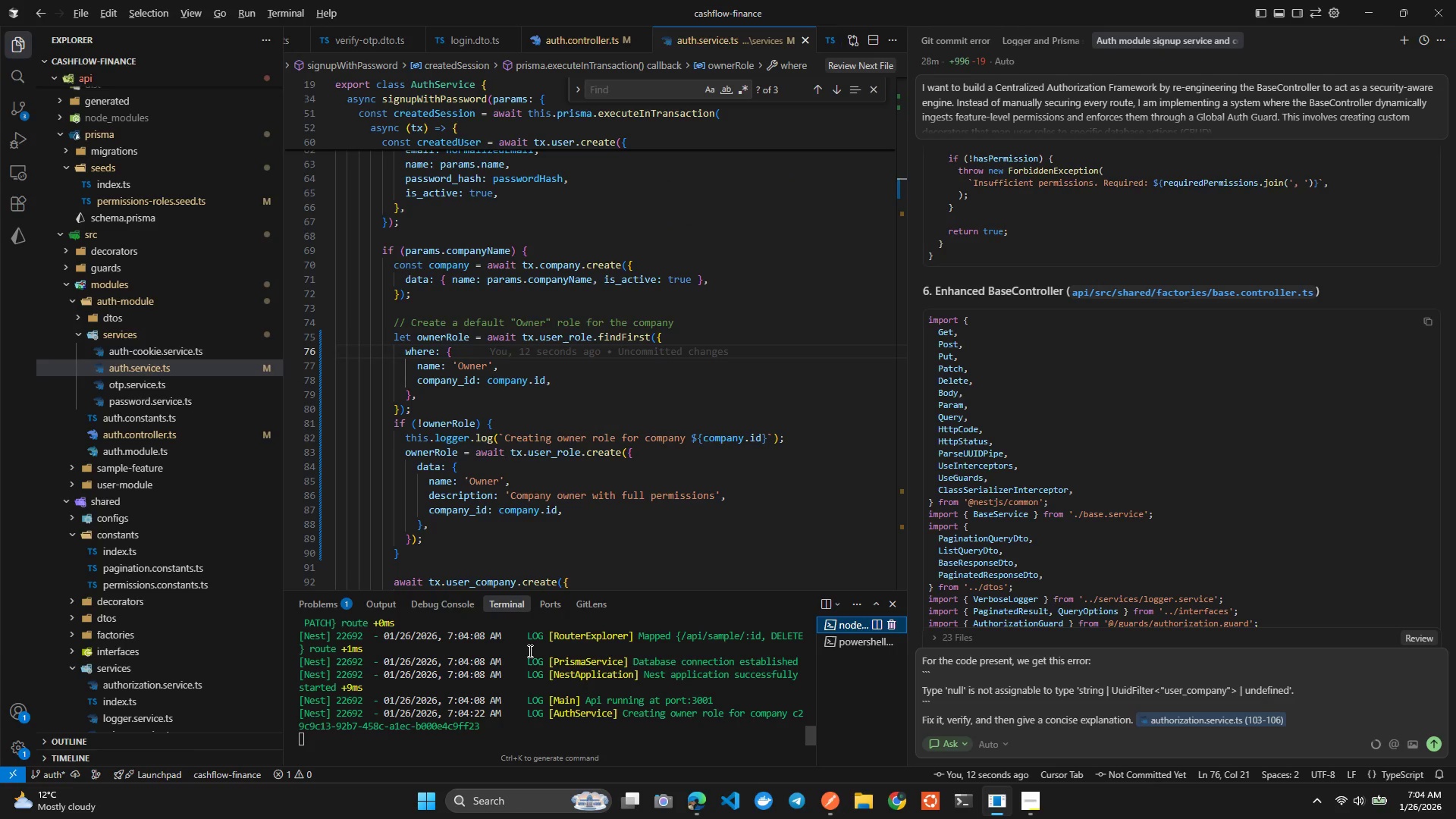 
key(Alt+Tab)
 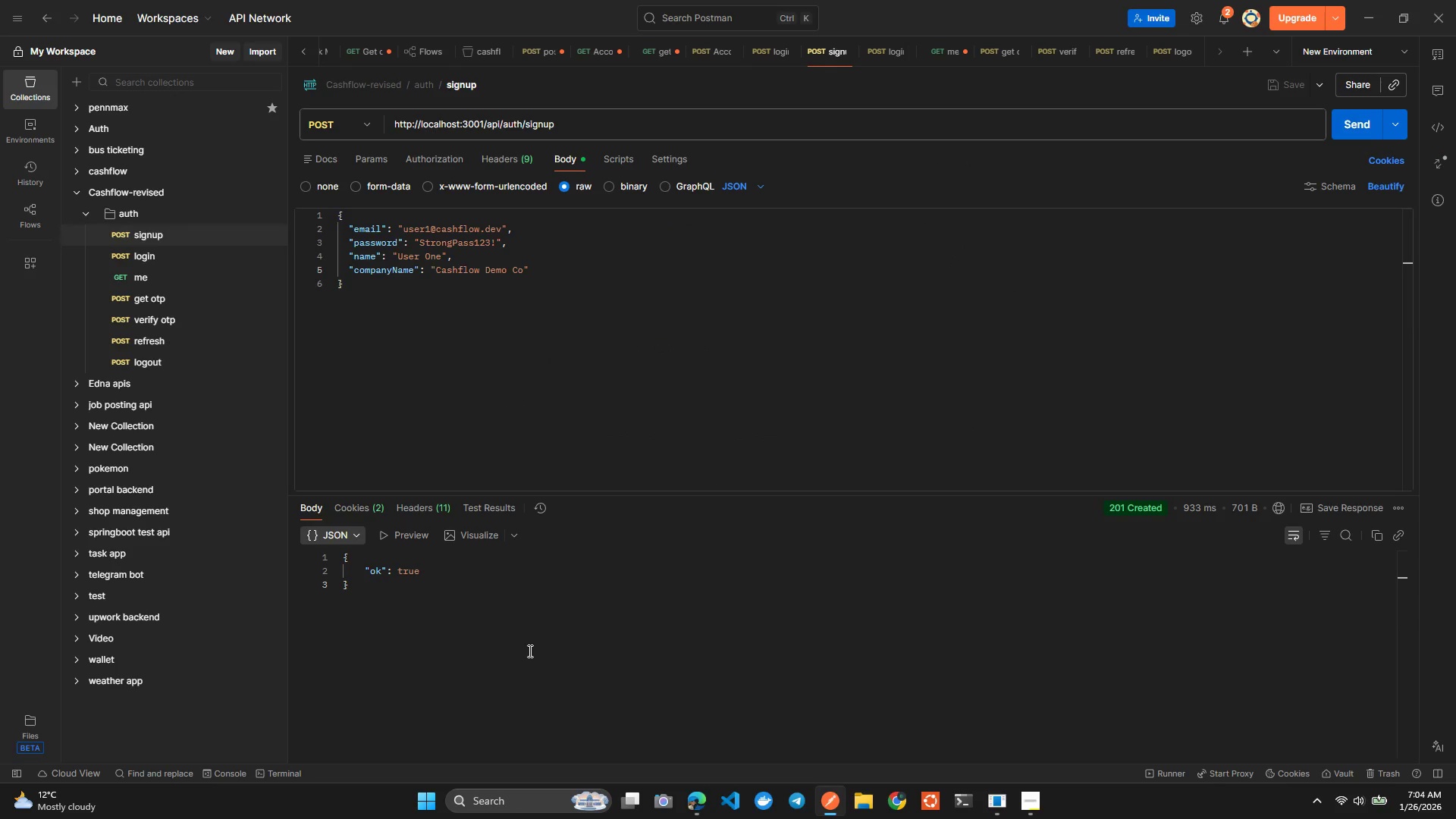 
key(Alt+AltLeft)
 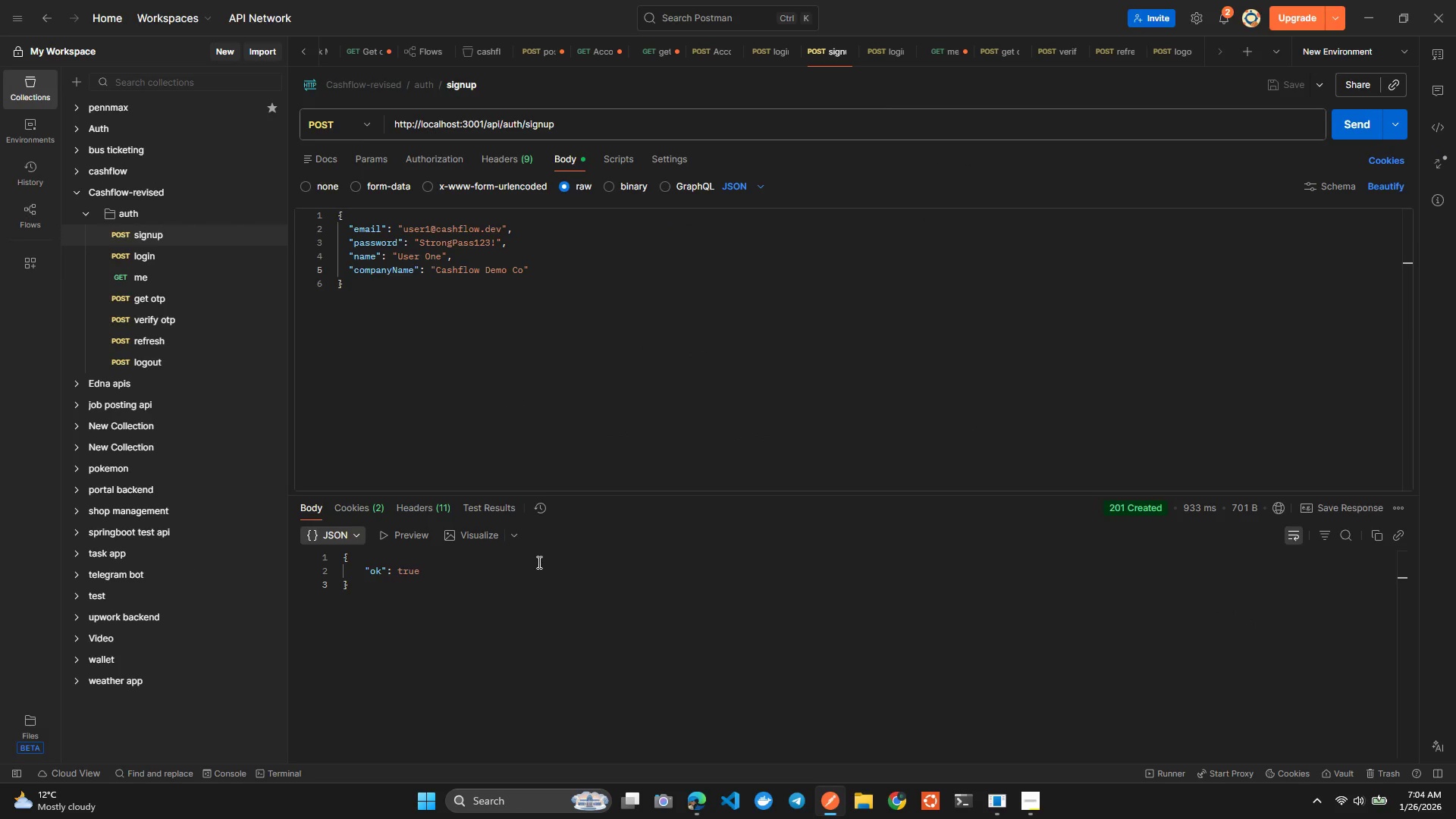 
key(Tab)
 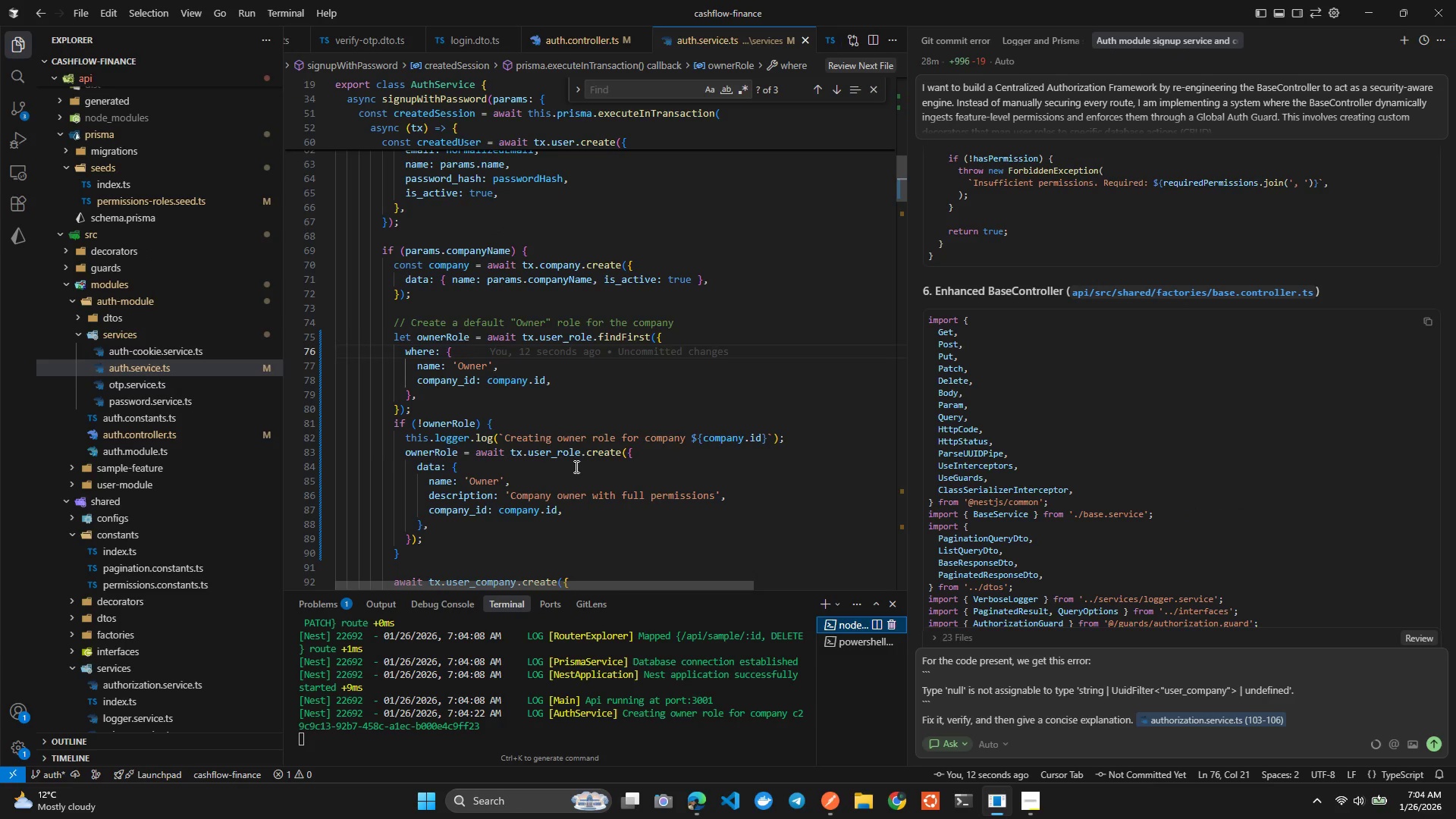 
left_click([575, 466])
 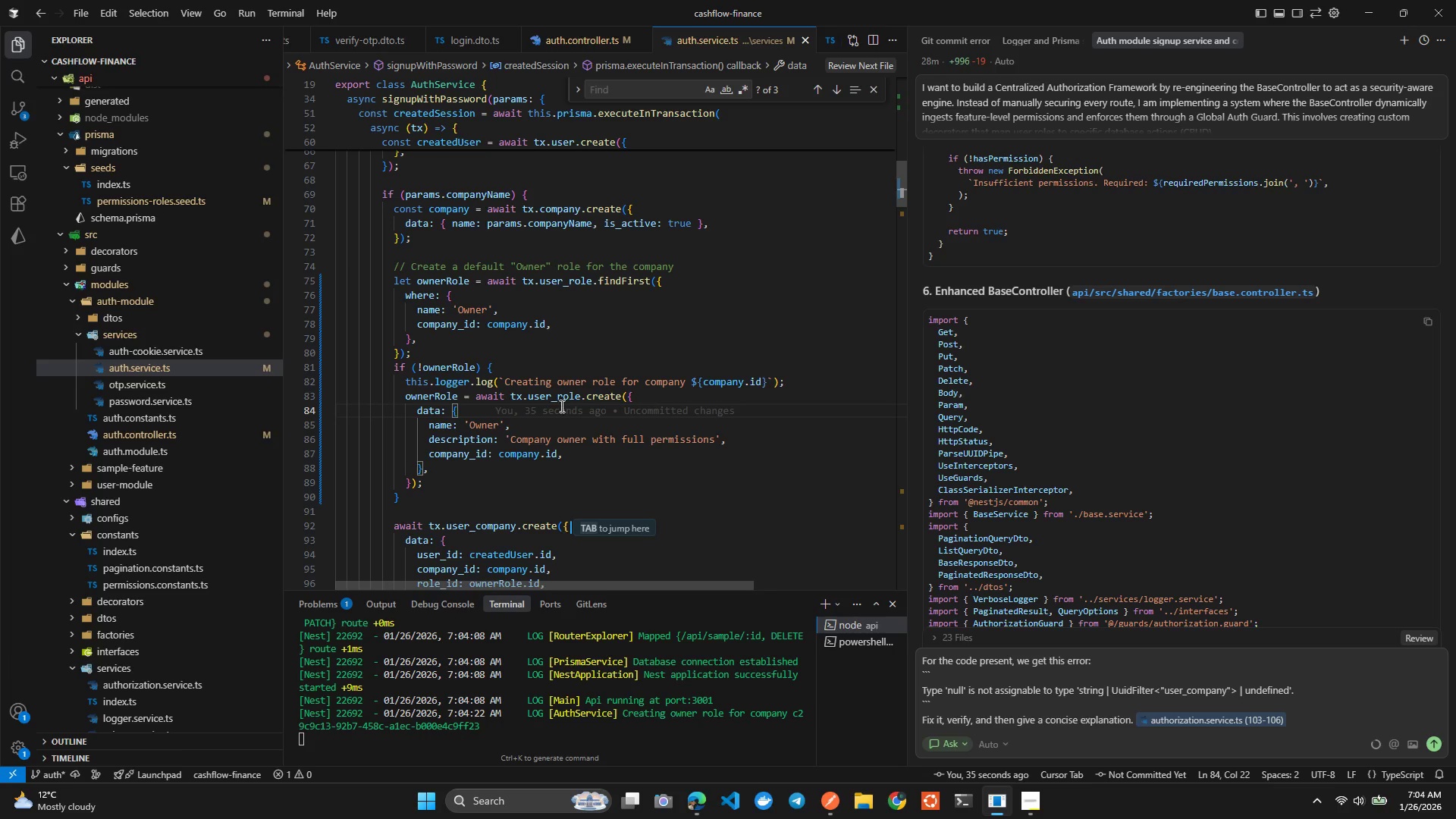 
left_click([500, 324])
 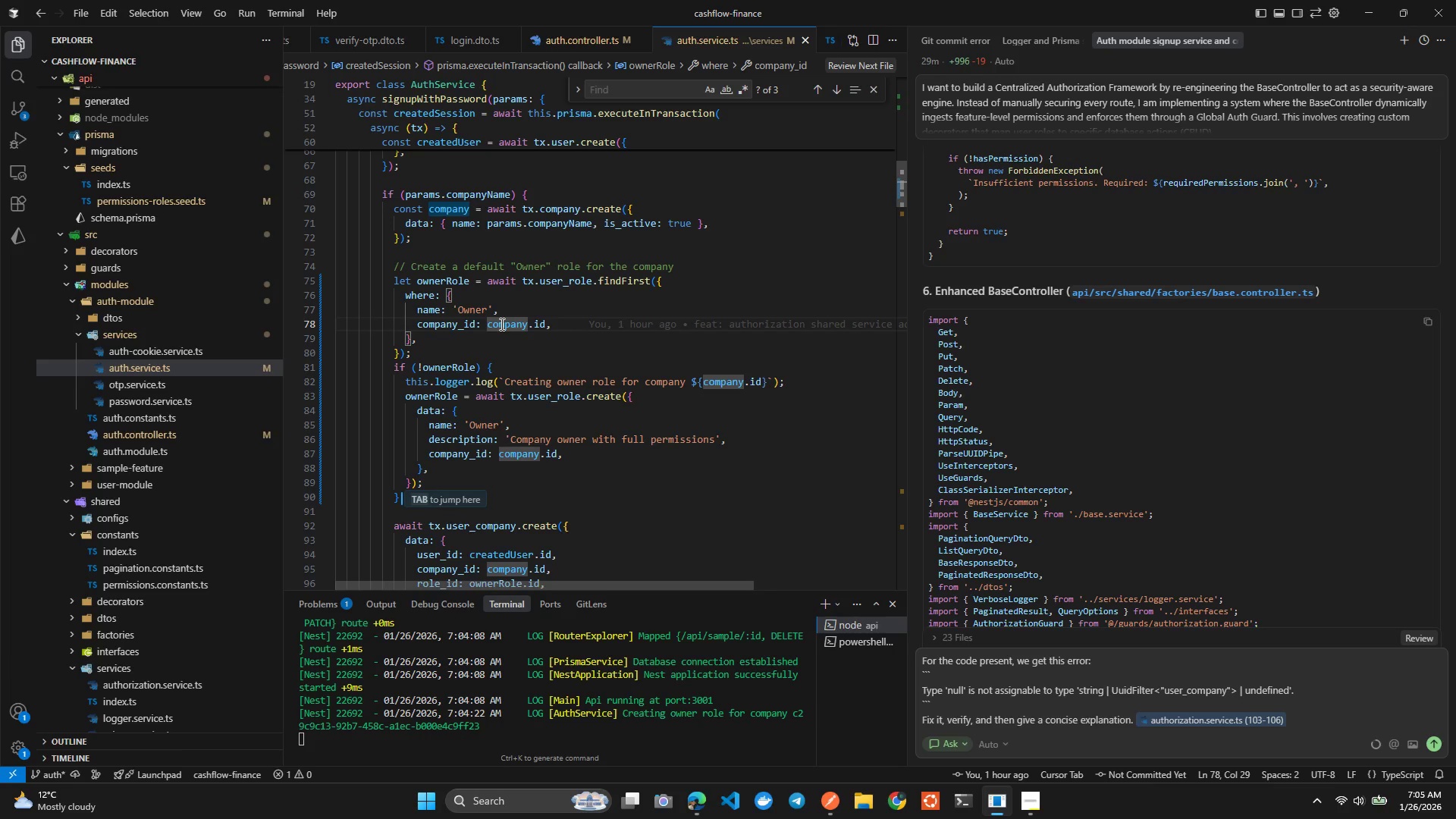 
wait(53.88)
 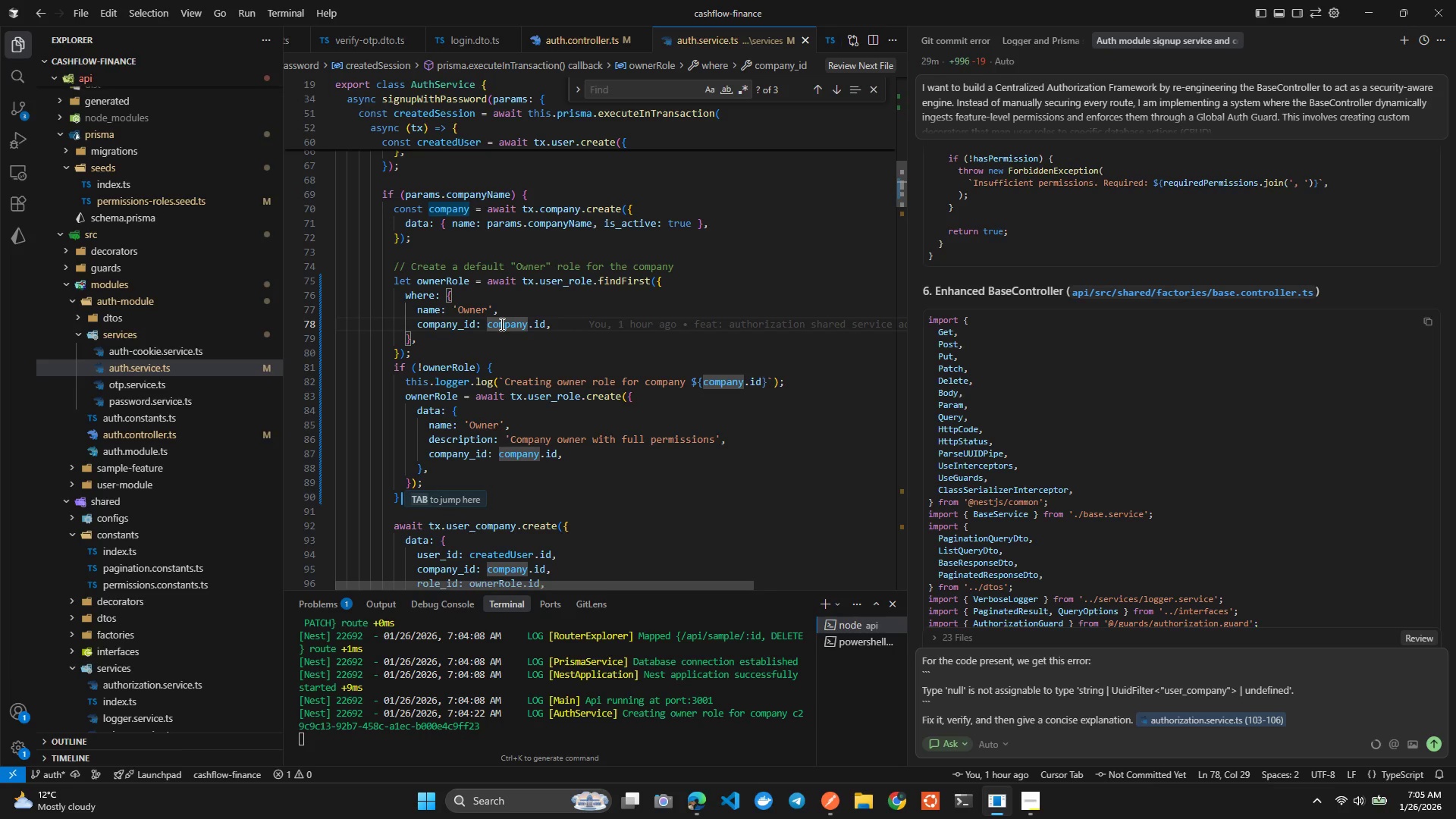 
double_click([477, 316])
 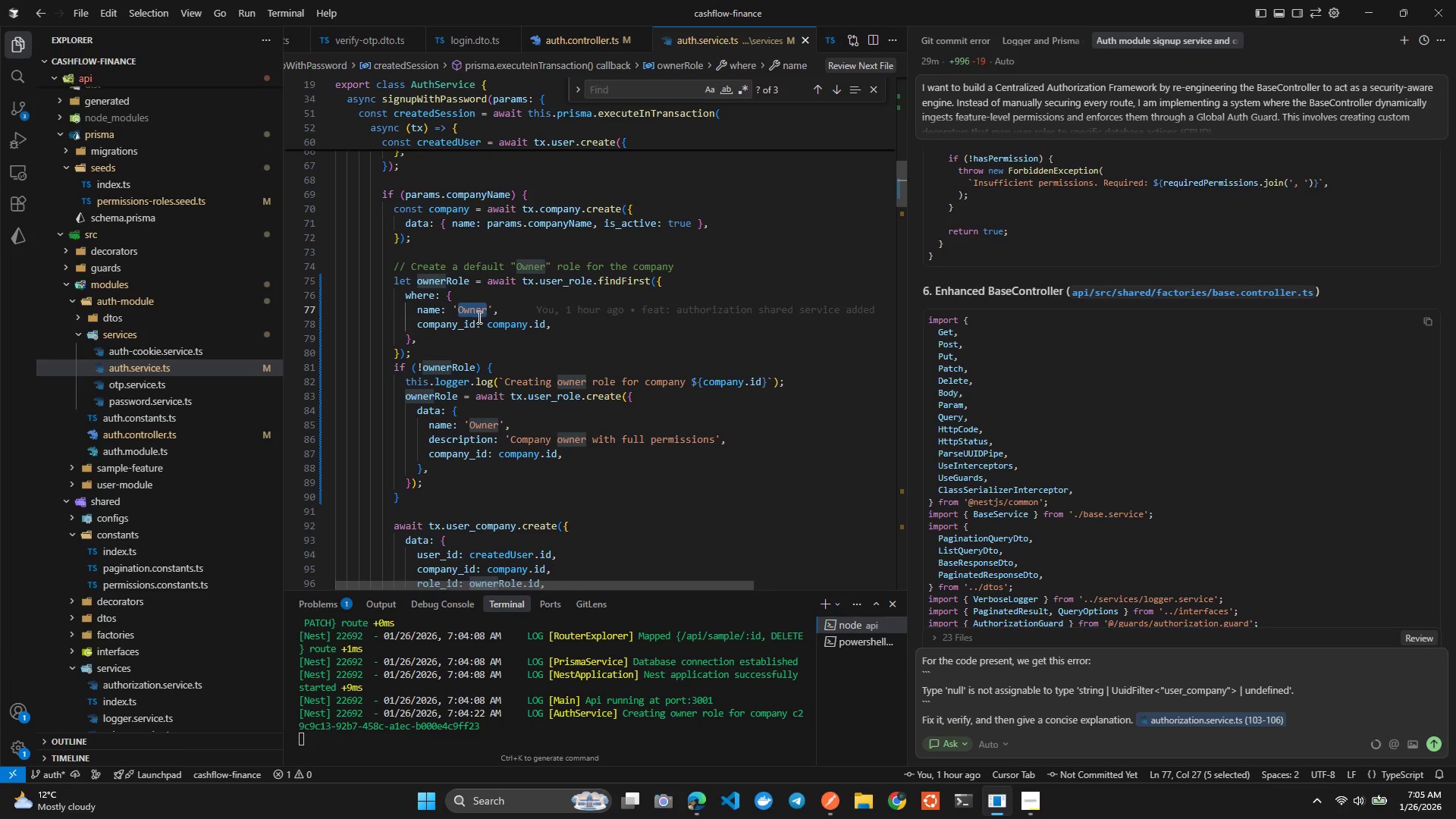 
left_click([478, 317])
 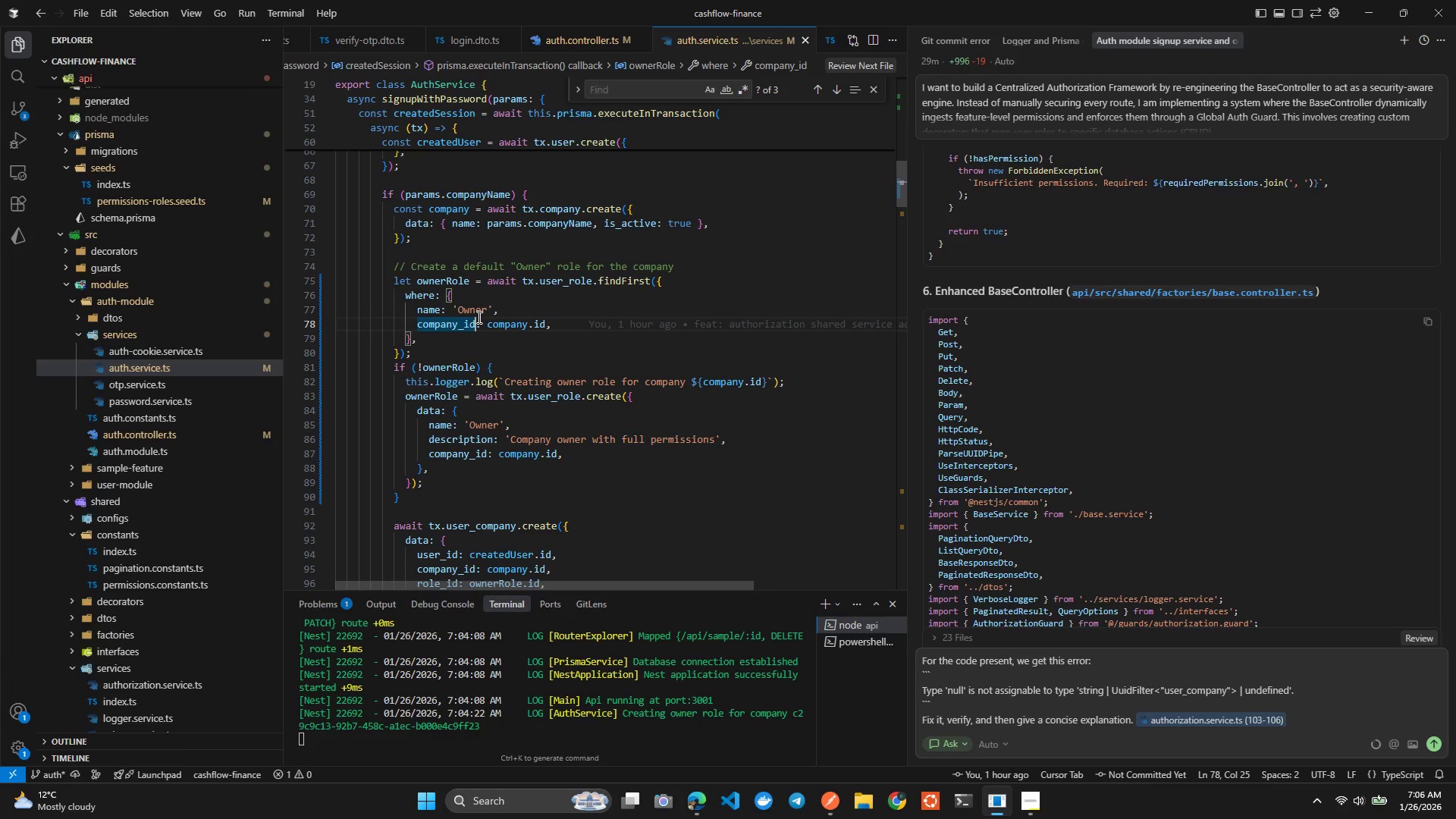 
wait(35.27)
 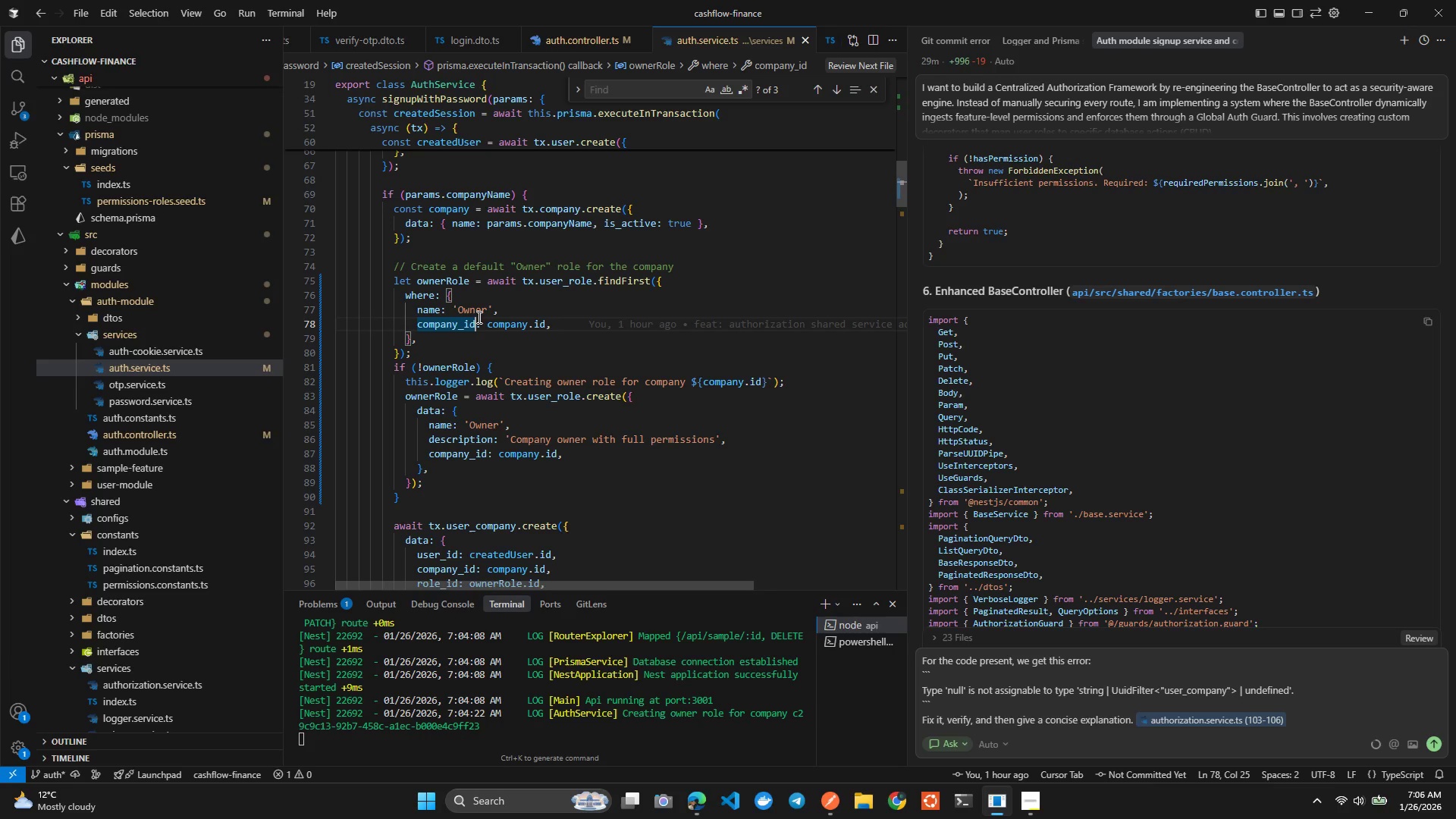 
key(Control+Z)
 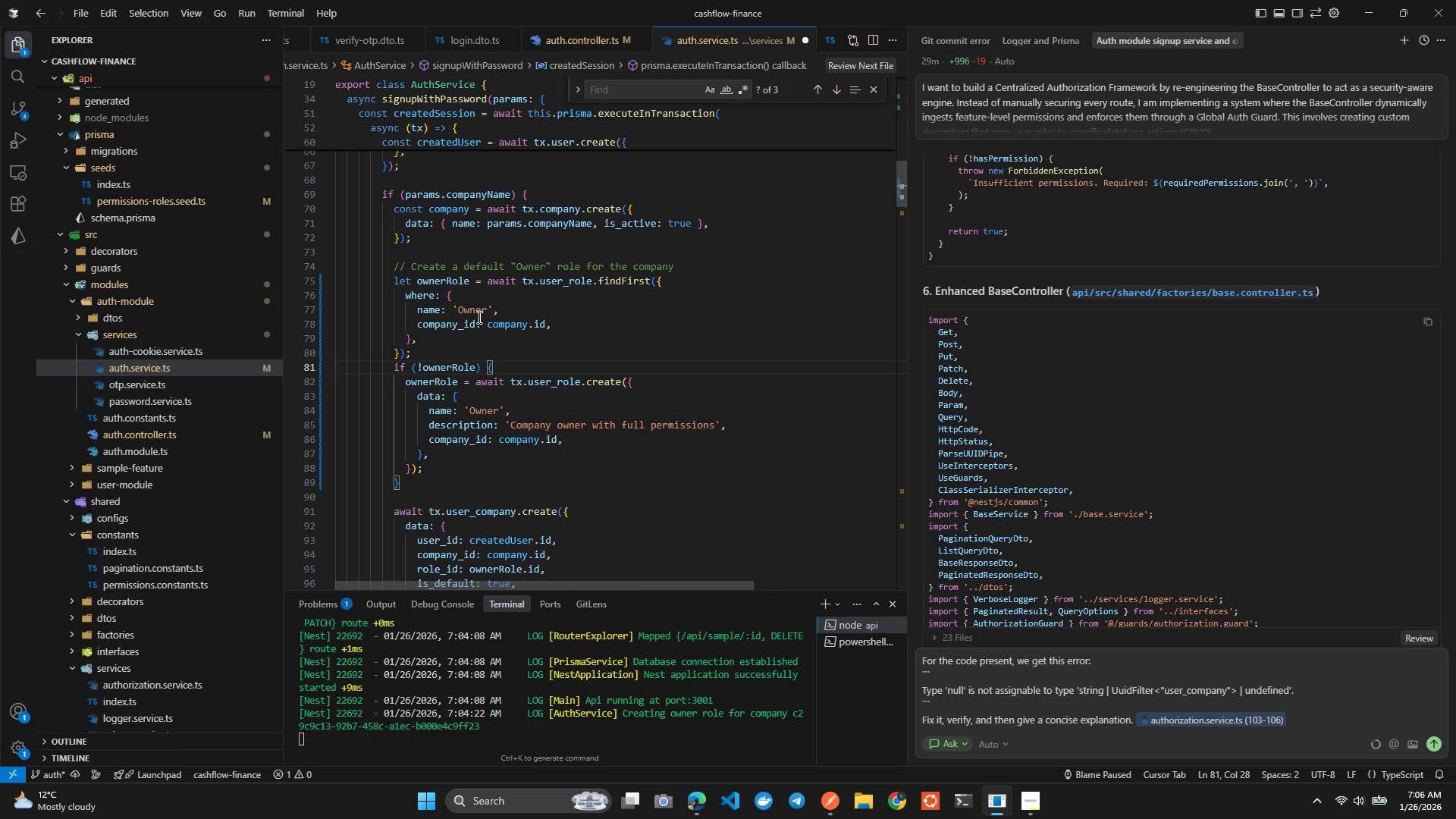 
key(Control+Z)
 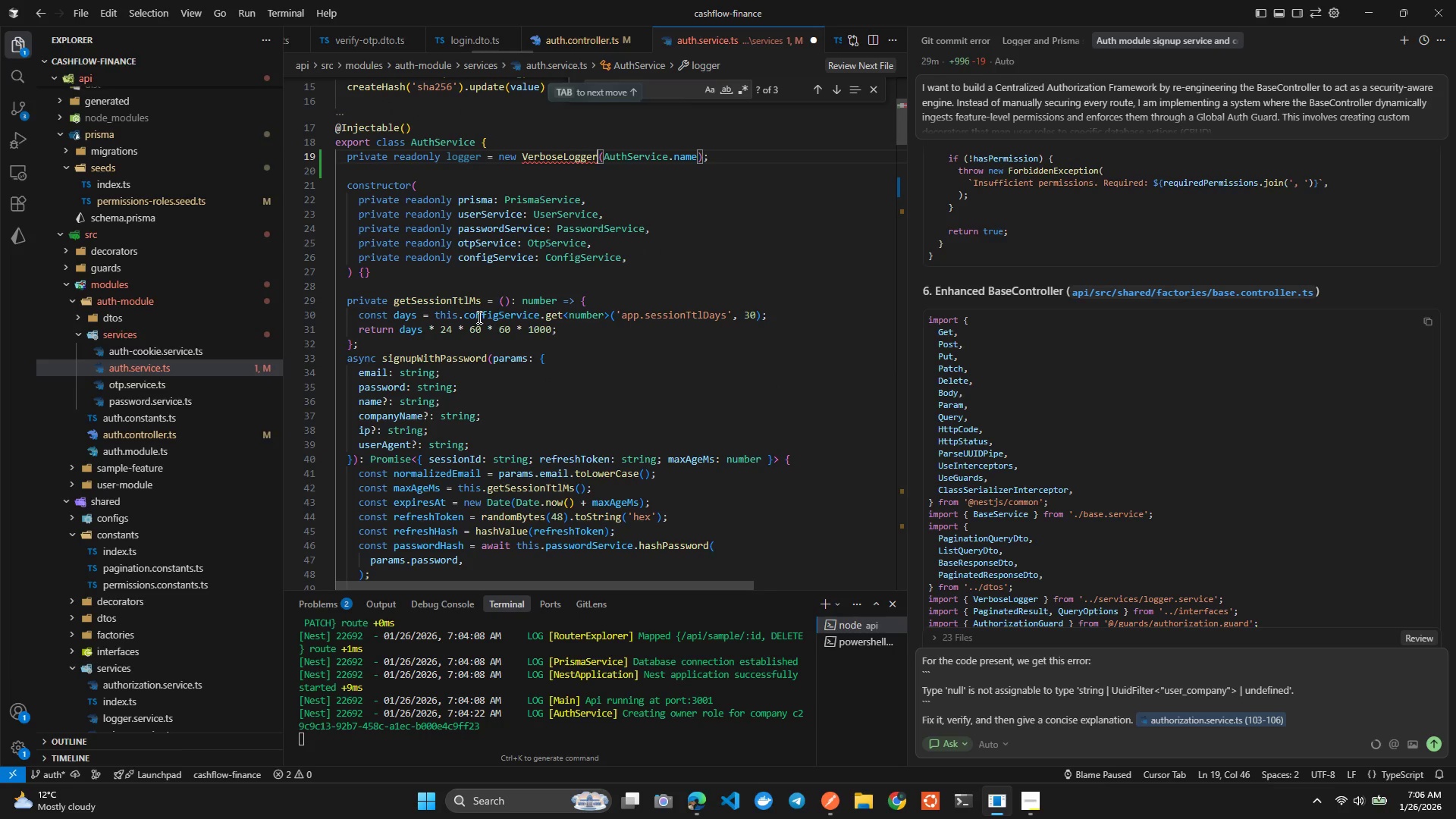 
key(Control+Z)
 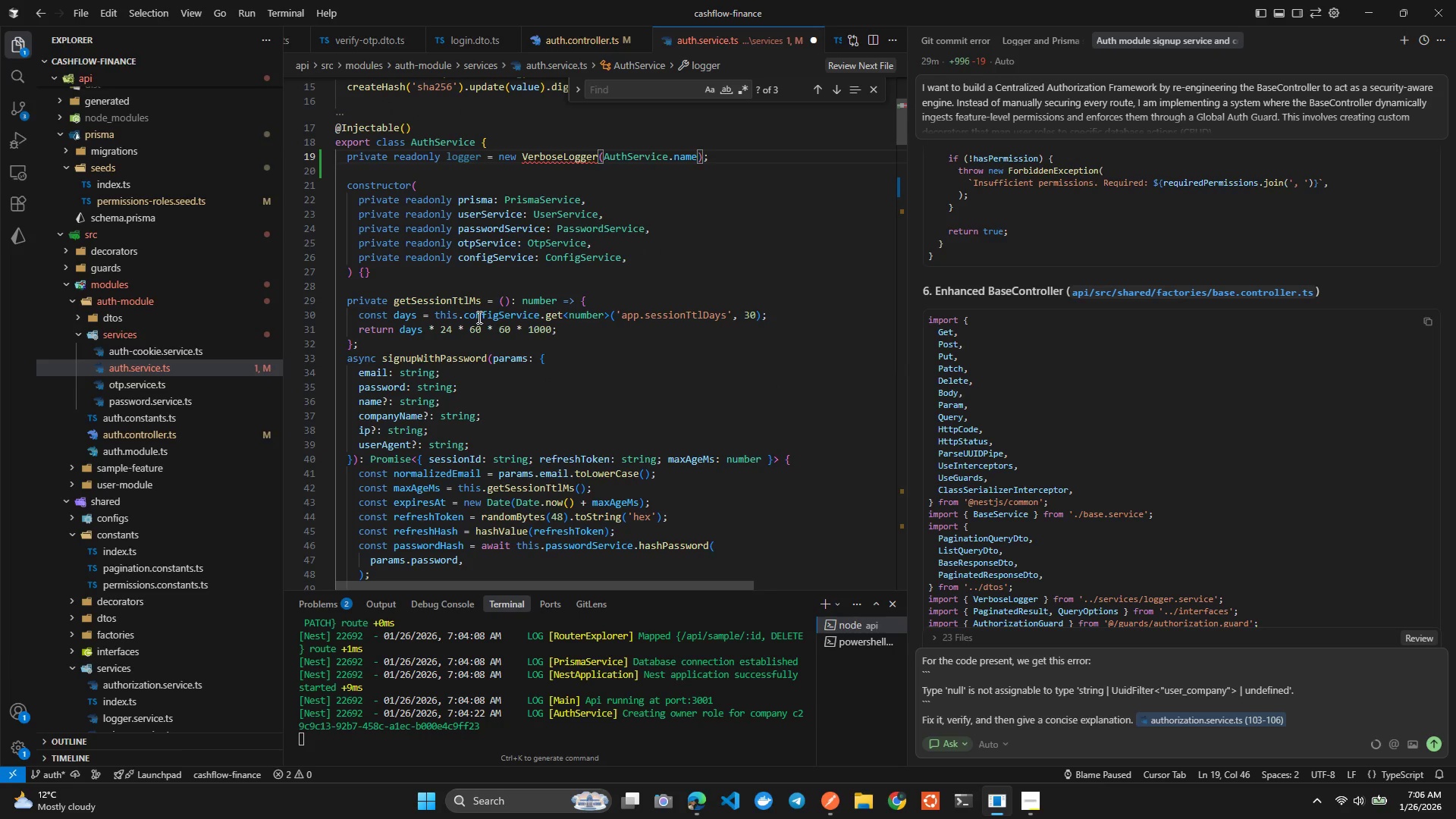 
key(Control+Z)
 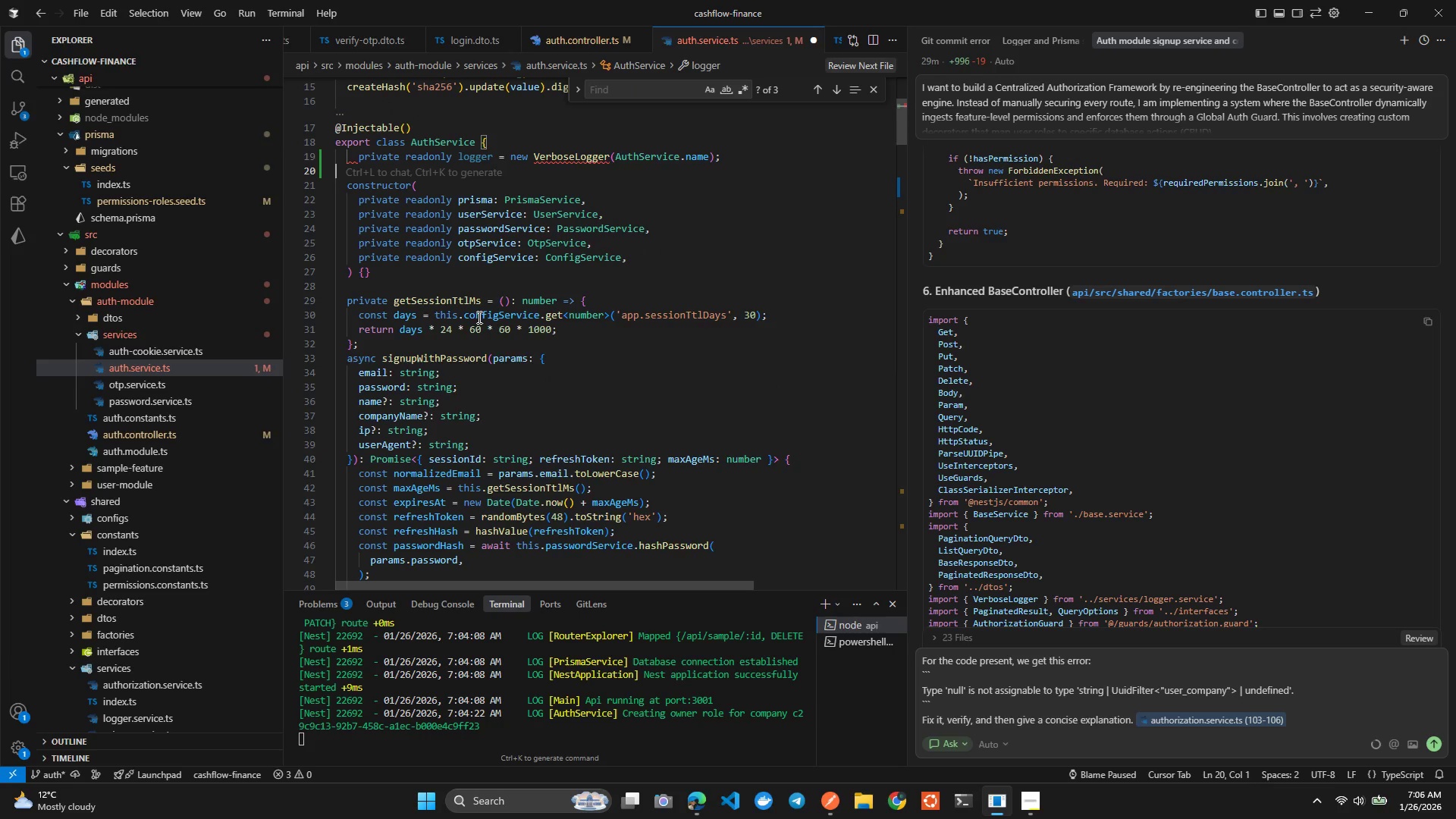 
key(Control+Z)
 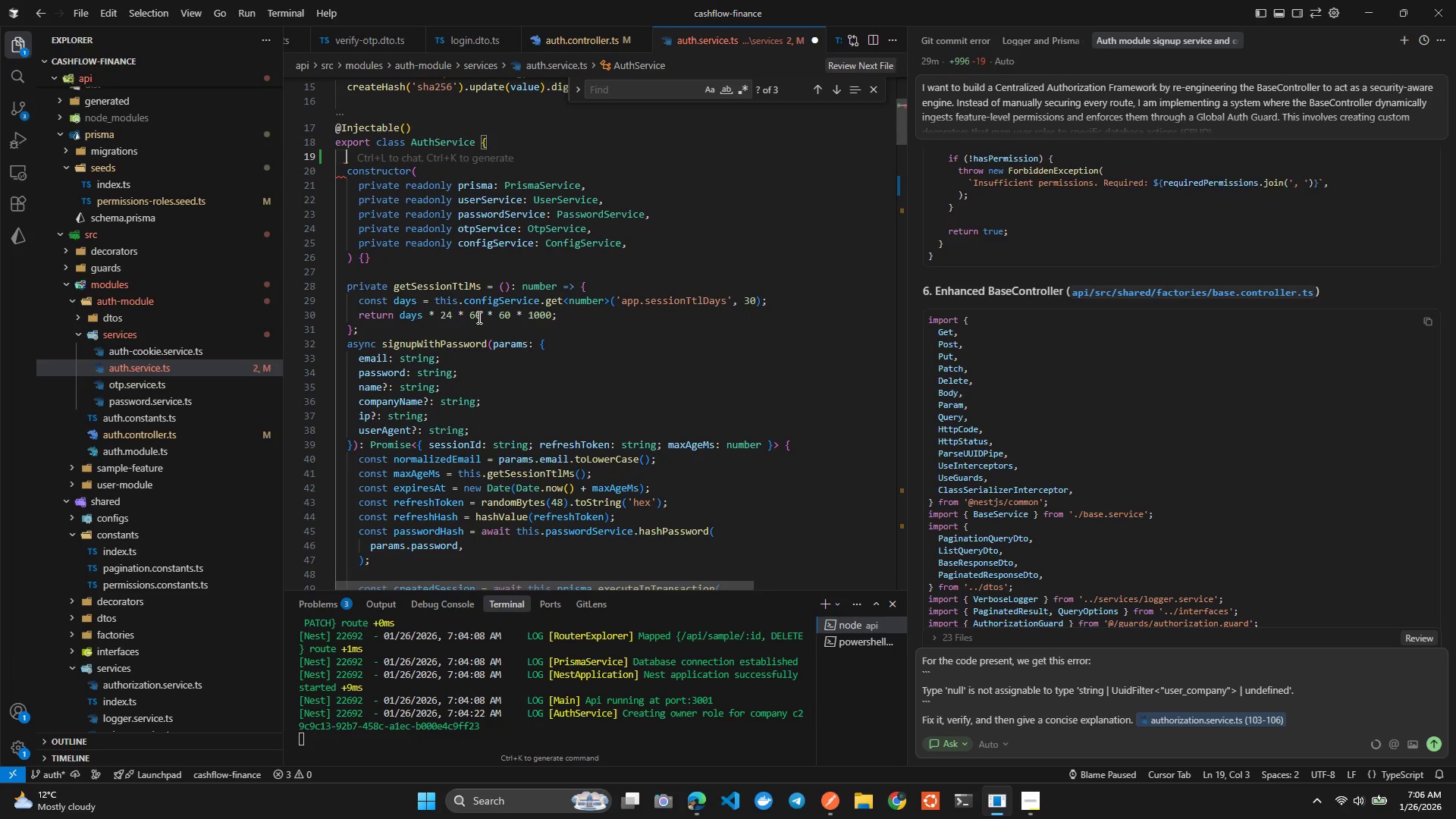 
key(Control+Z)
 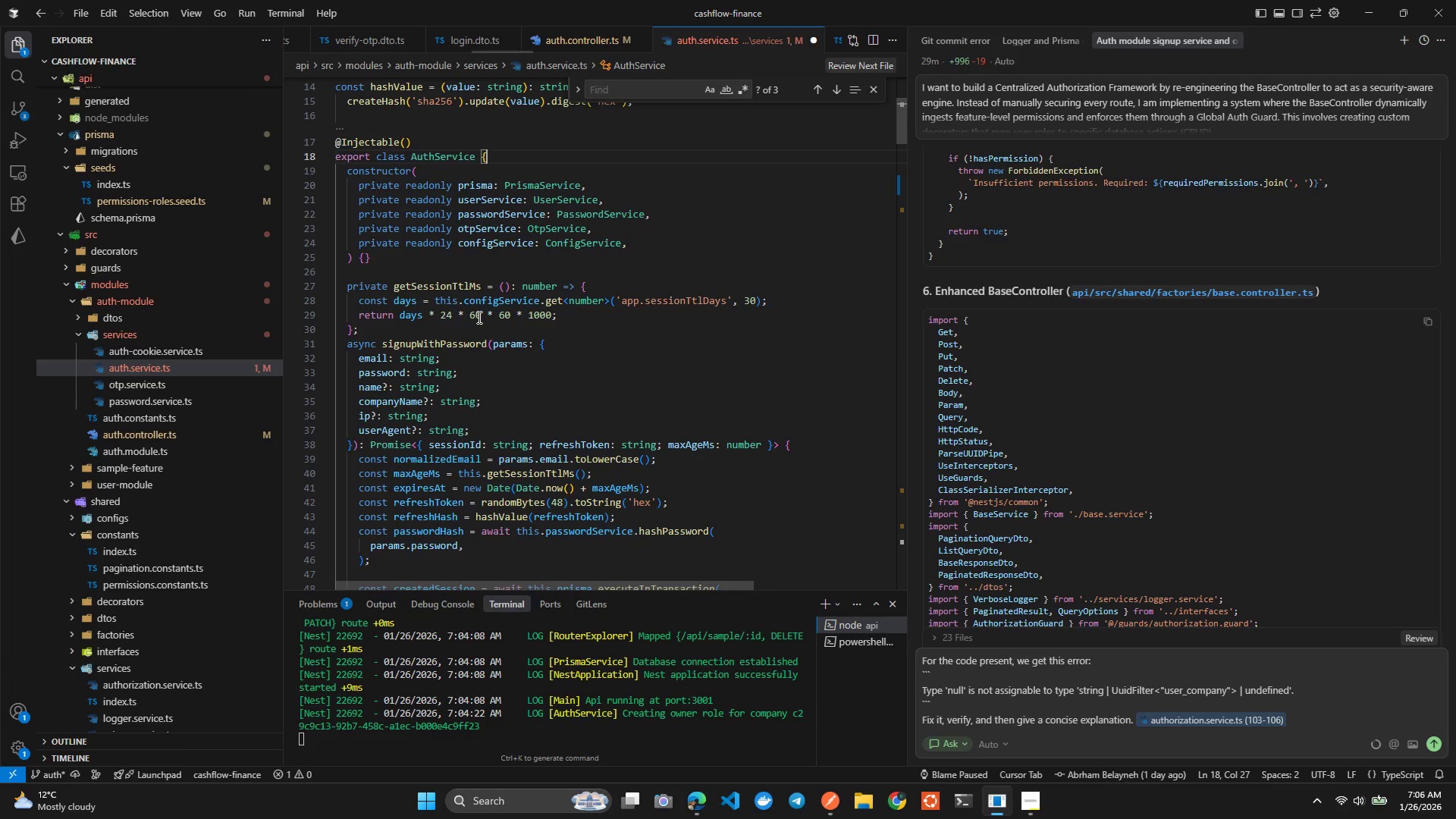 
key(Control+Z)
 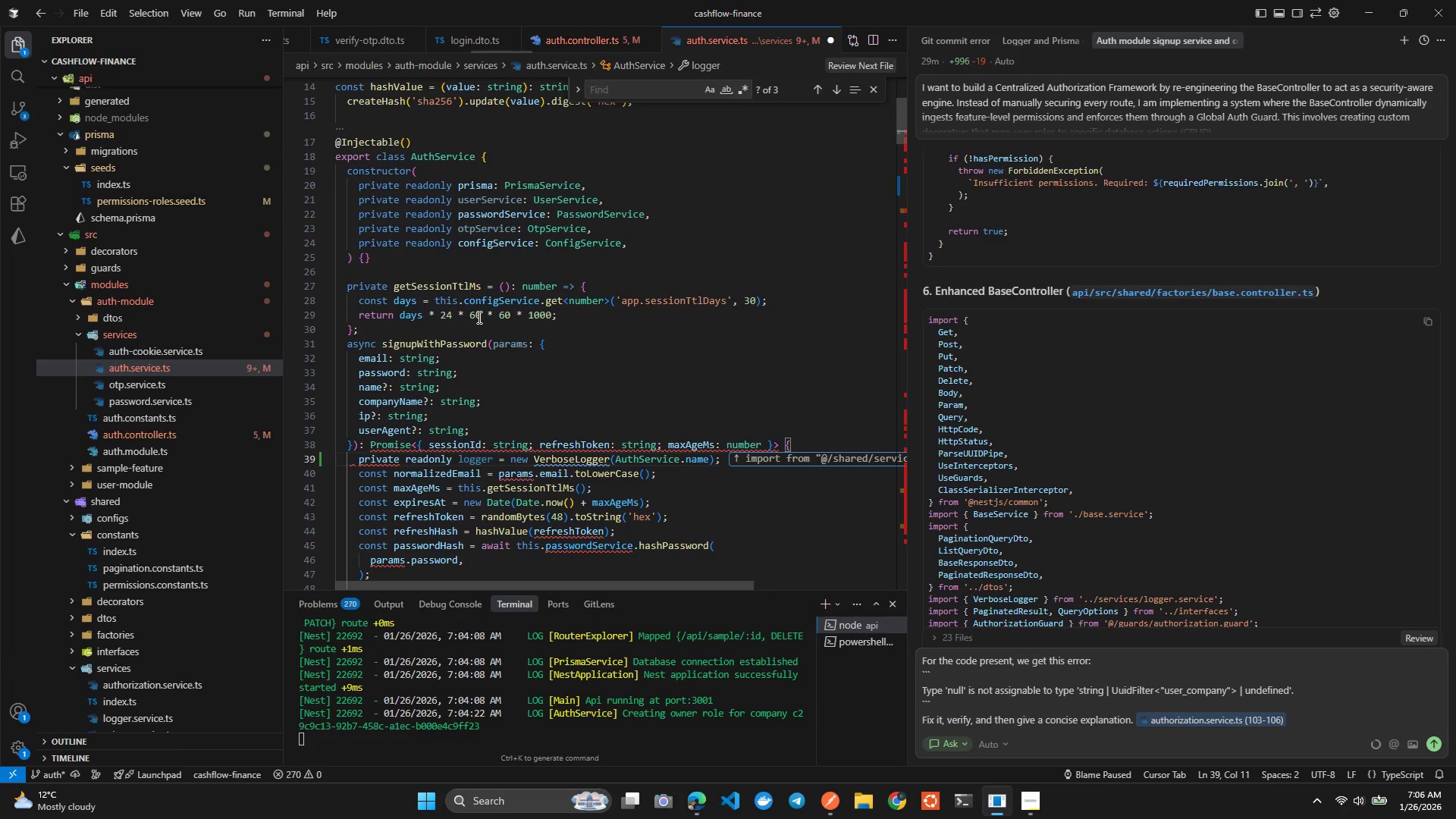 
key(Control+Z)
 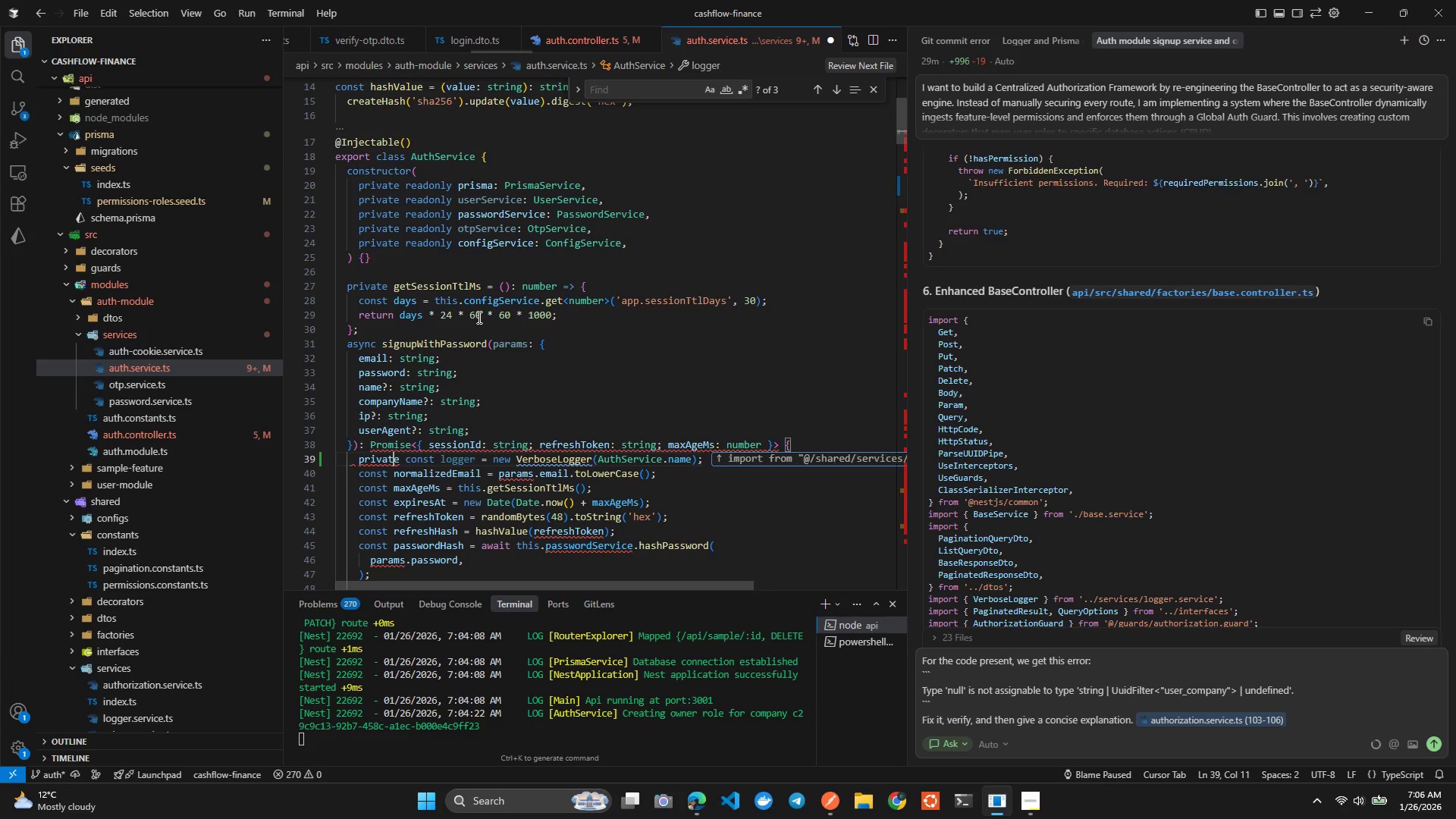 
key(Control+Z)
 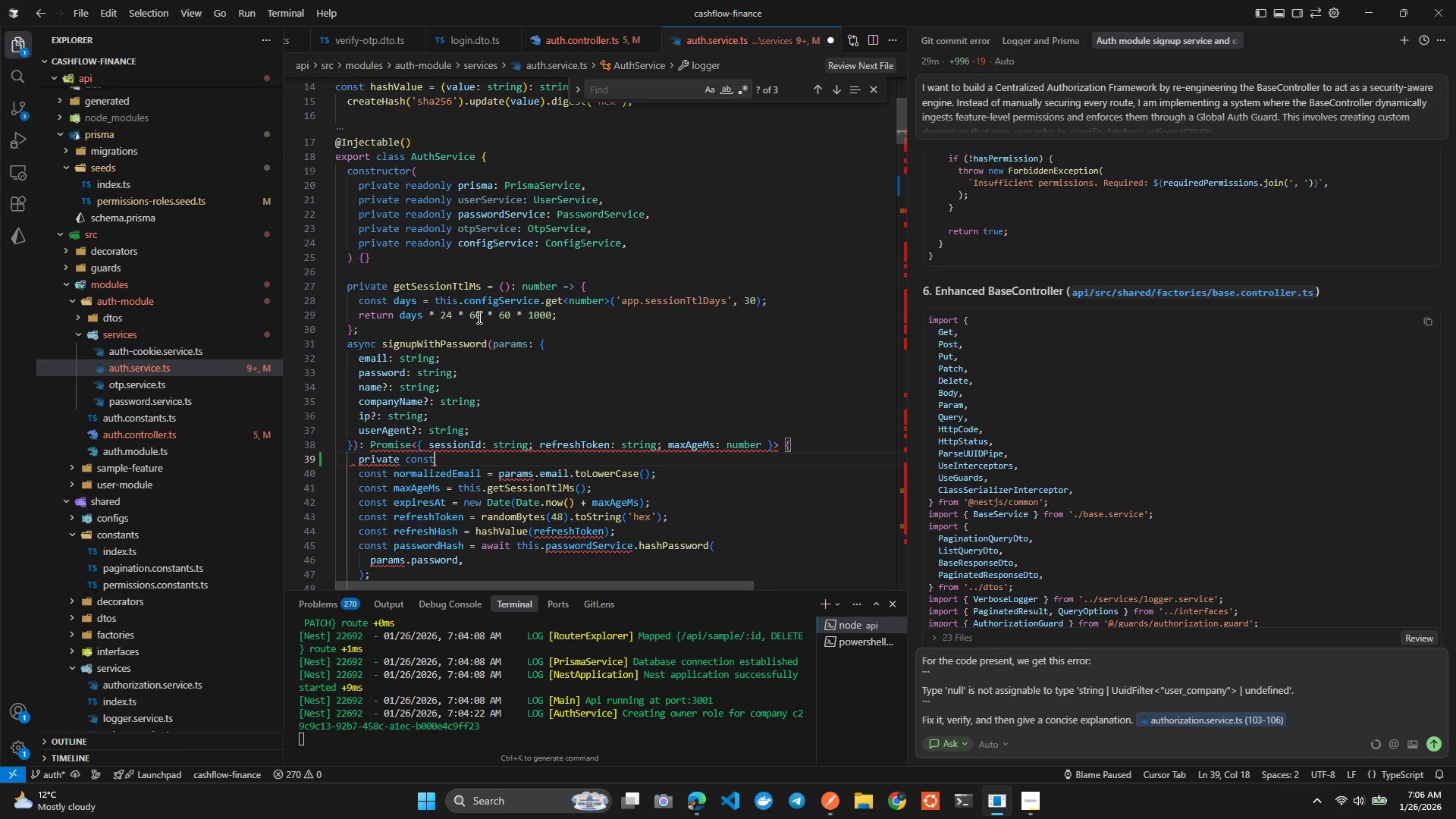 
key(Control+Z)
 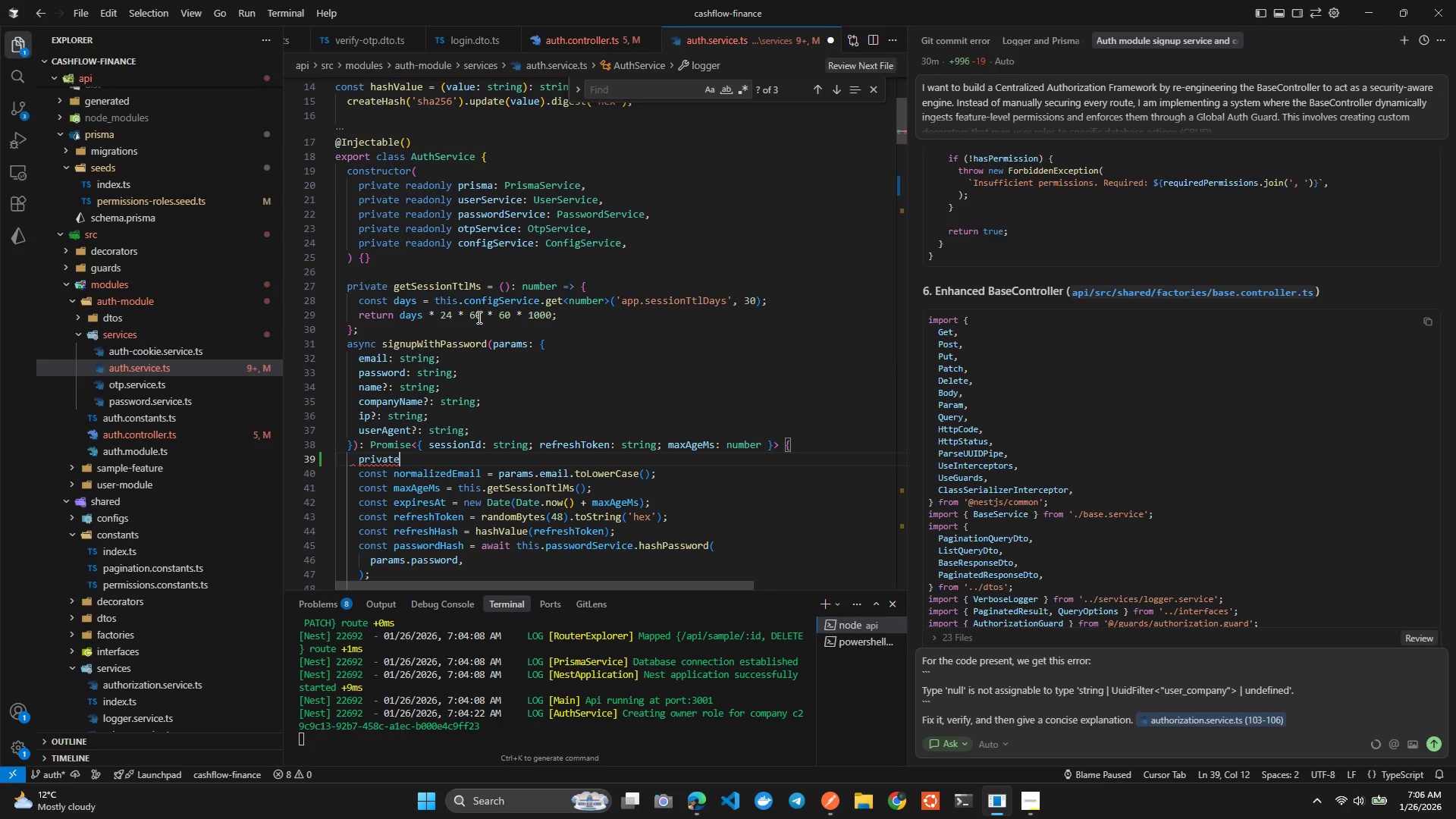 
key(Control+Z)
 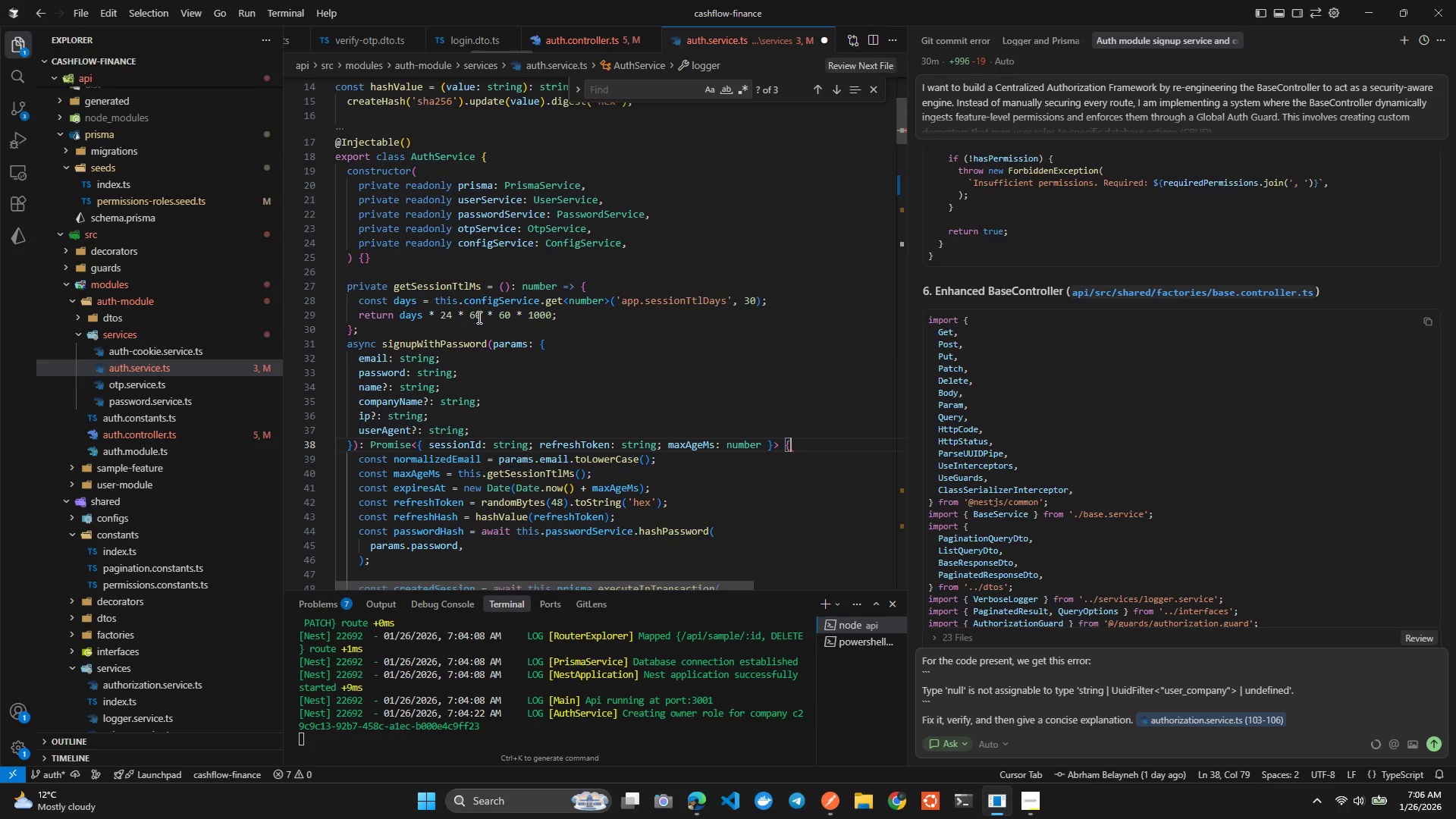 
key(Control+Z)
 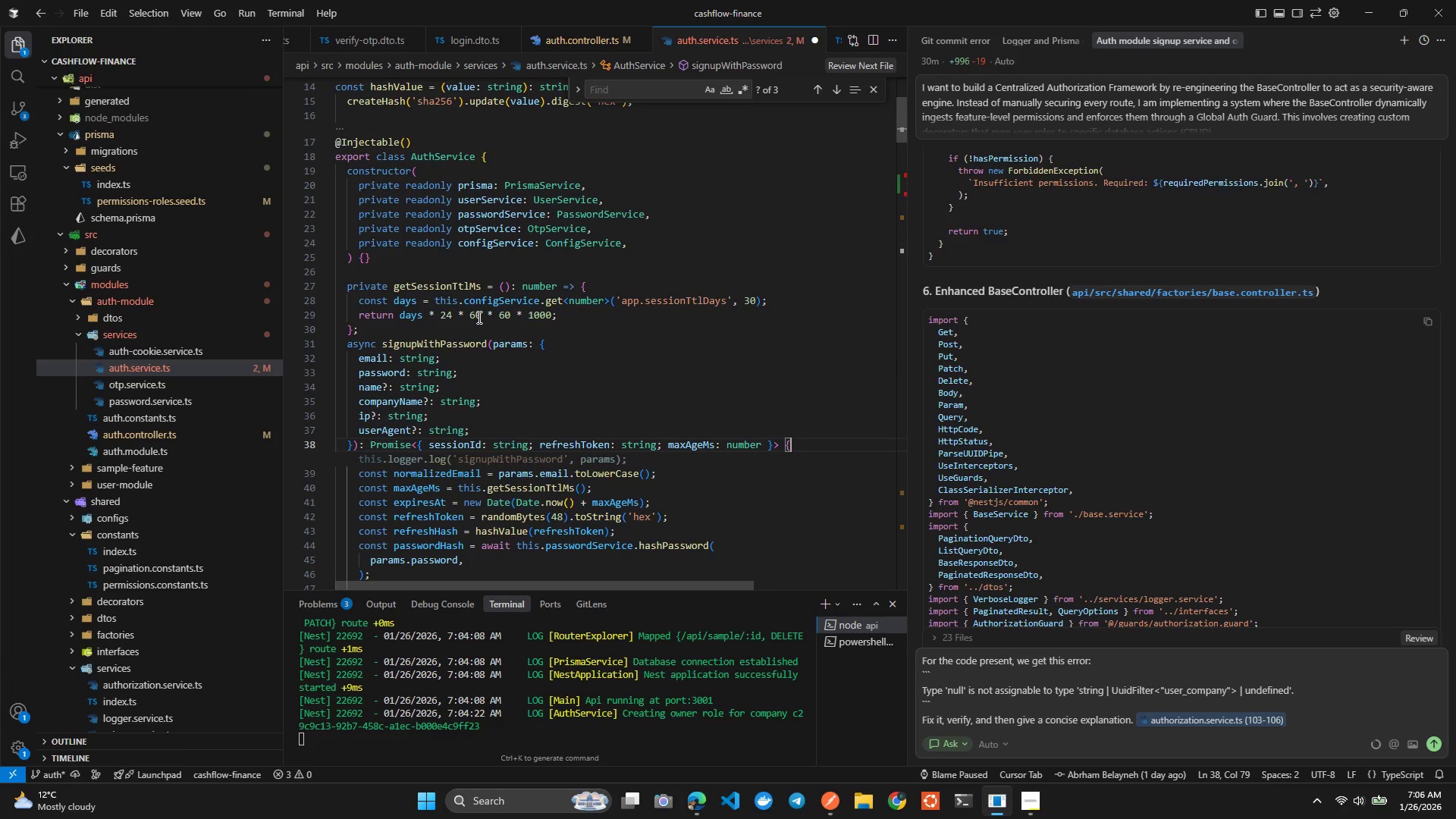 
key(Control+Z)
 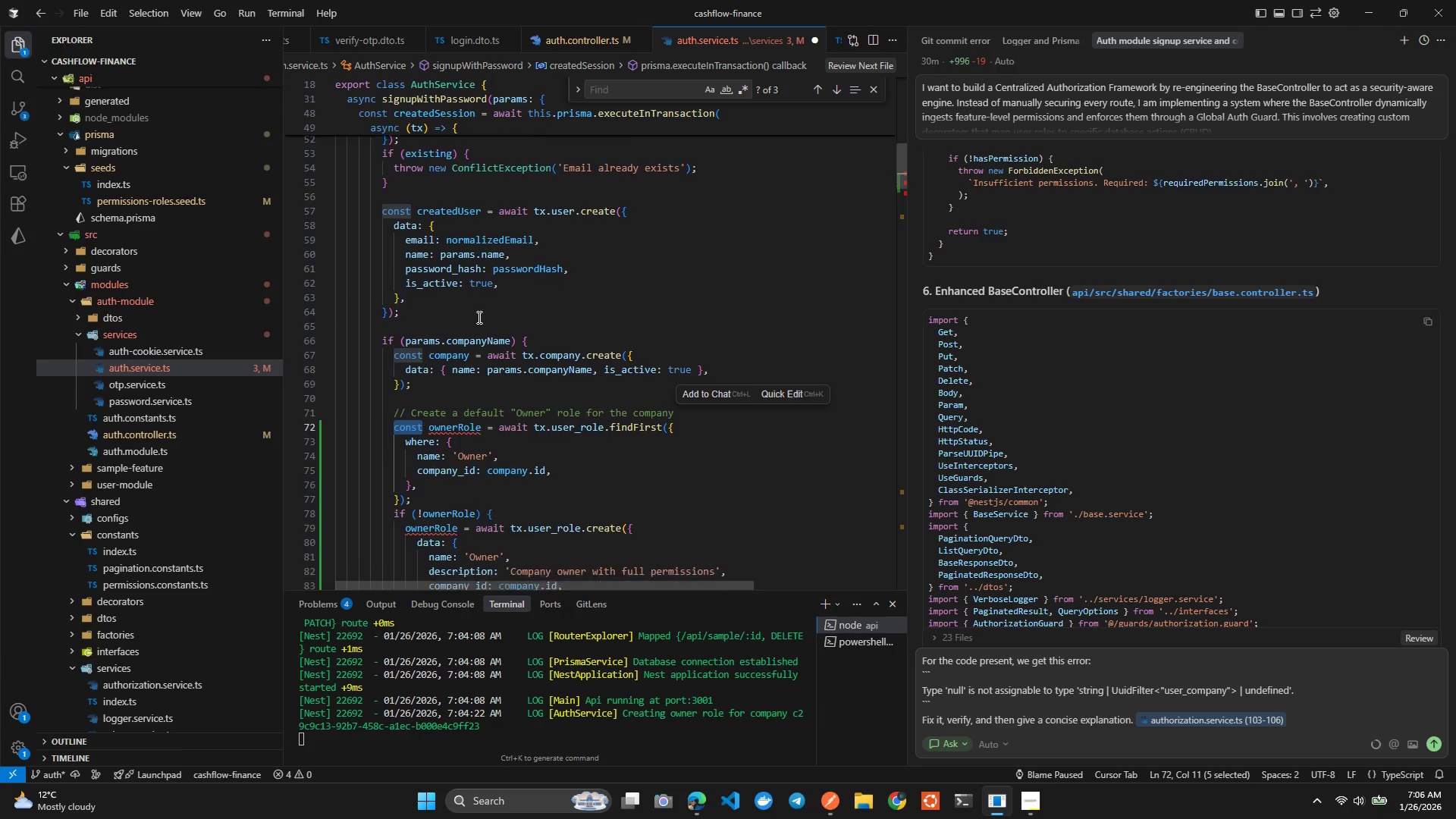 
key(Control+Z)
 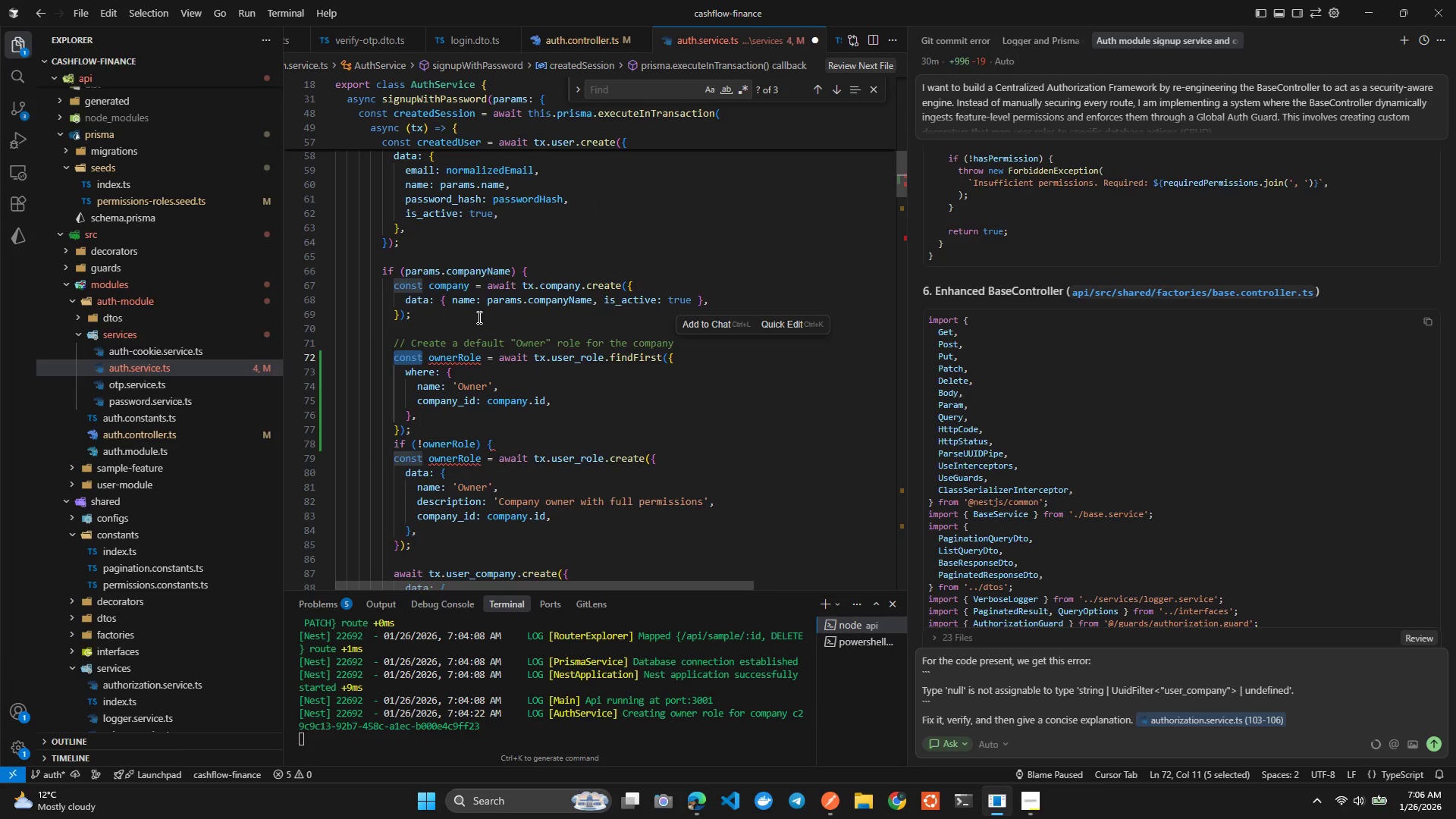 
key(Control+Z)
 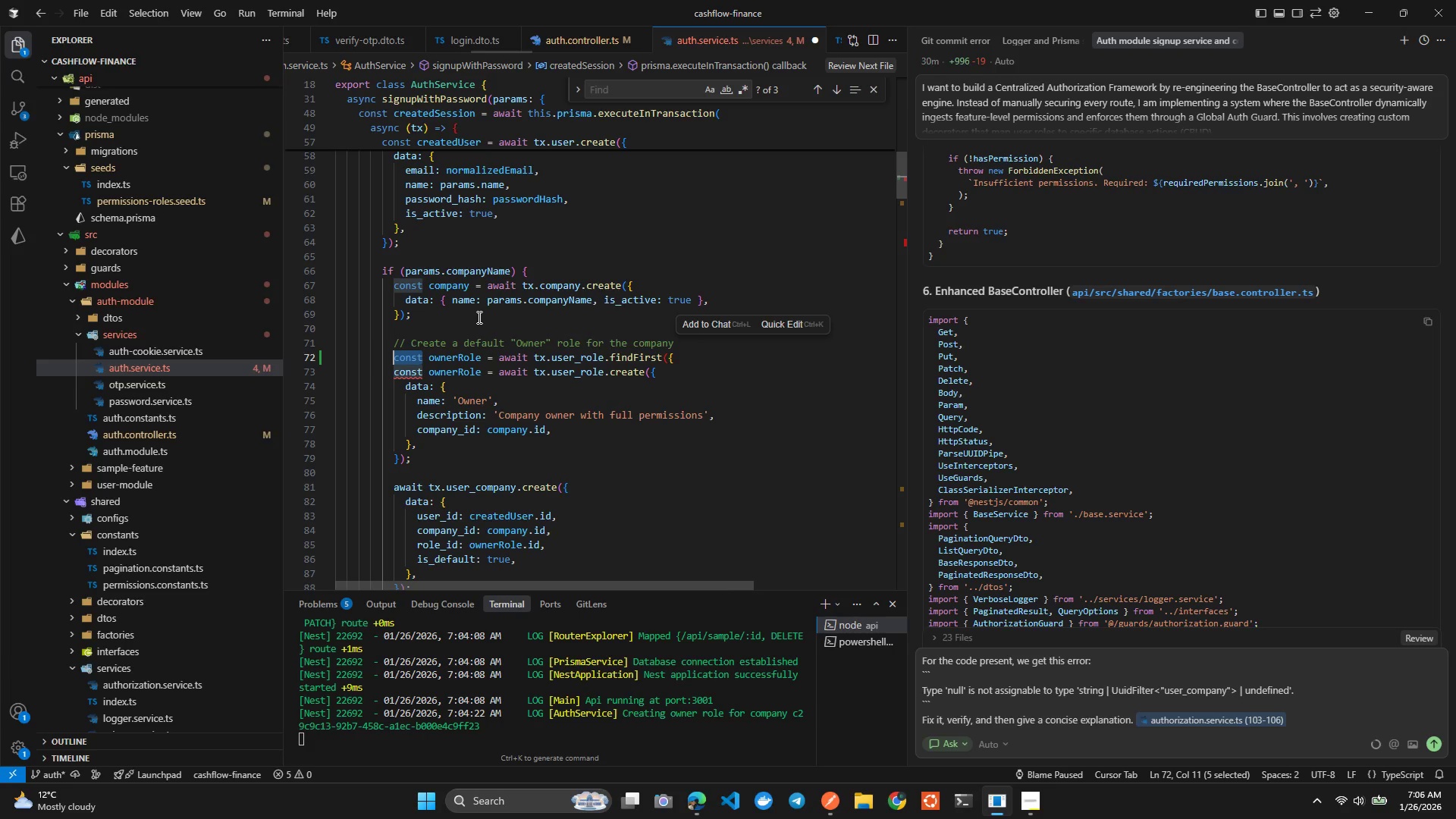 
key(Control+Z)
 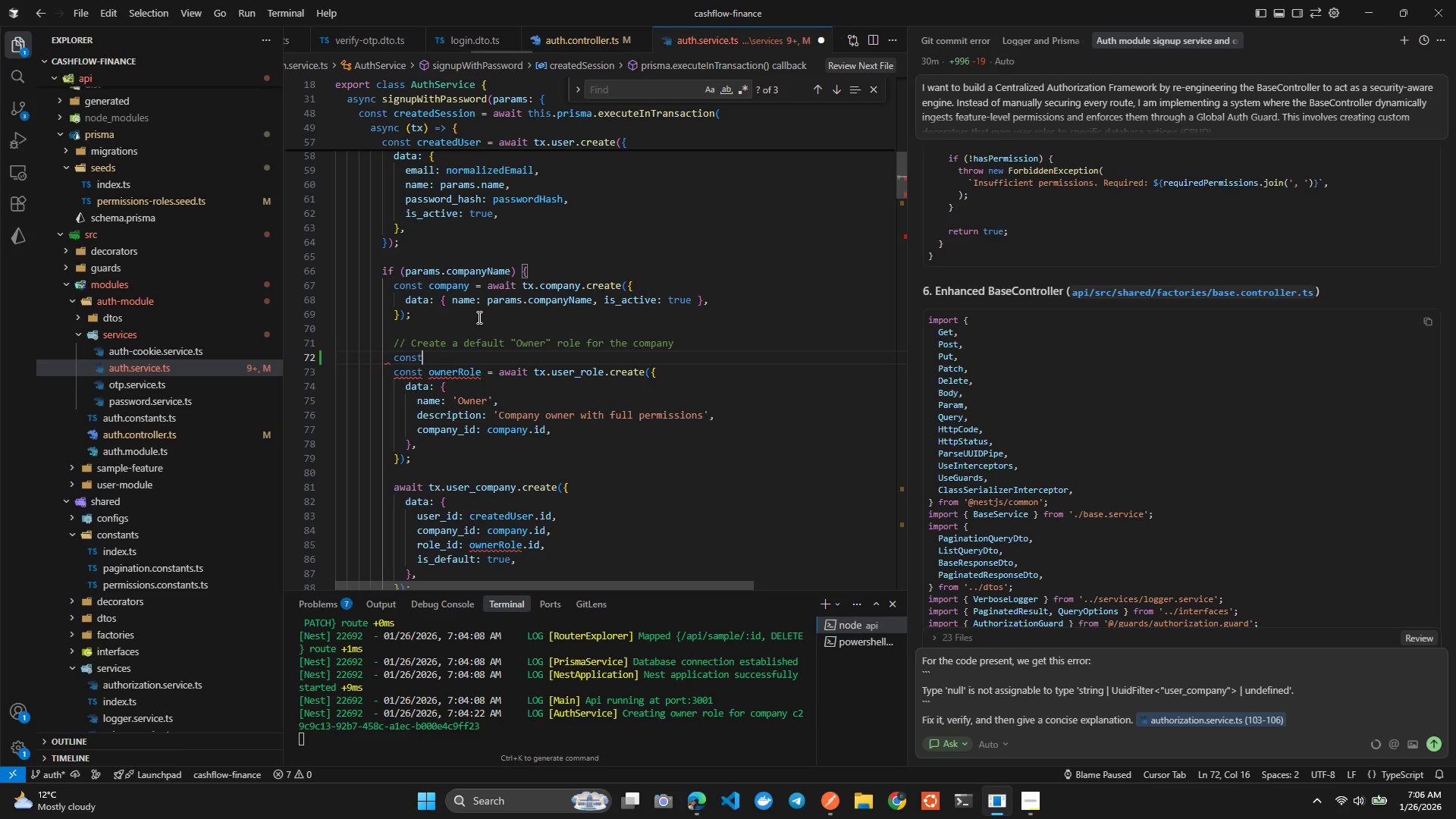 
key(Control+Z)
 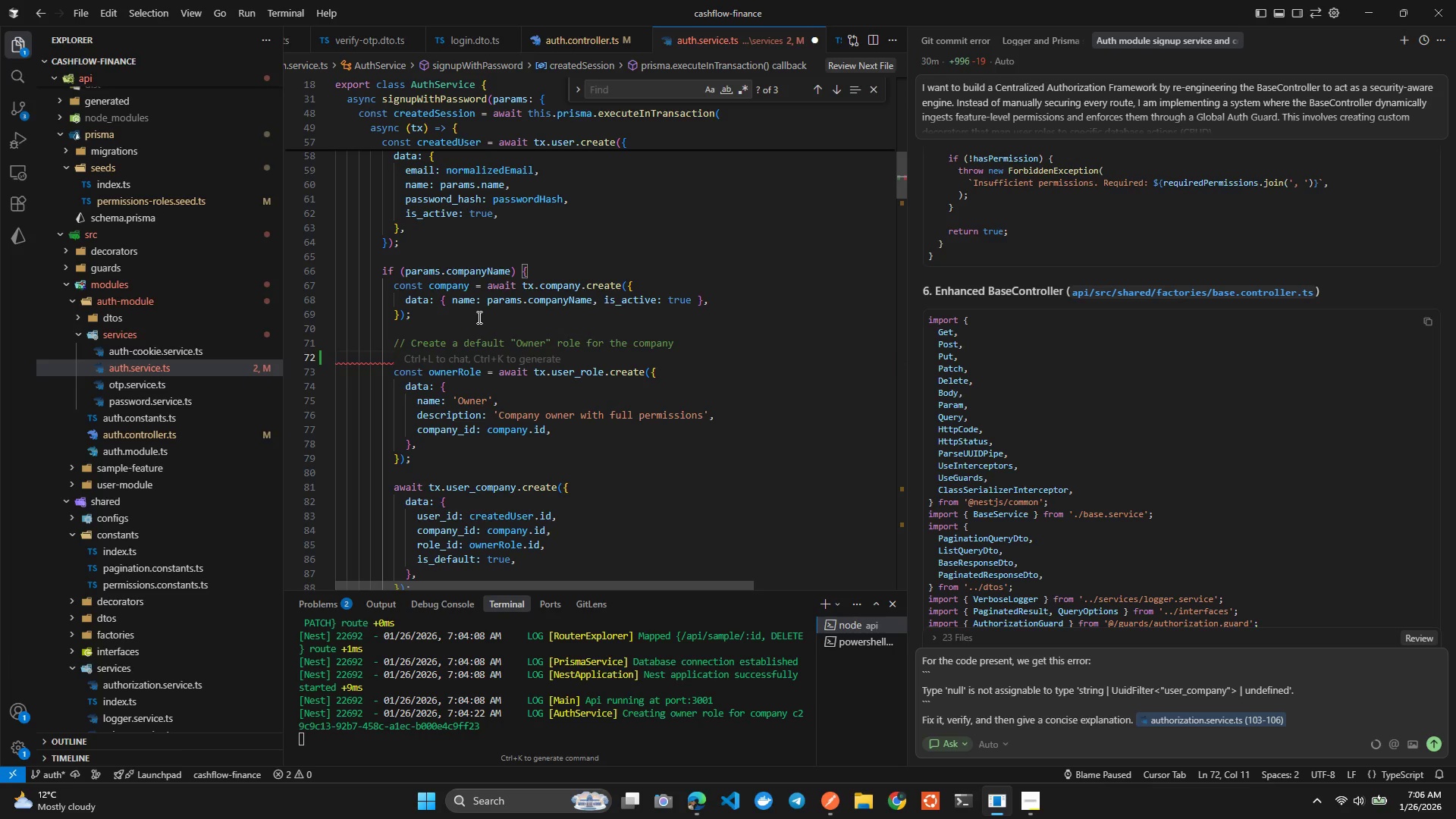 
key(Control+Z)
 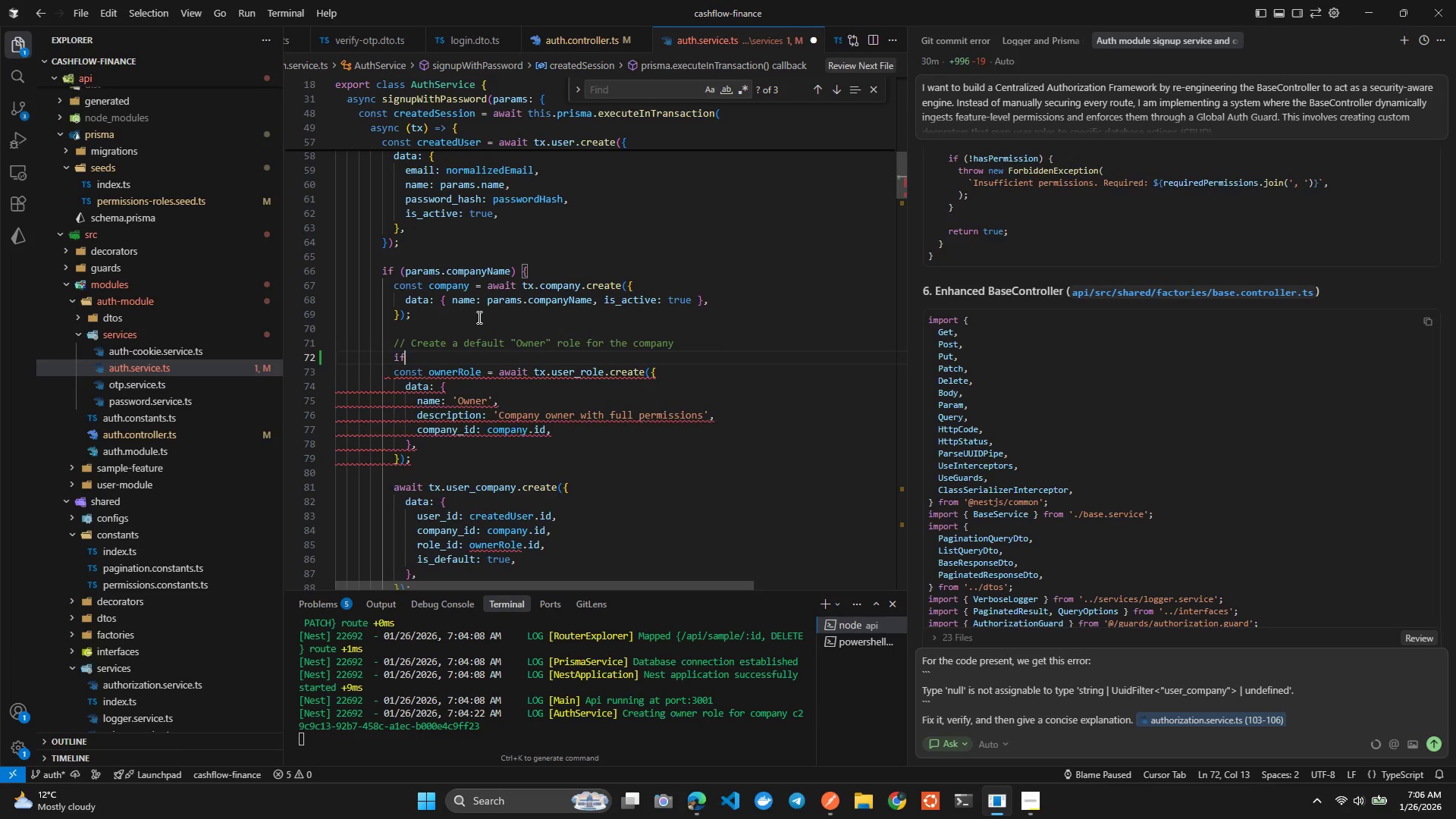 
key(Control+Z)
 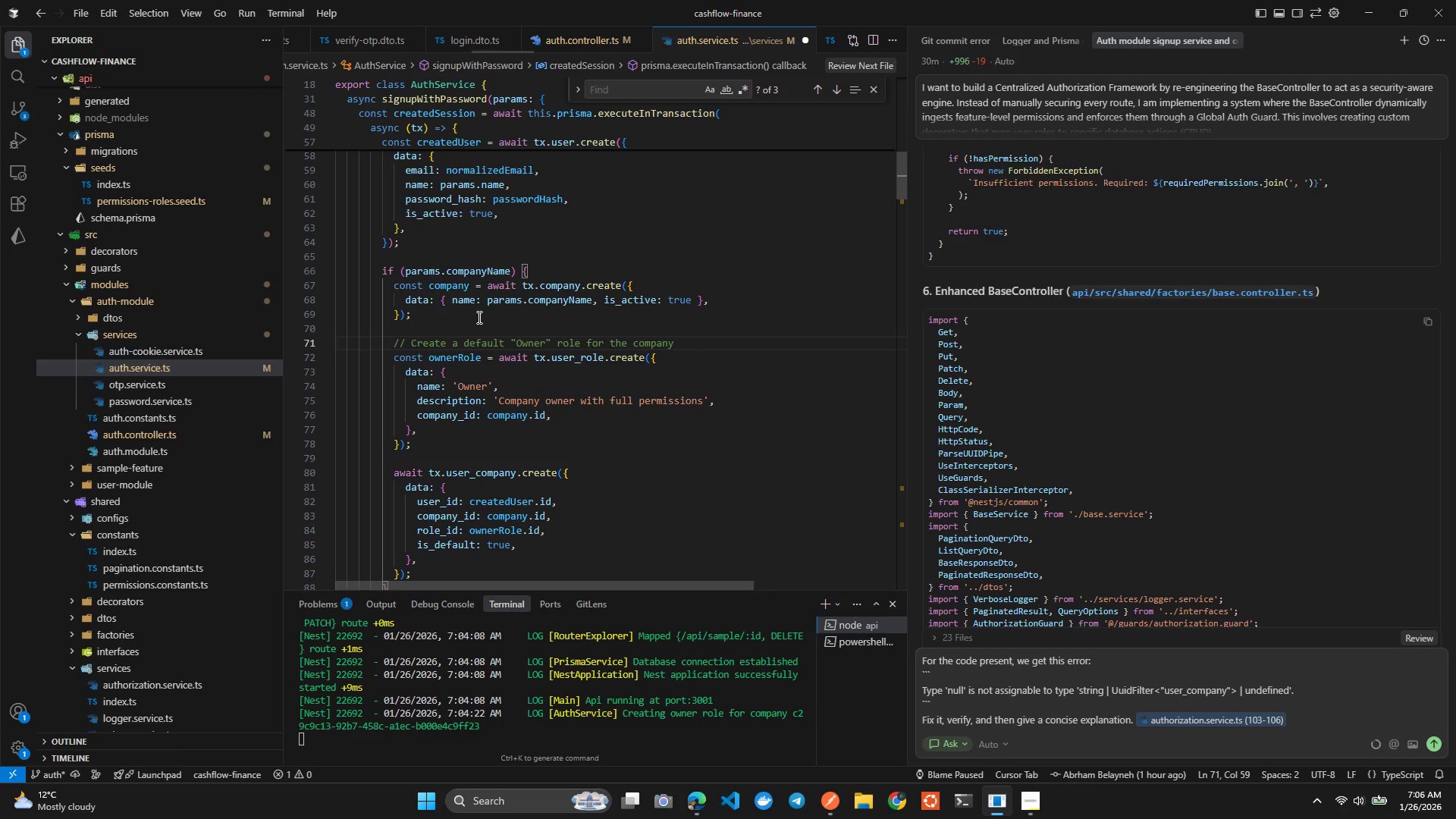 
key(Control+ControlLeft)
 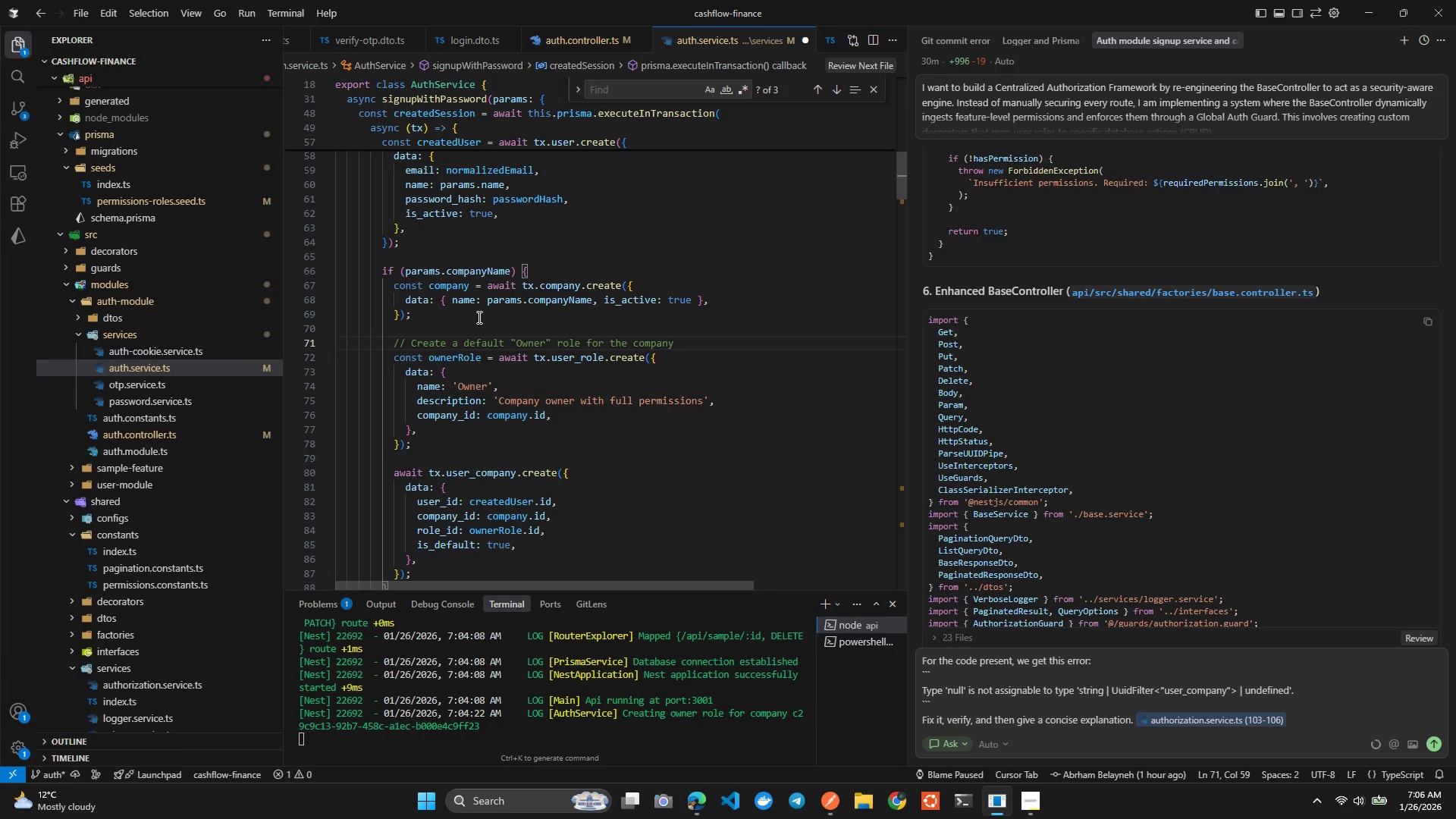 
key(Control+S)
 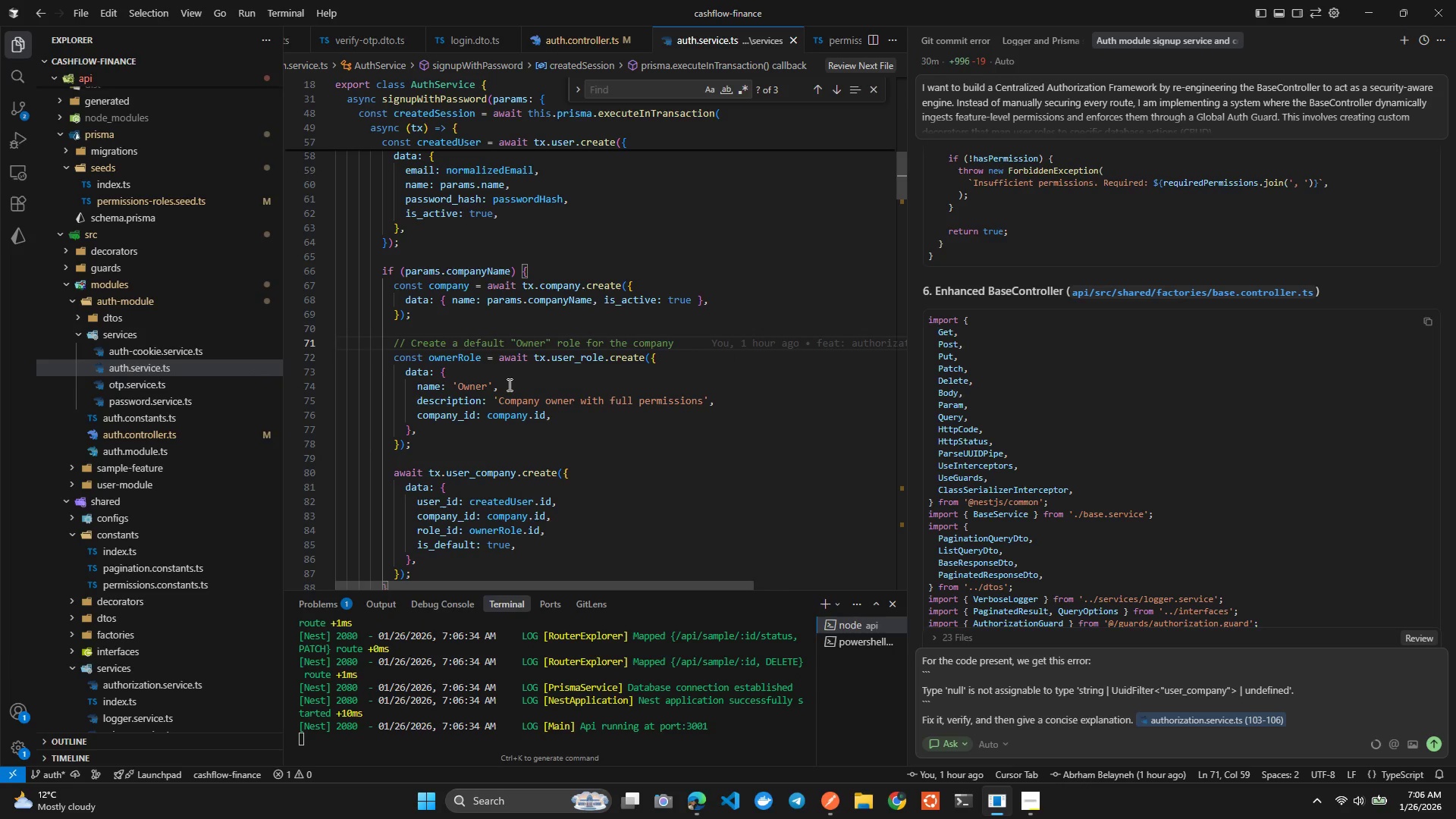 
wait(6.7)
 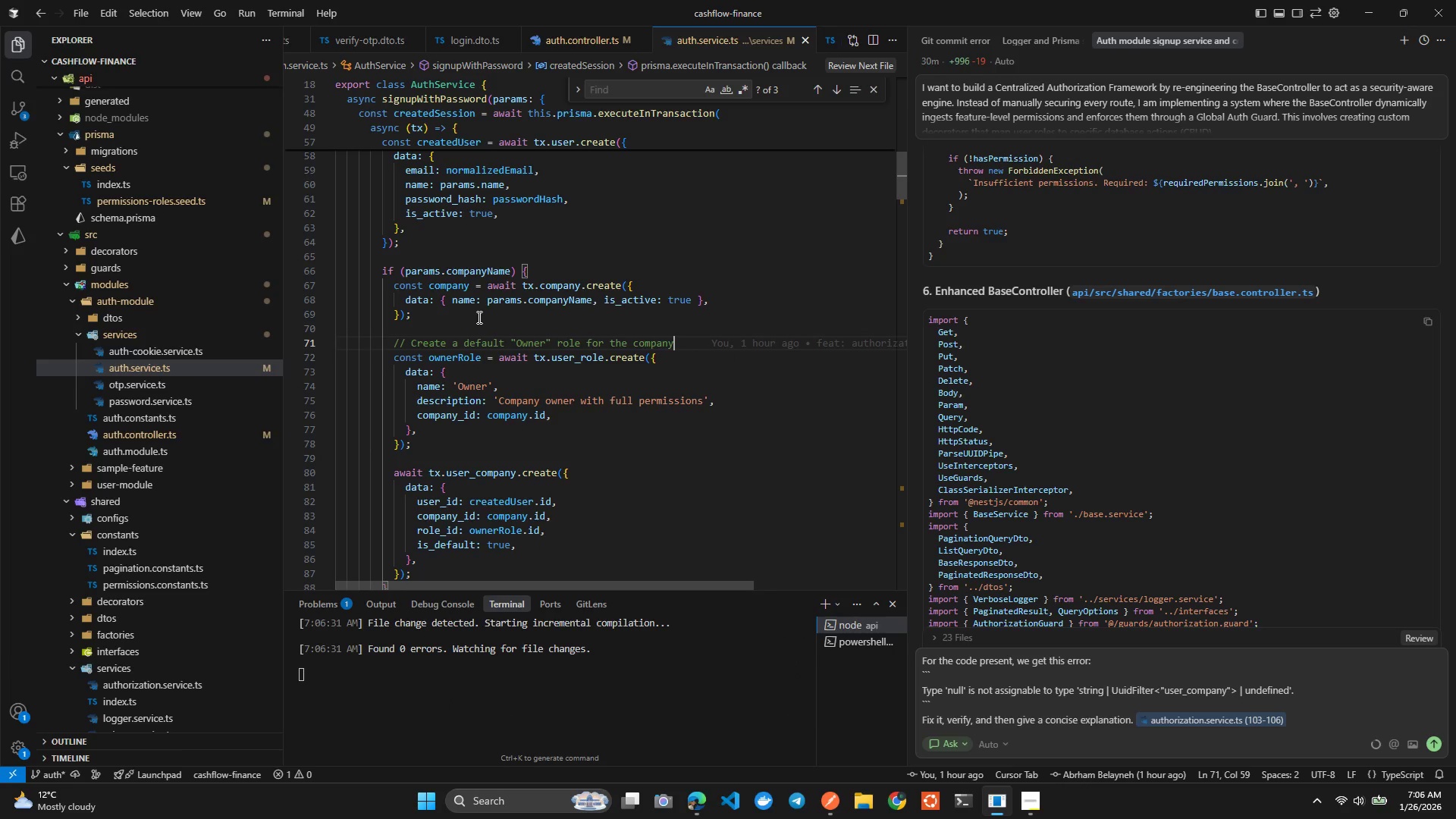 
left_click([564, 43])
 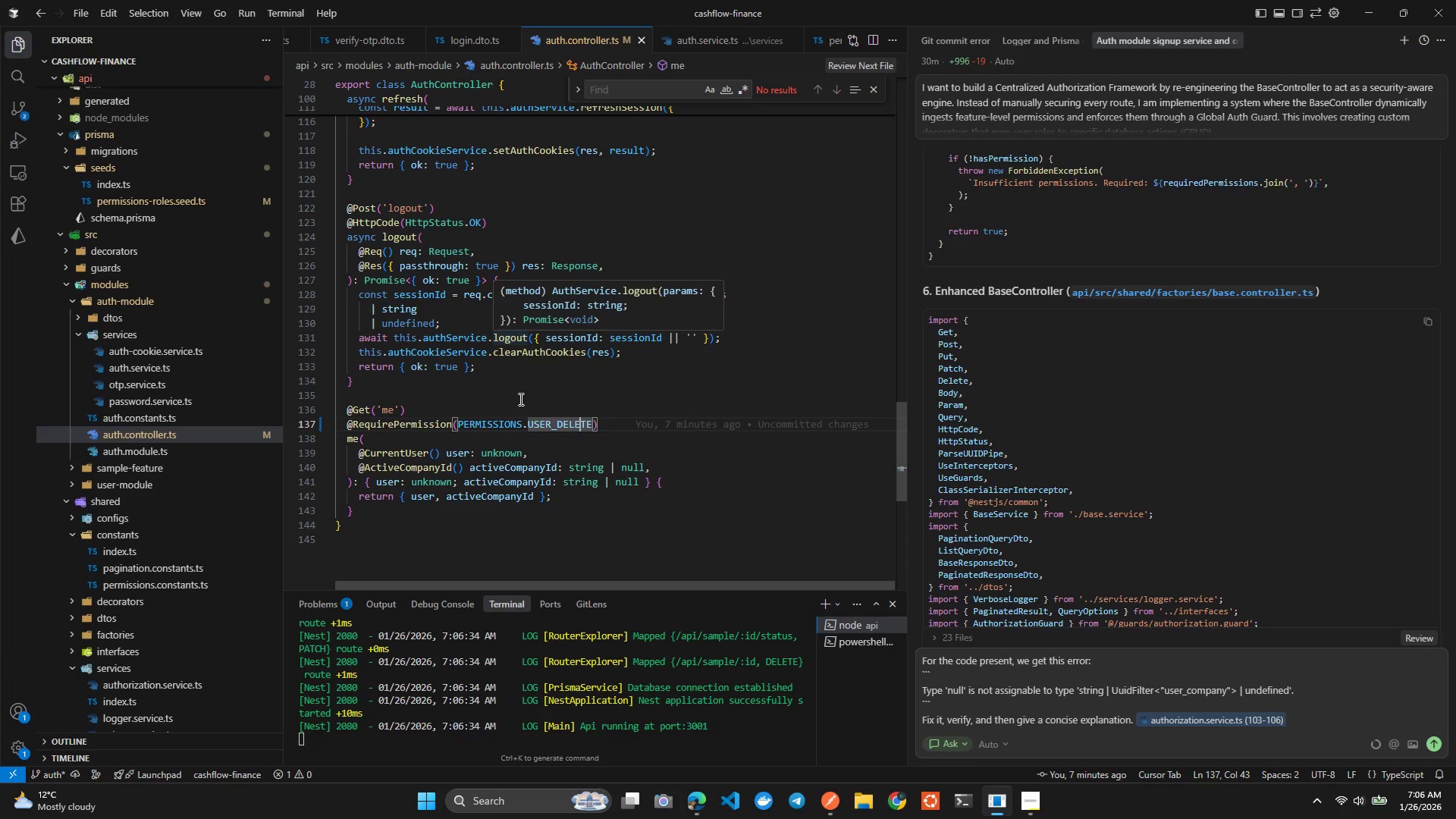 
left_click([574, 426])
 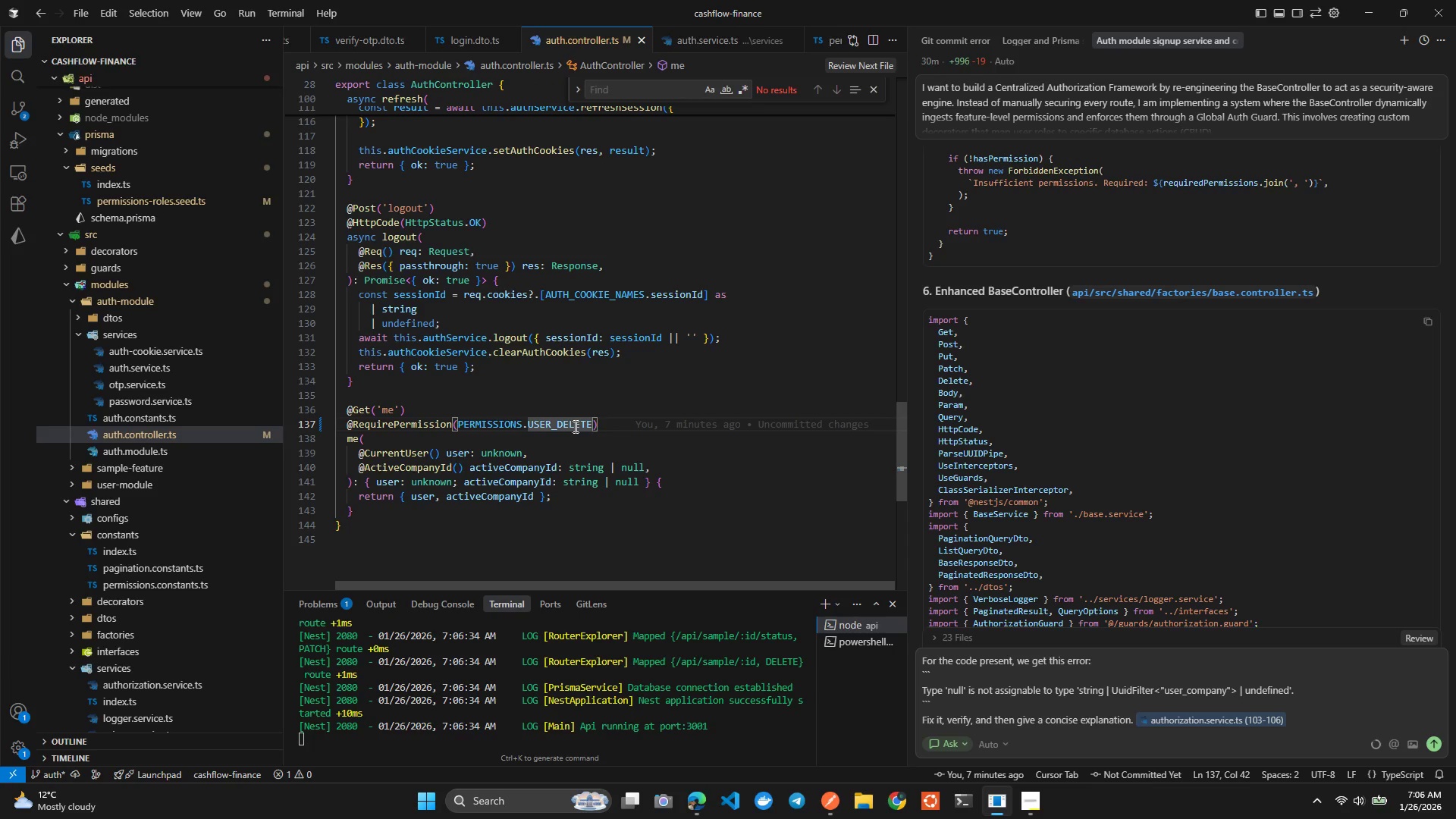 
wait(12.73)
 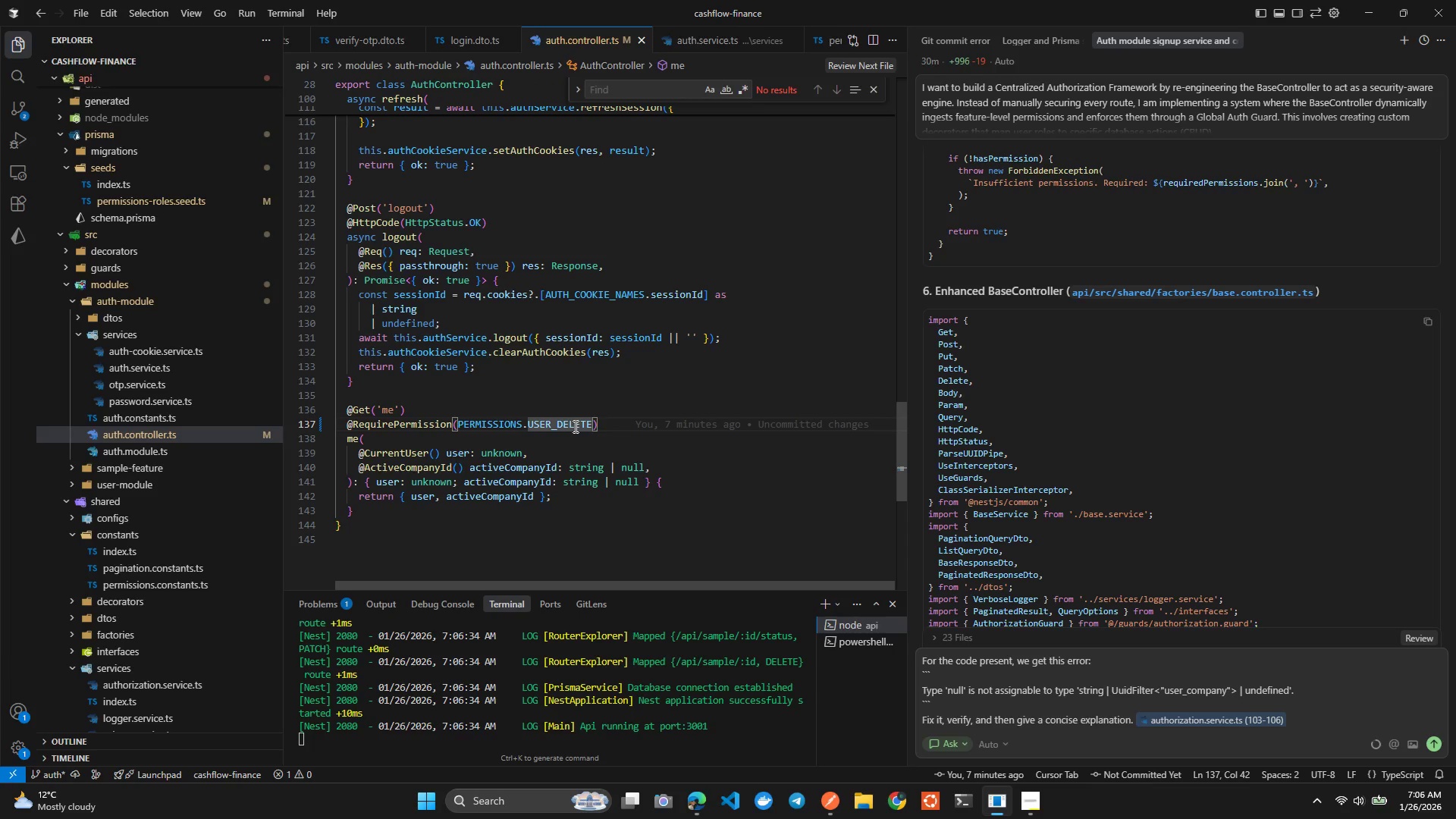 
left_click([591, 422])
 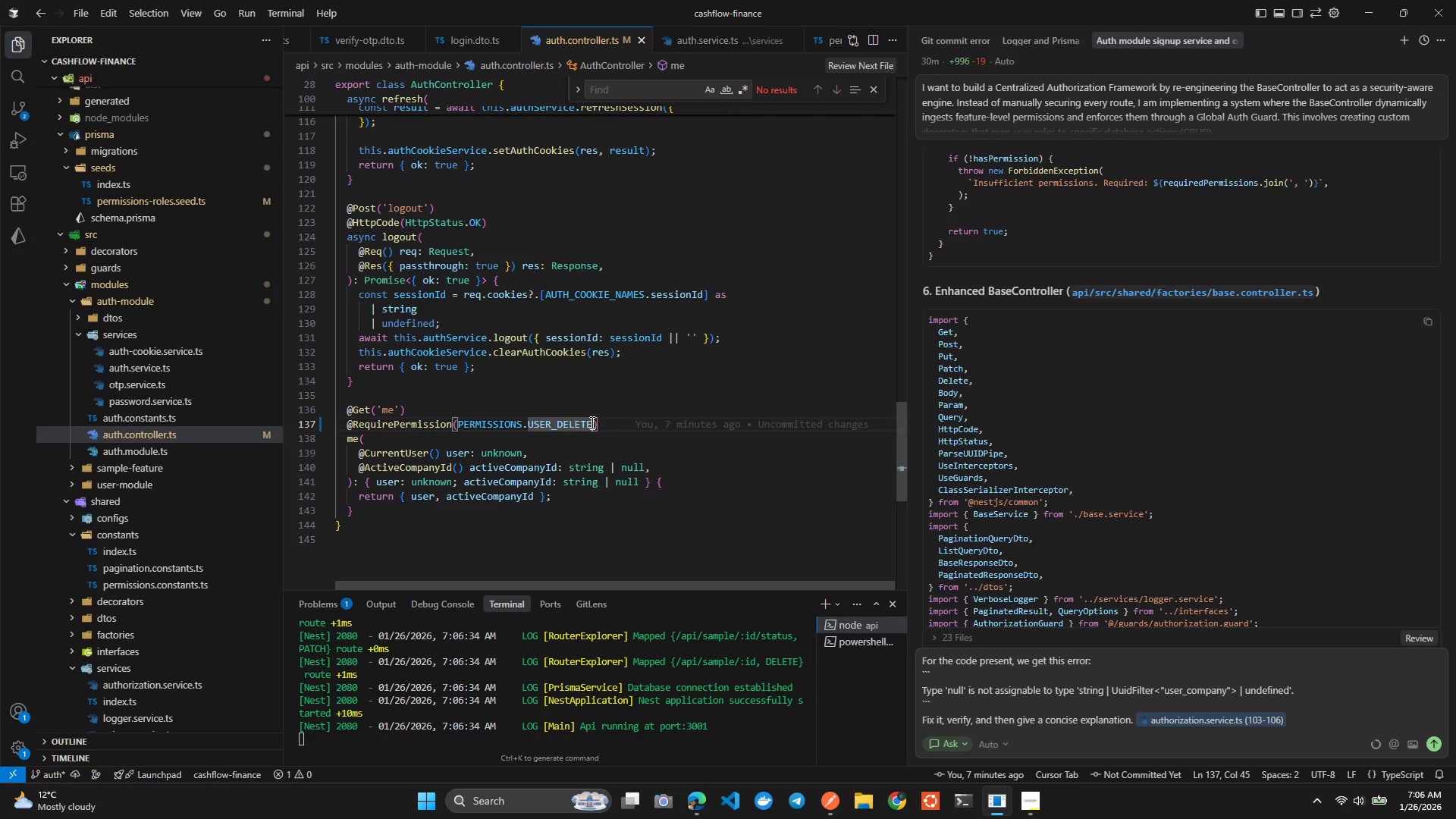 
key(Control+ControlLeft)
 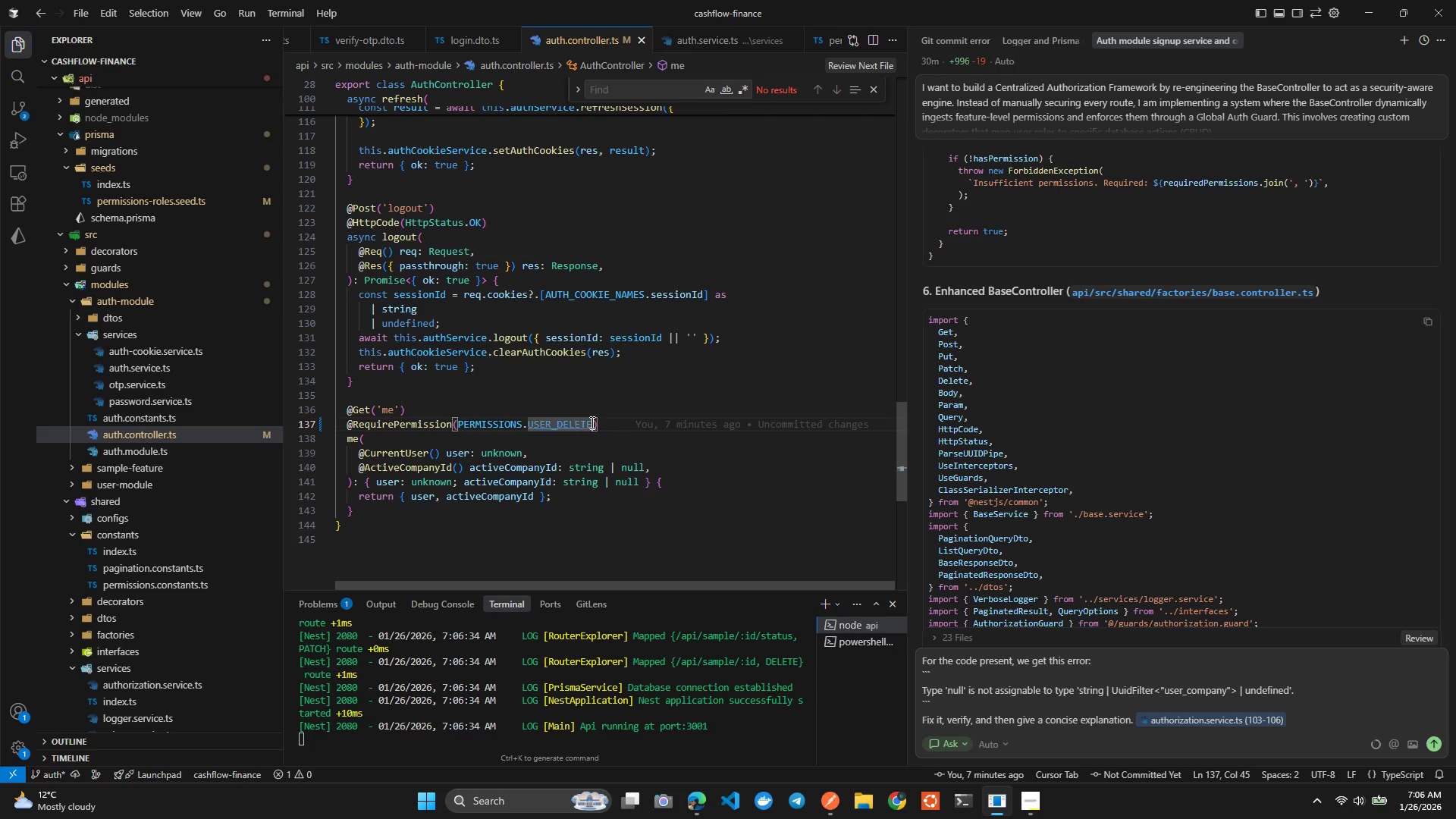 
key(Control+Space)
 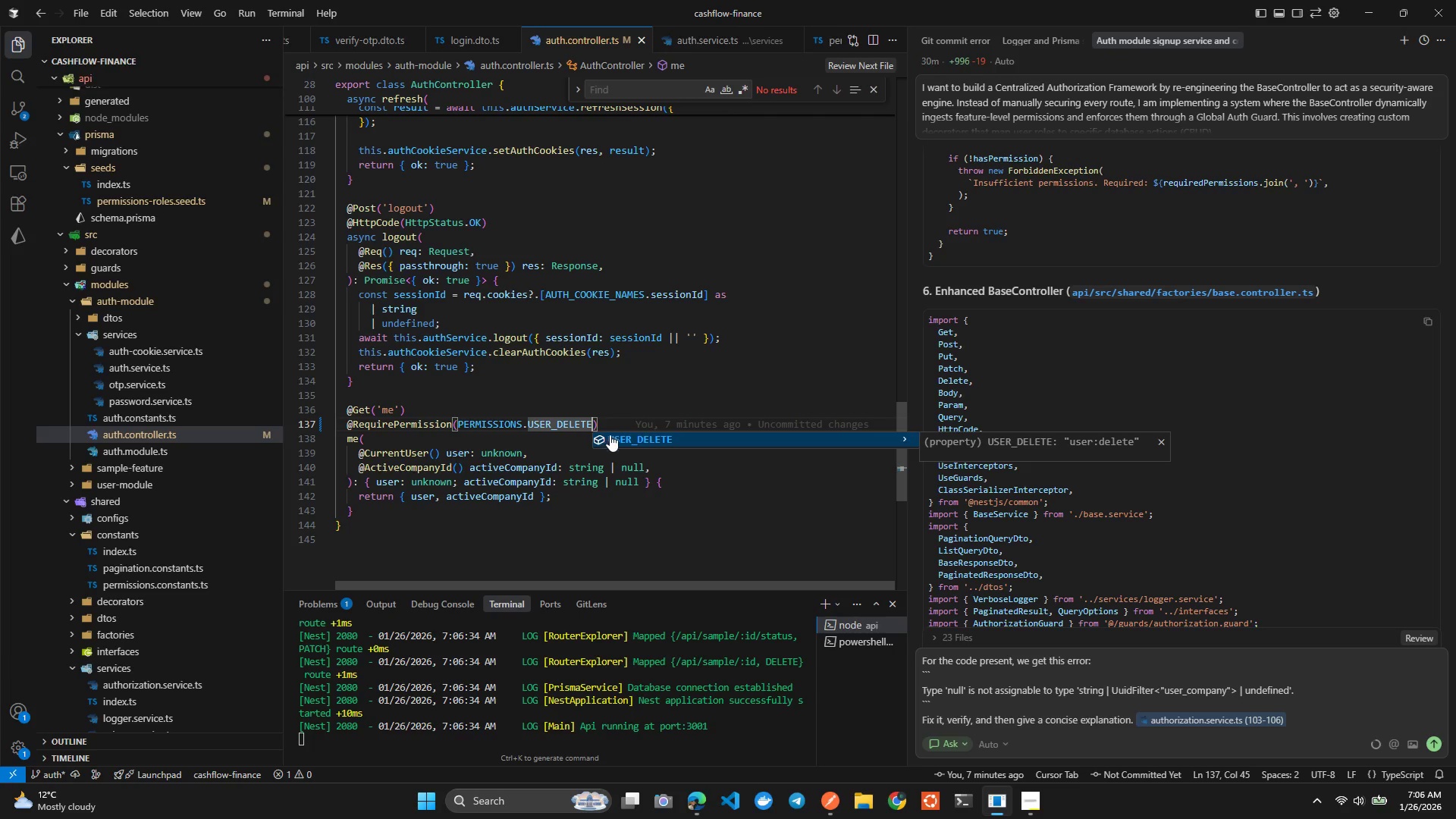 
left_click([612, 437])
 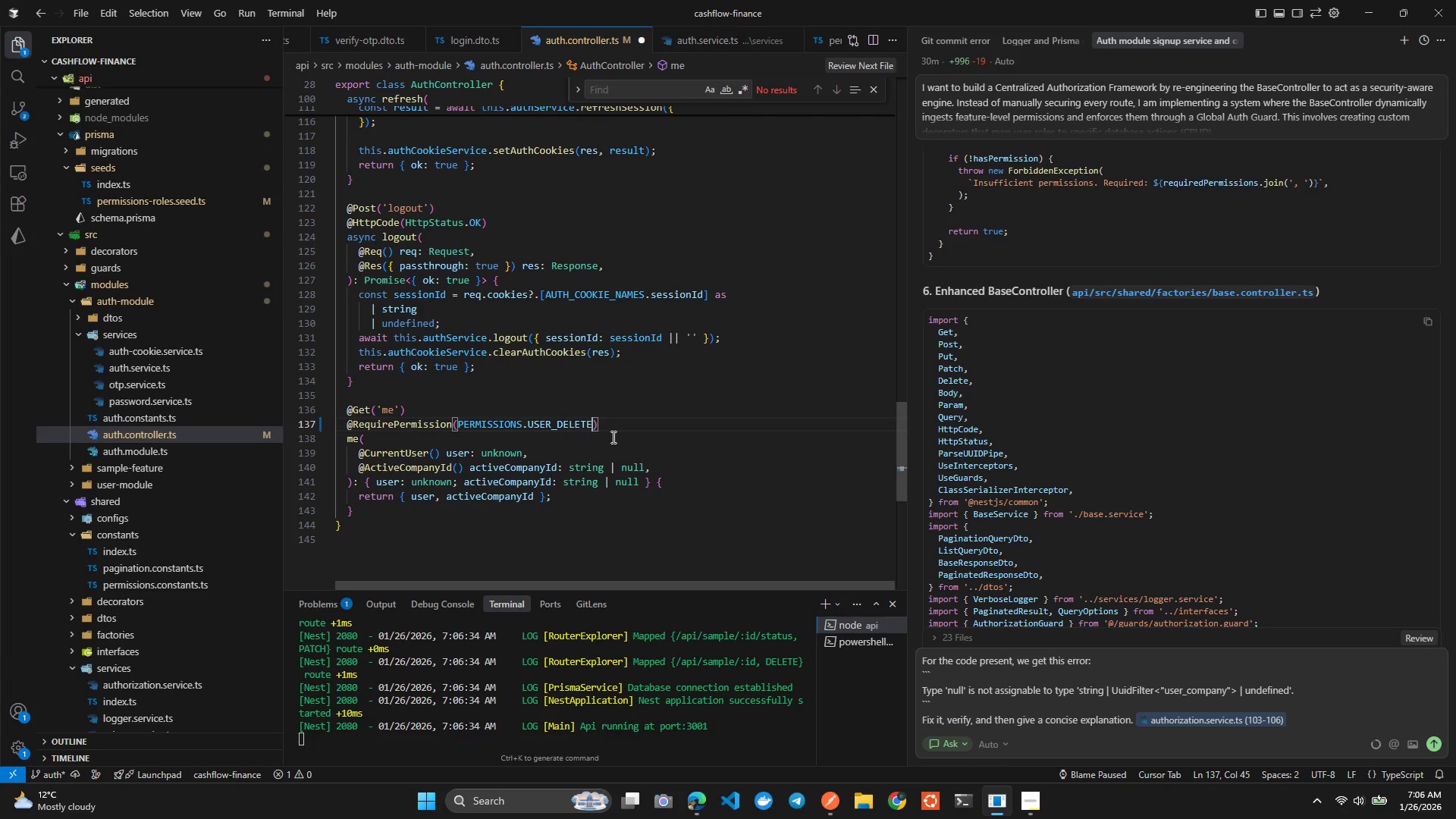 
key(Control+S)
 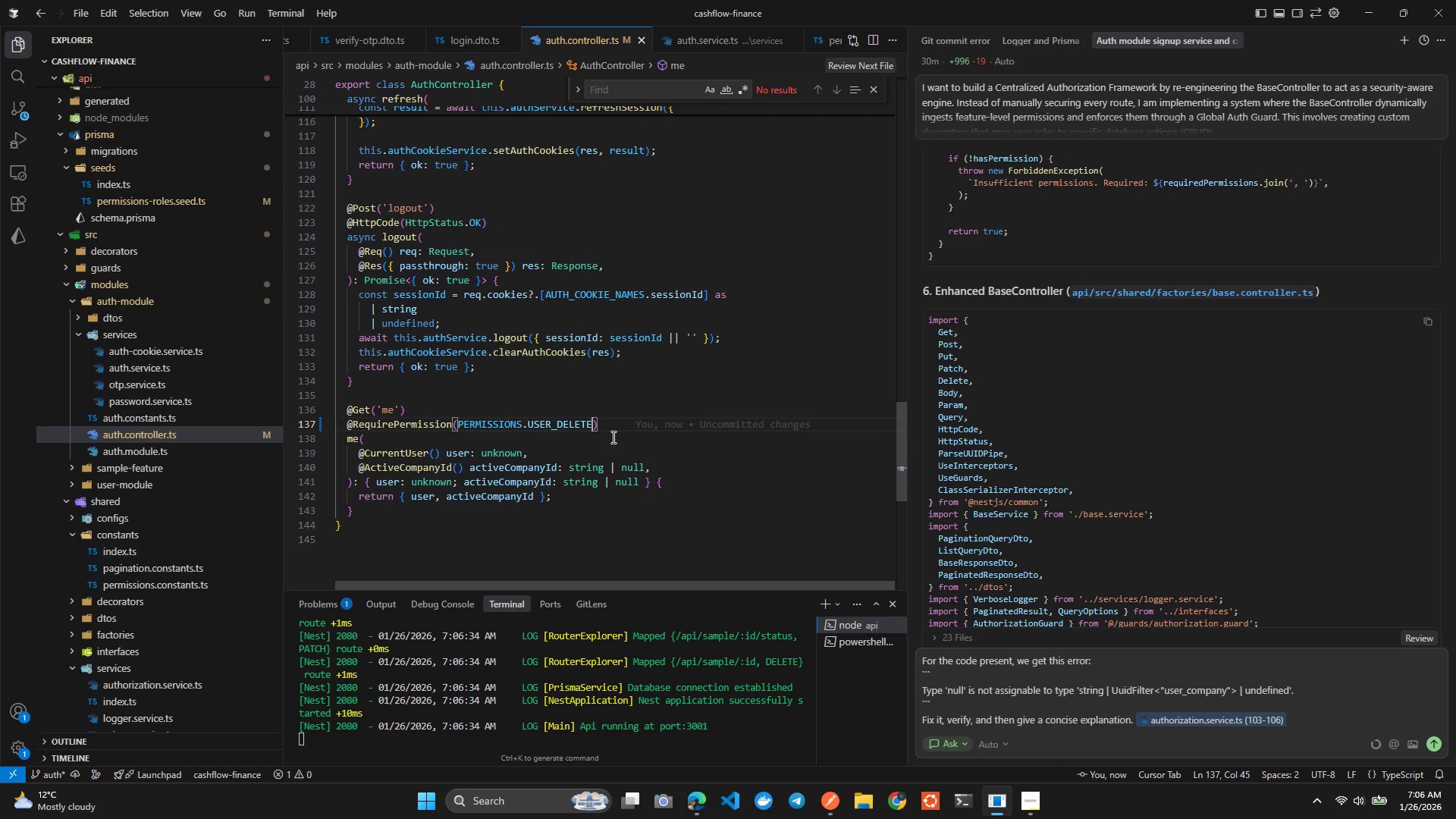 
key(Control+ControlLeft)
 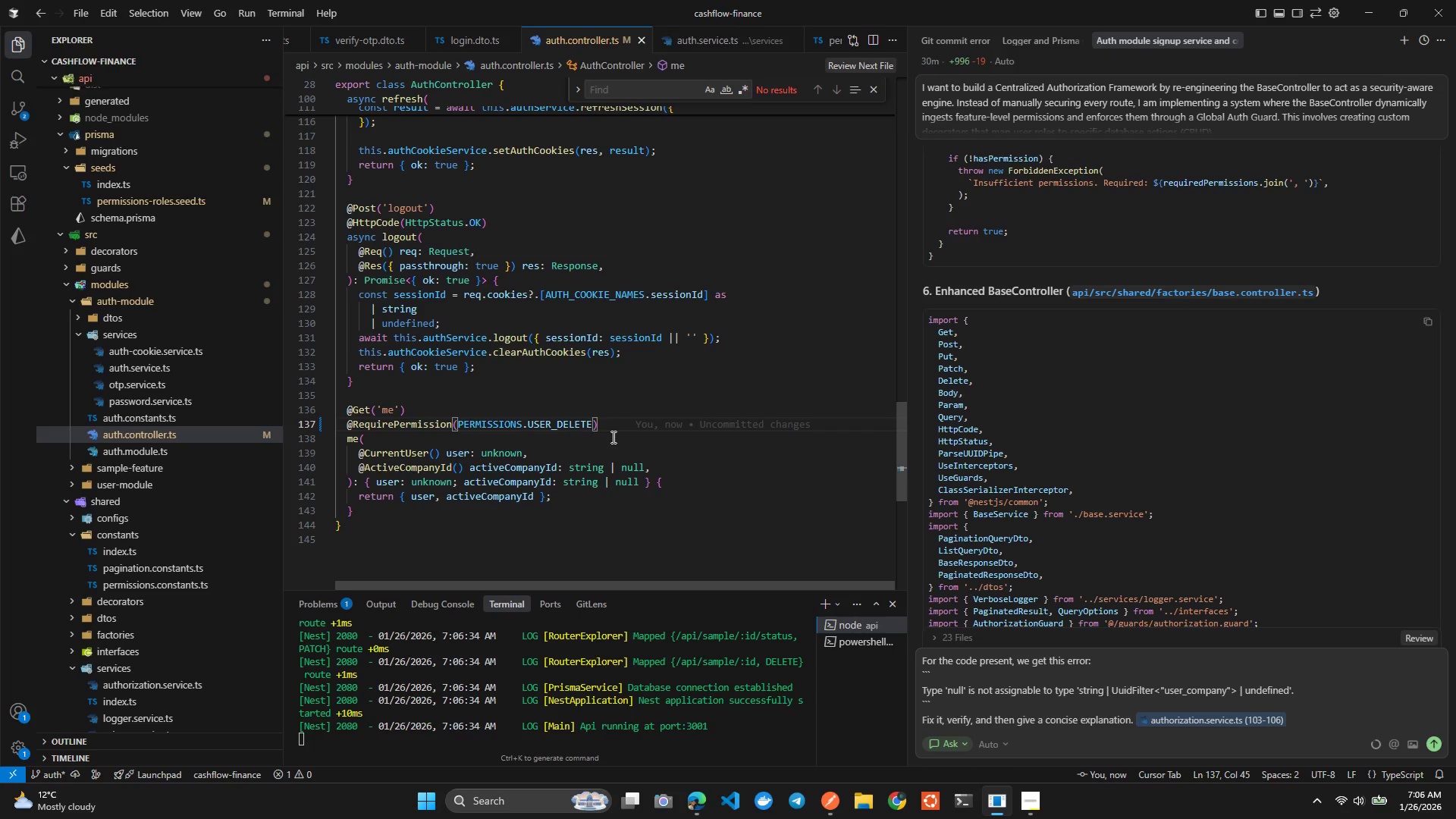 
key(Control+Tab)
 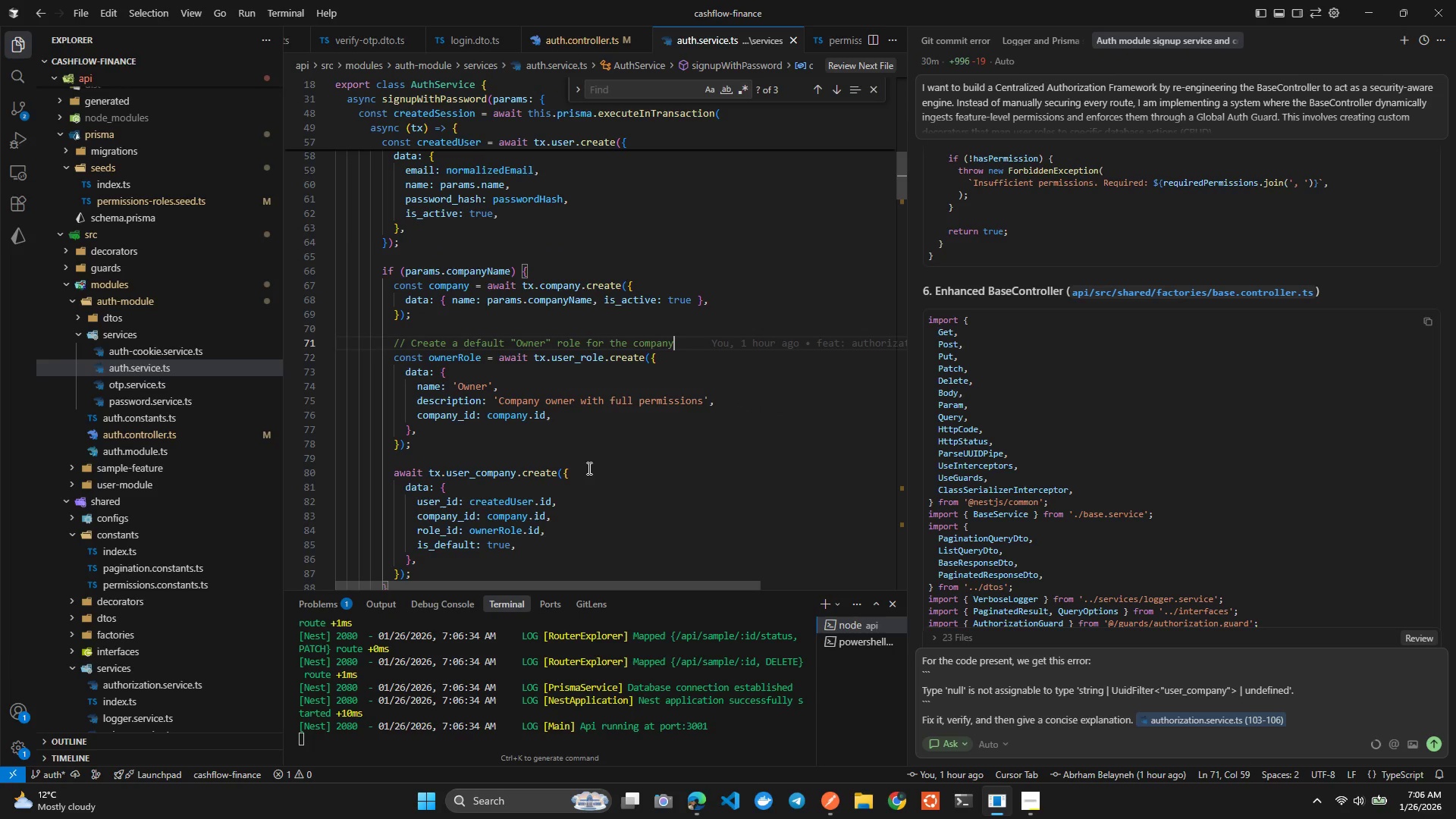 
left_click([574, 484])
 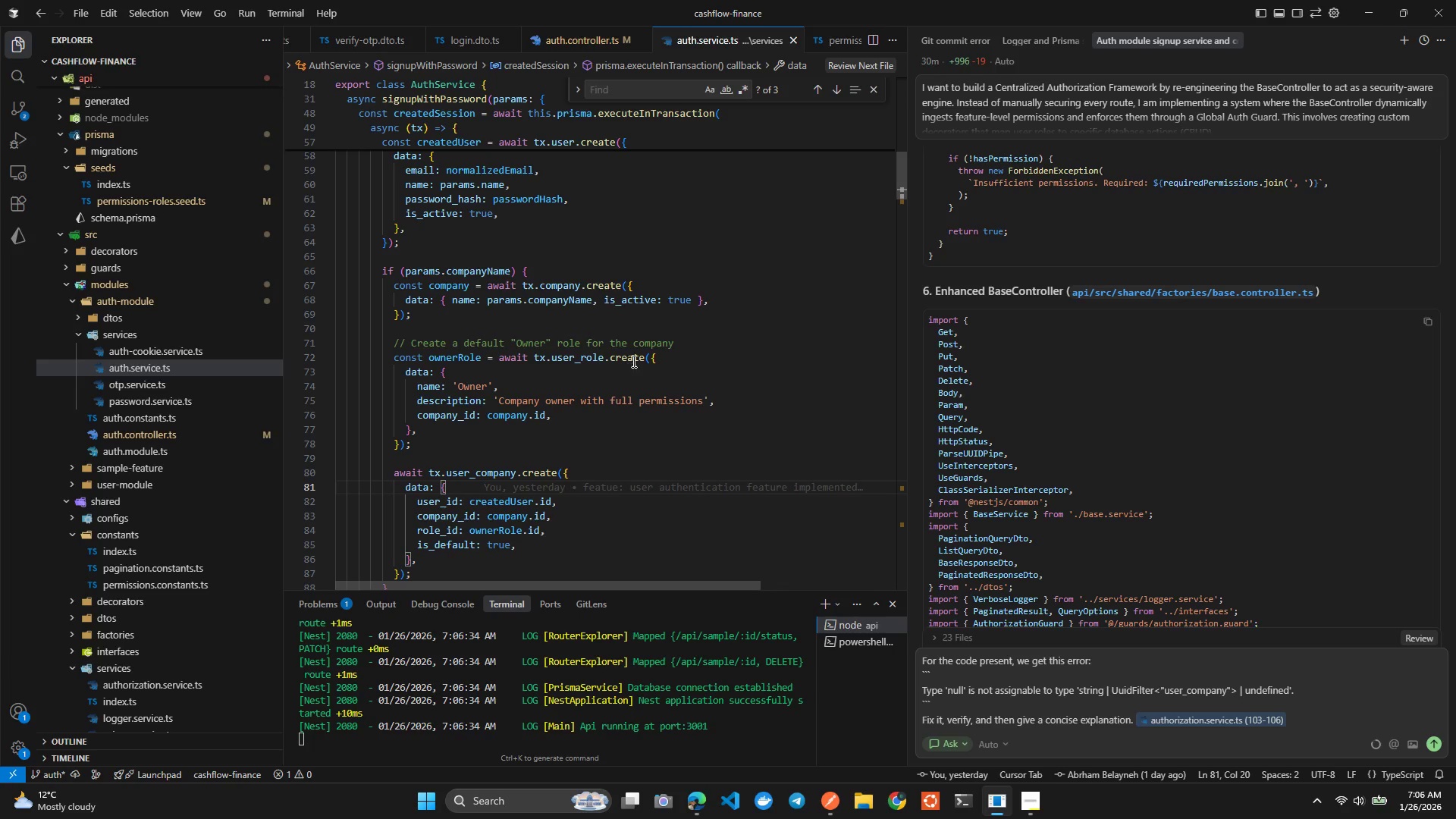 
left_click([635, 353])
 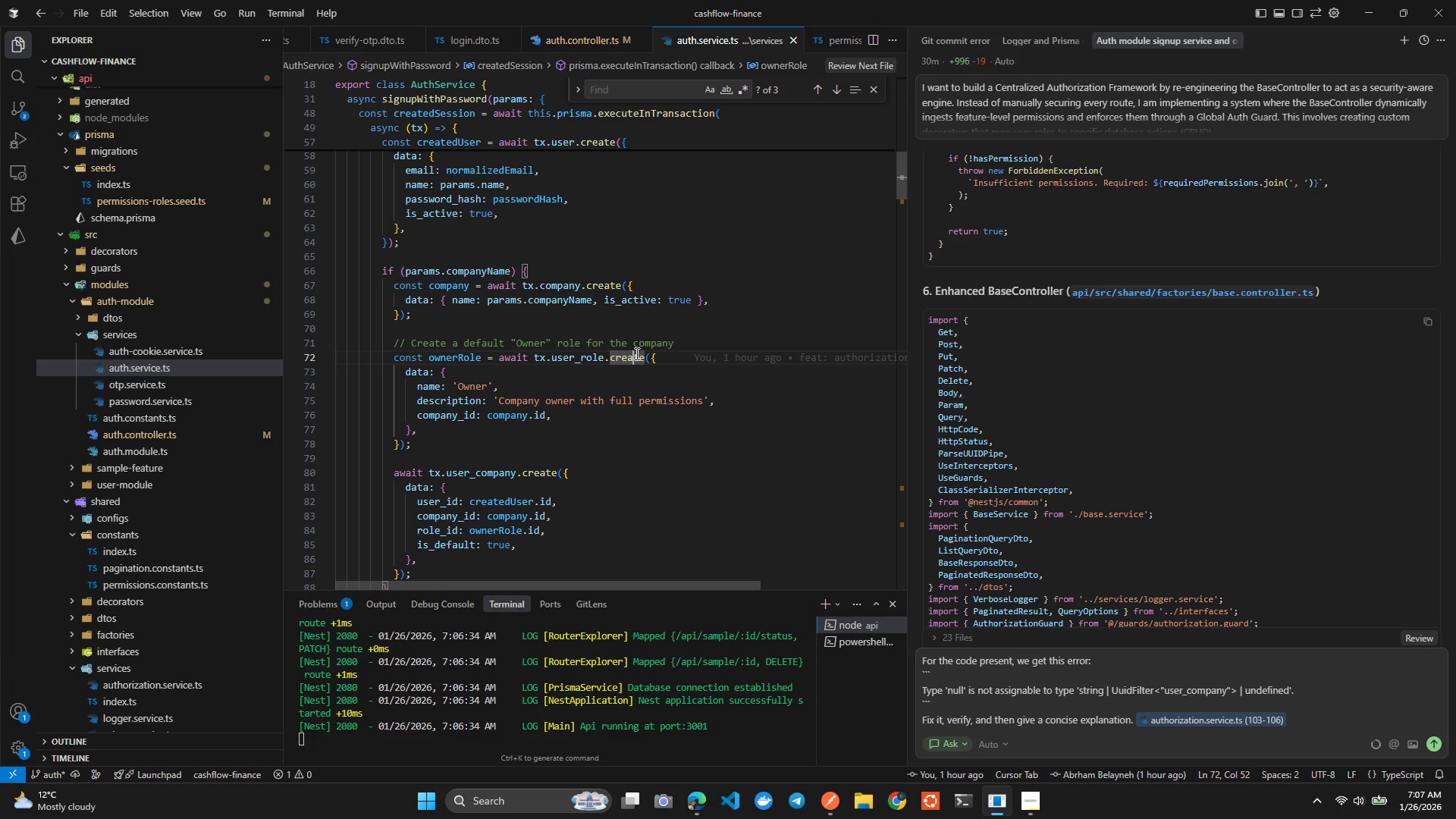 
wait(20.34)
 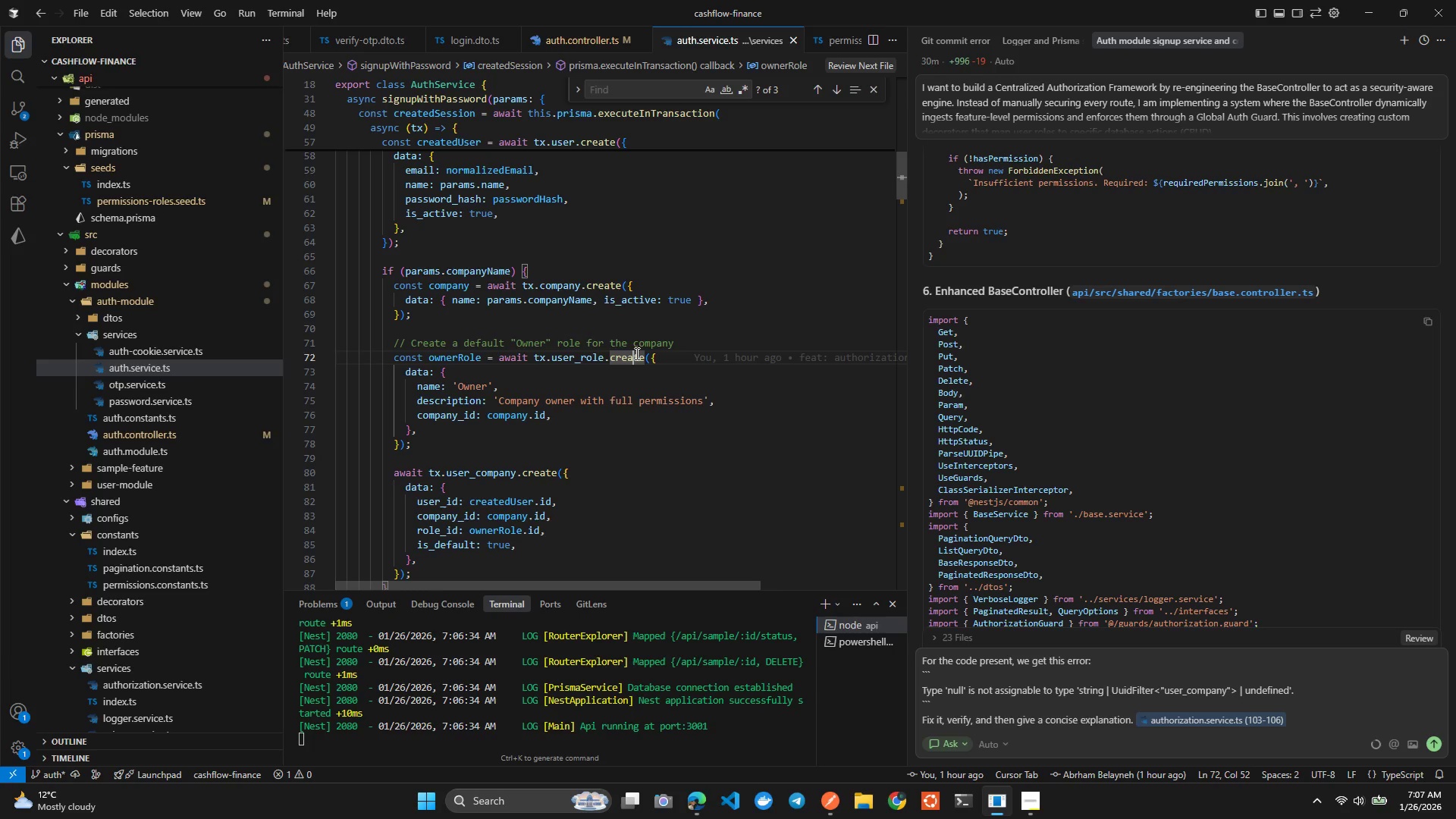 
key(Control+Tab)
 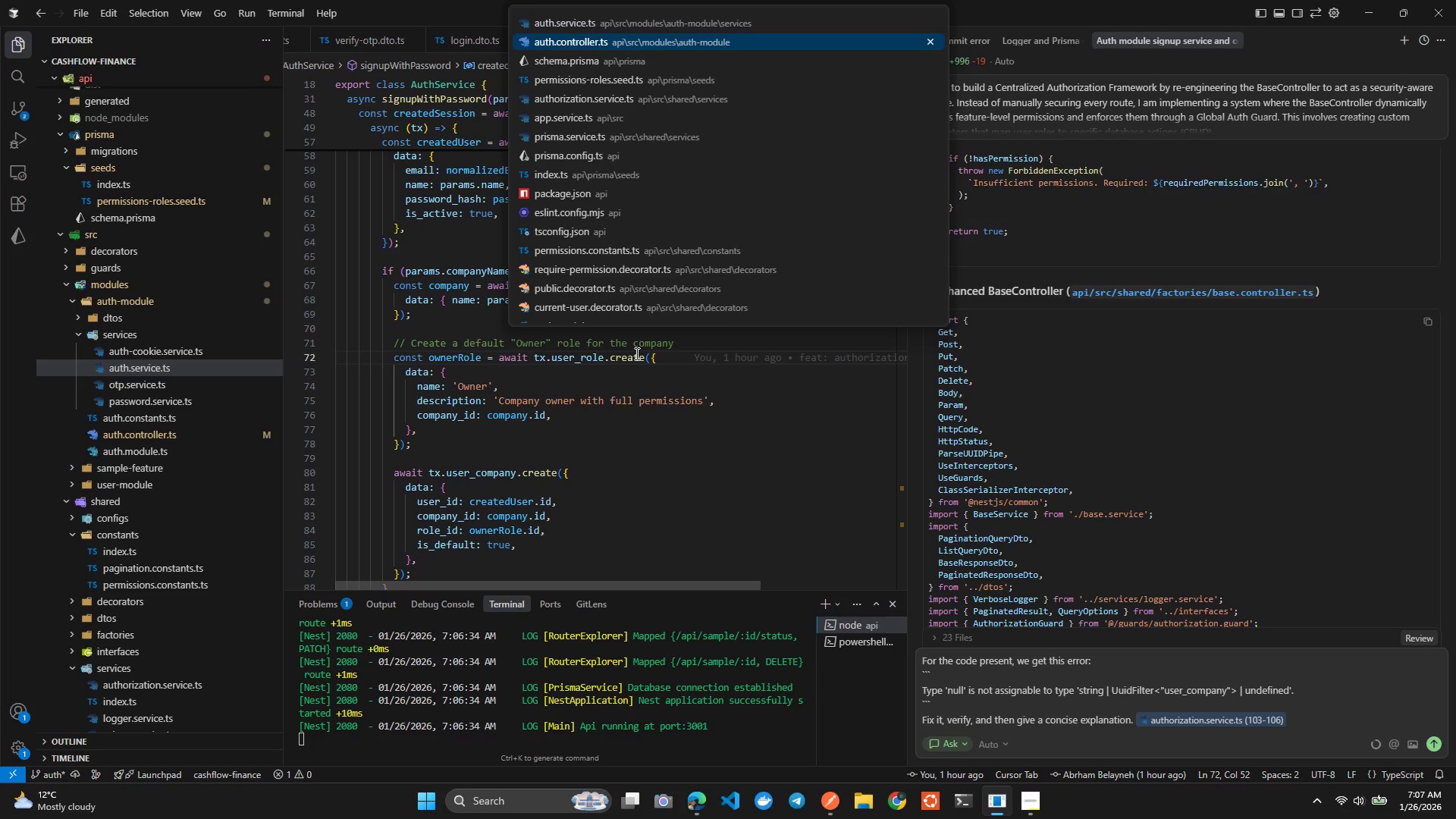 
wait(5.95)
 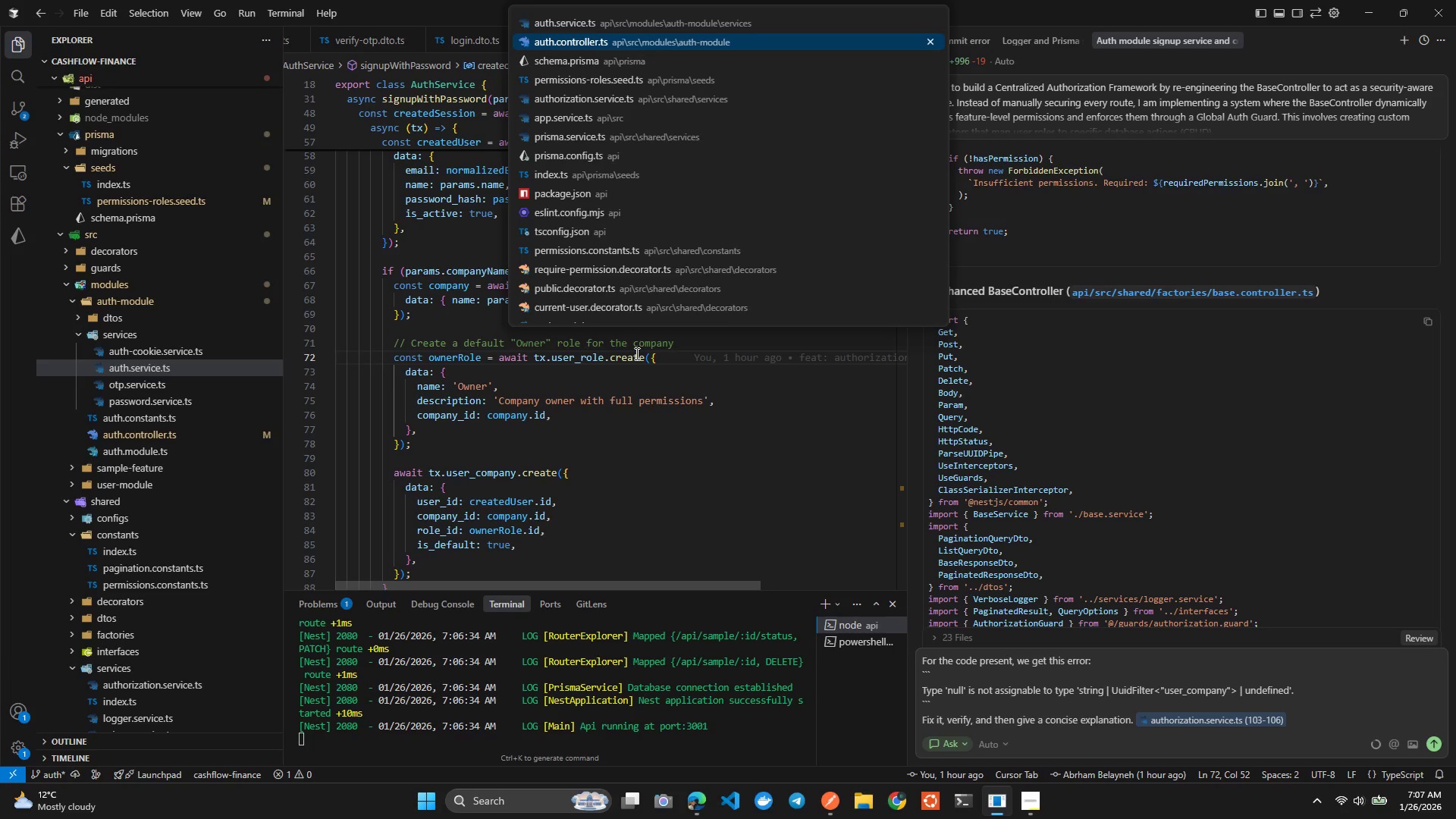 
key(Control+Tab)
 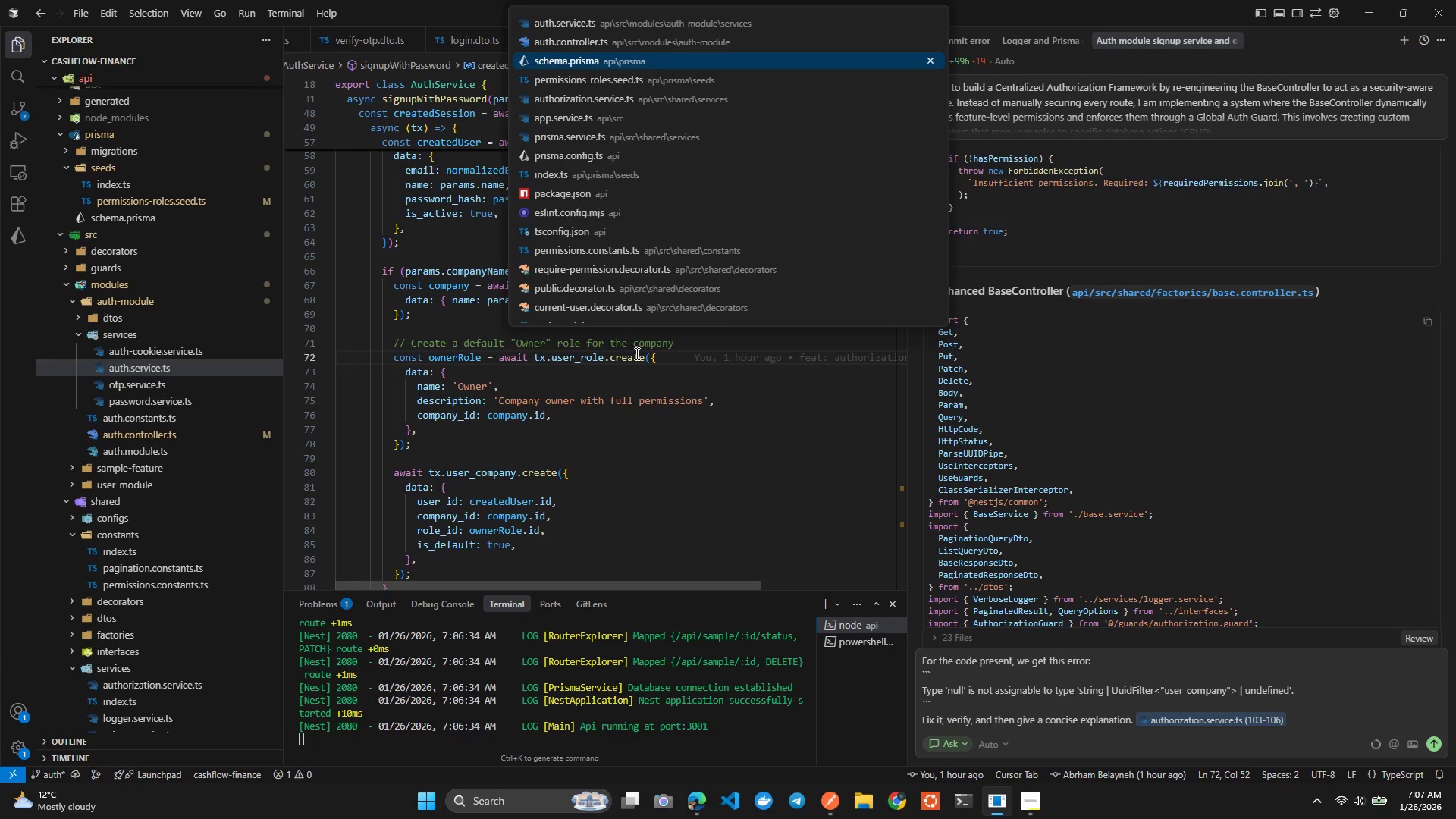 
key(Control+Tab)
 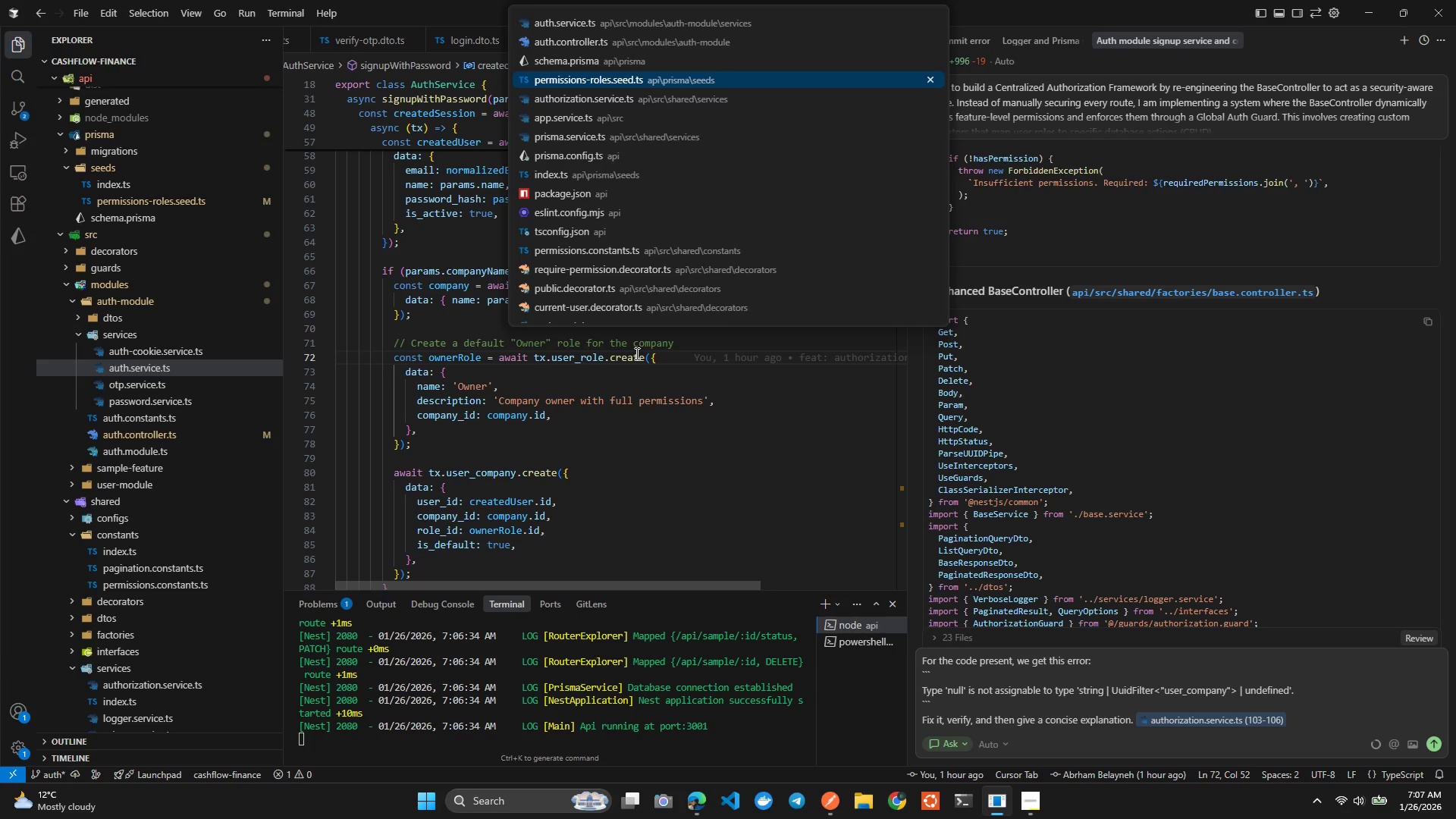 
key(Control+ArrowUp)
 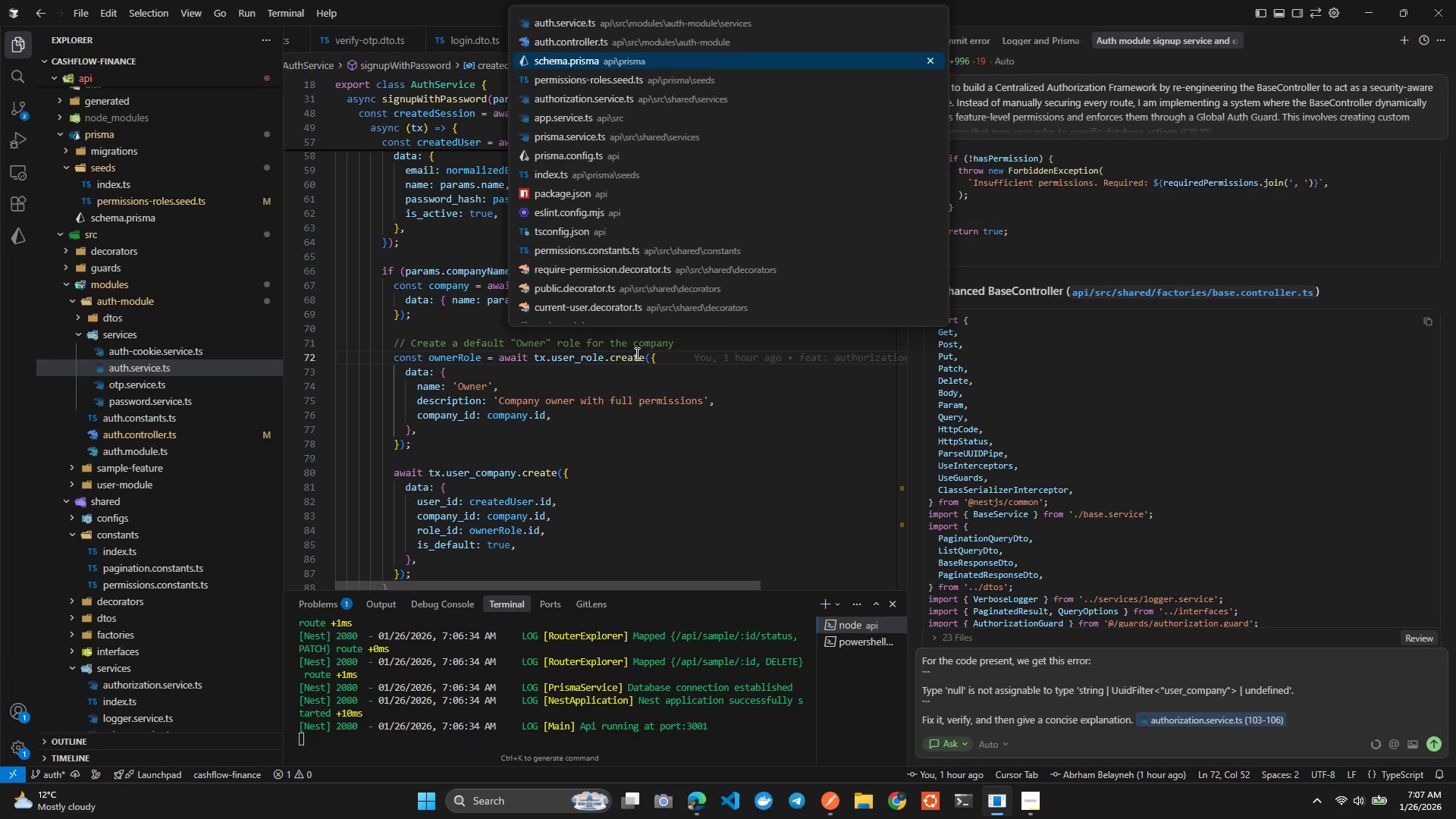 
key(Control+ArrowUp)
 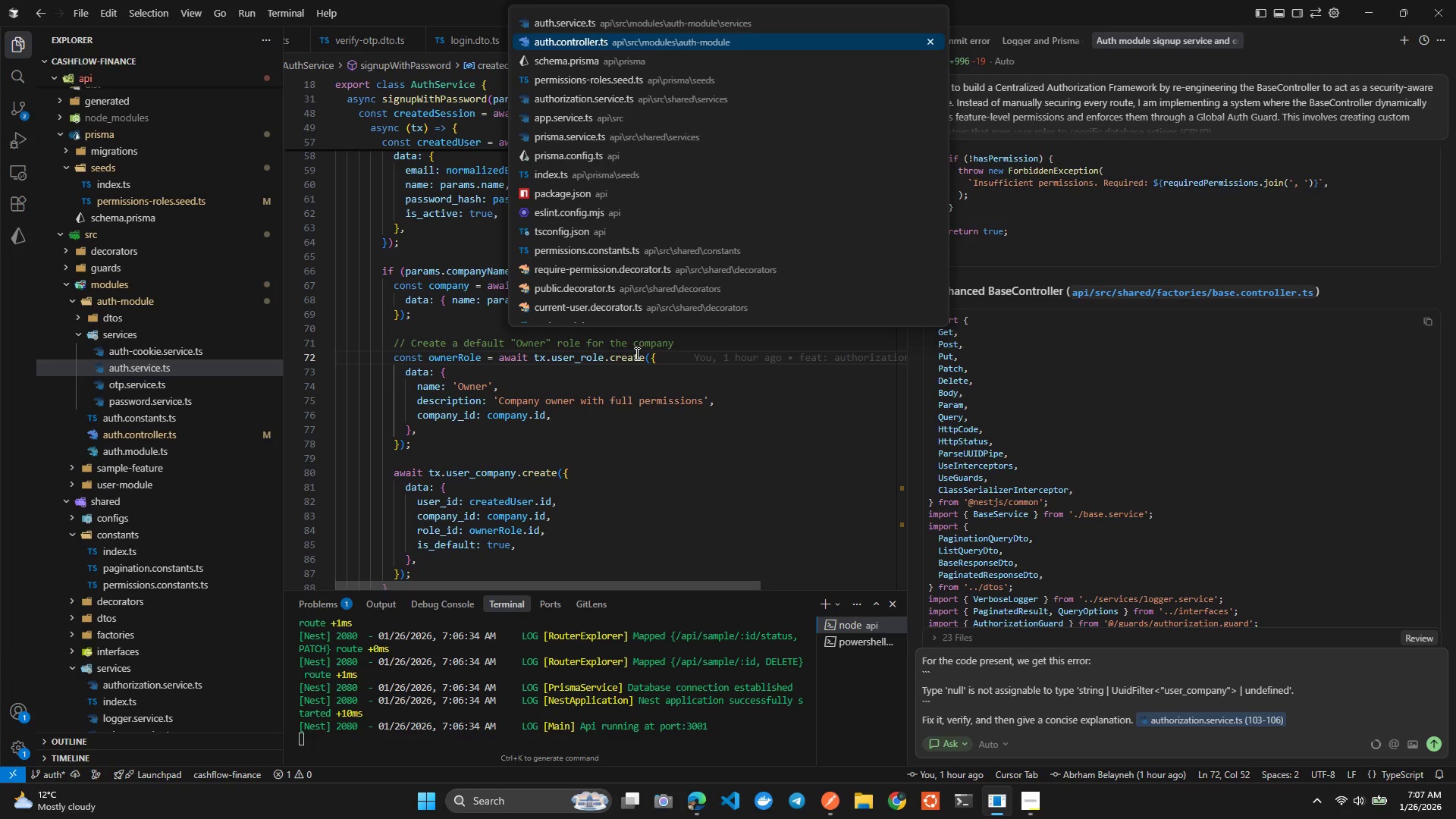 
key(Control+ArrowUp)
 